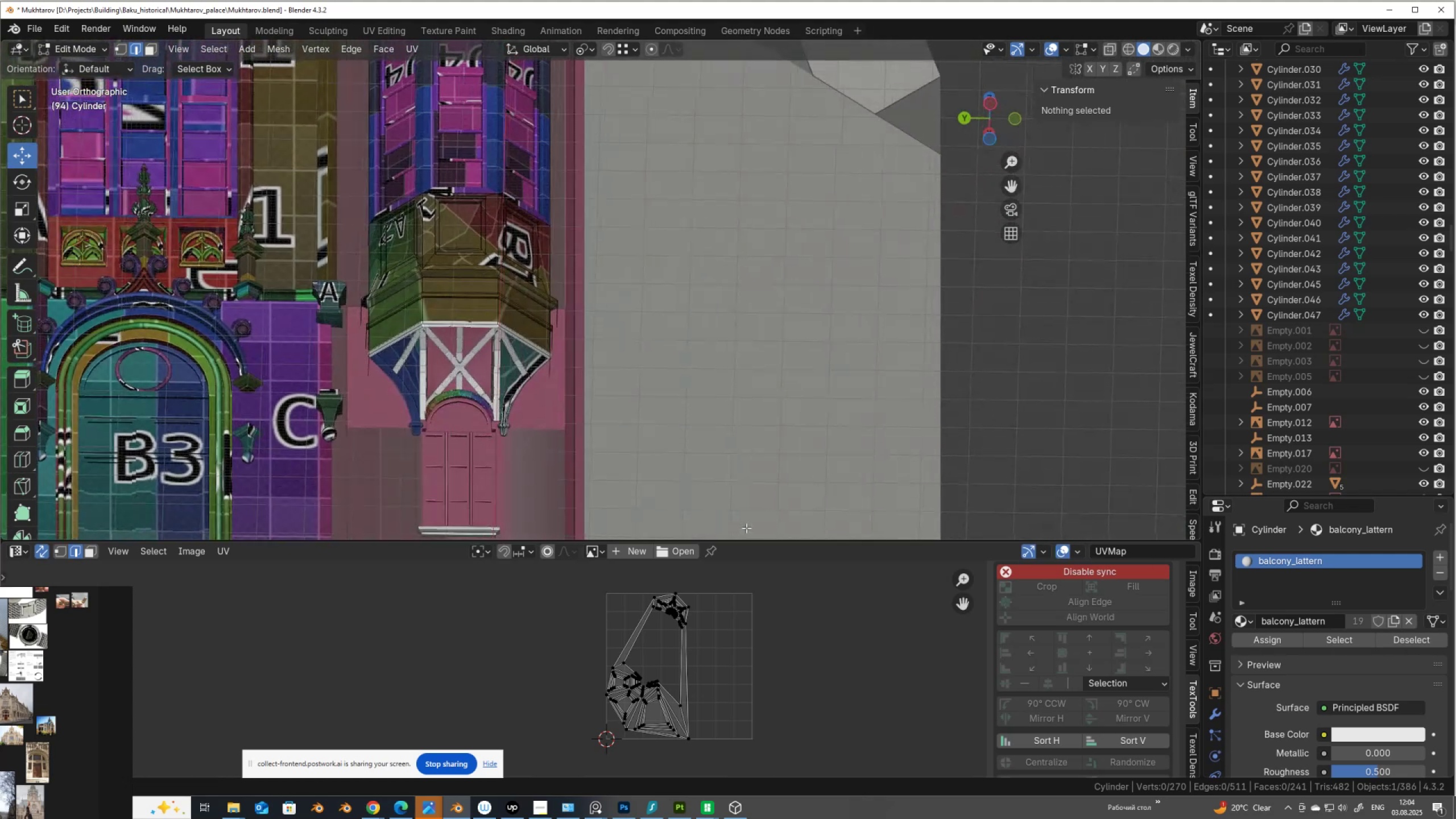 
wait(6.35)
 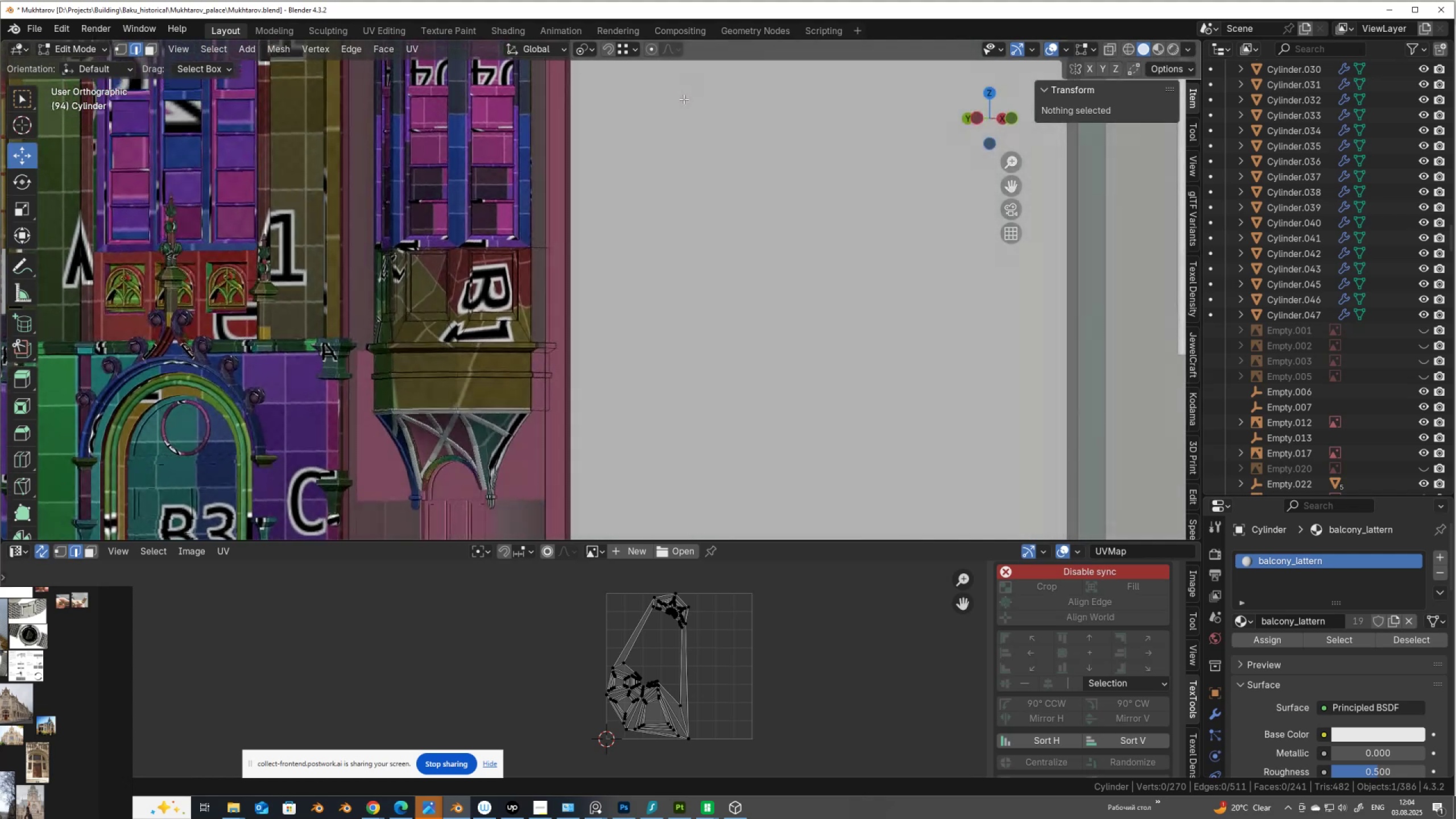 
key(Alt+AltLeft)
 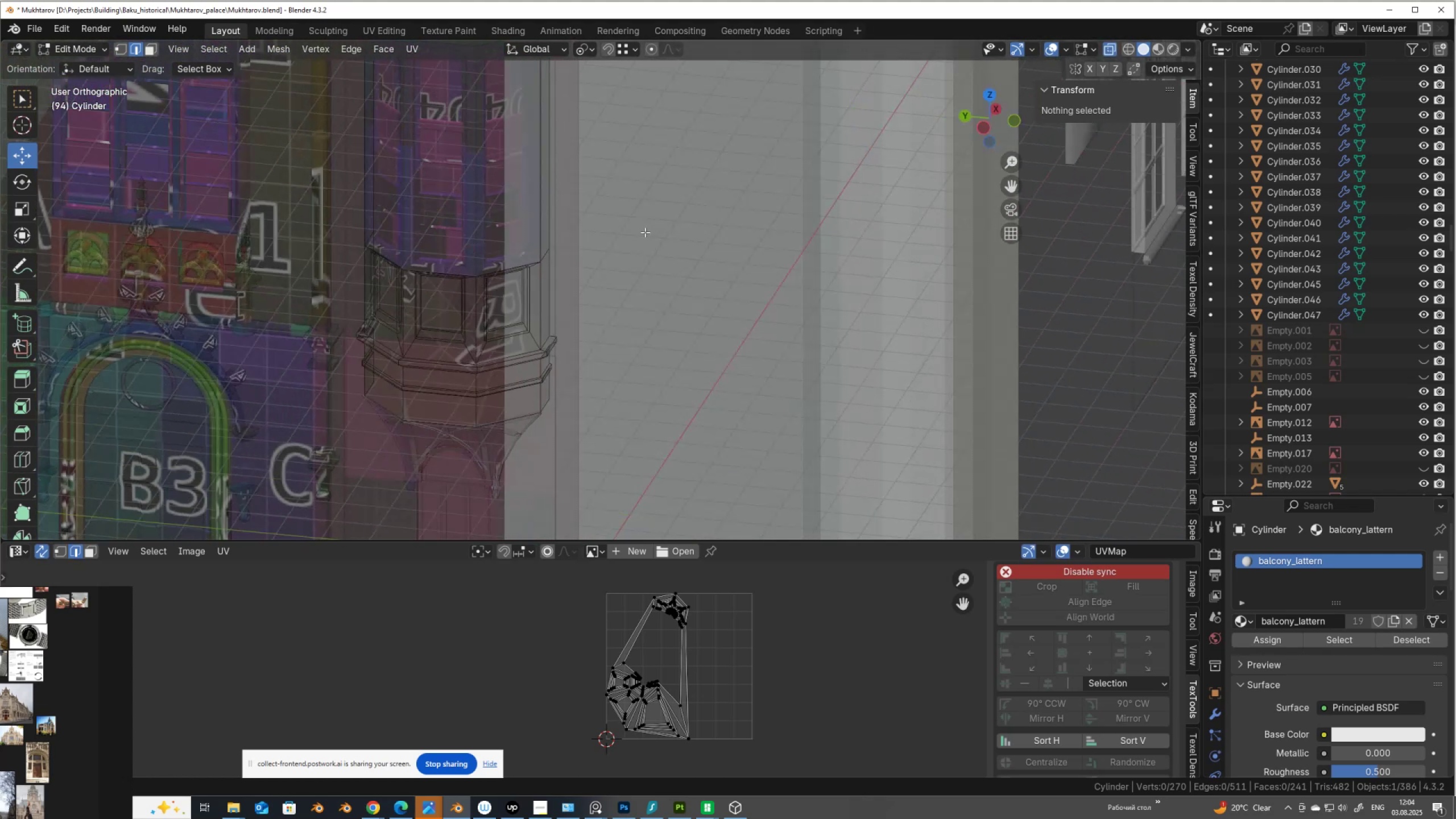 
key(Alt+Z)
 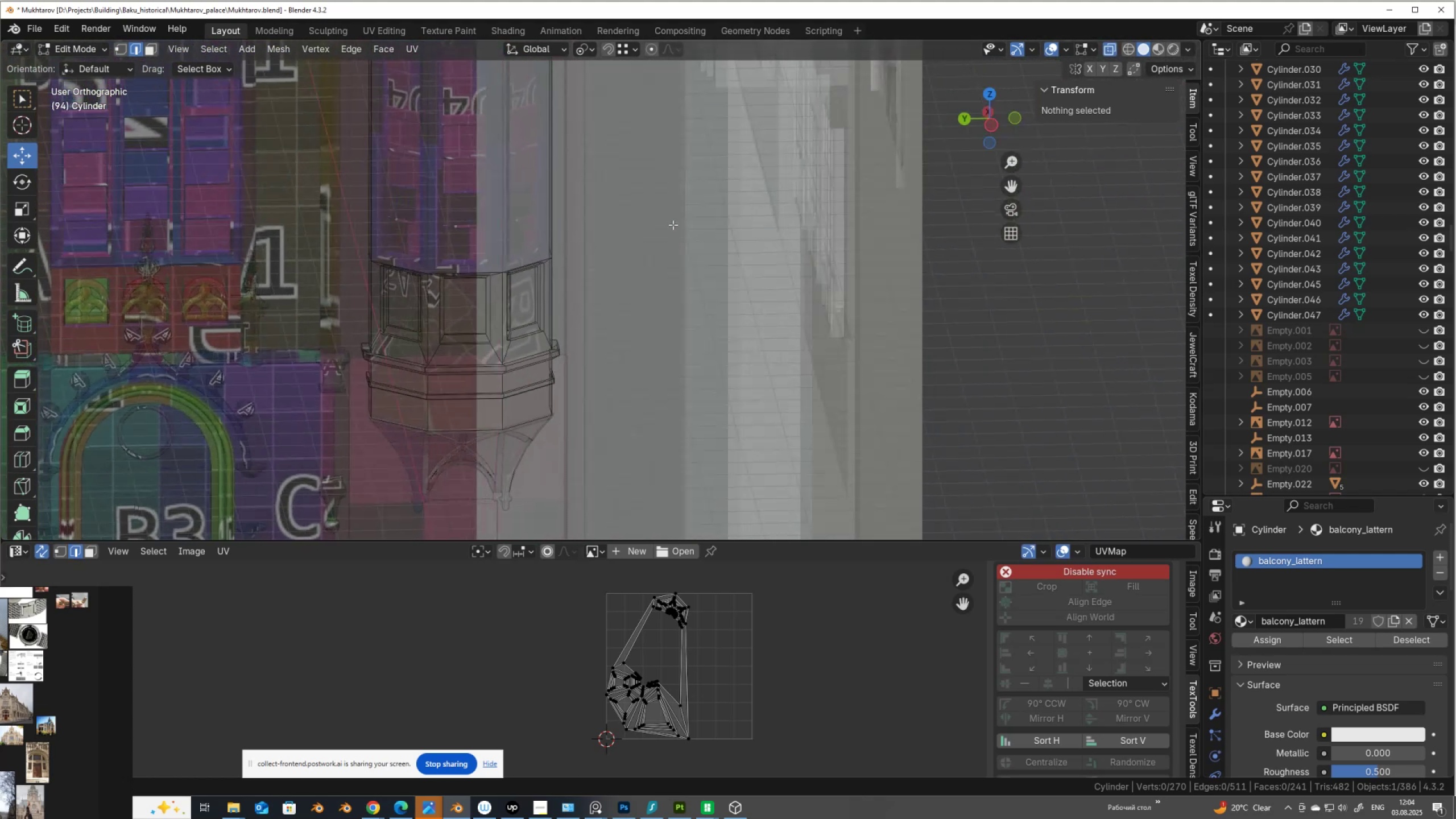 
scroll: coordinate [676, 224], scroll_direction: up, amount: 3.0
 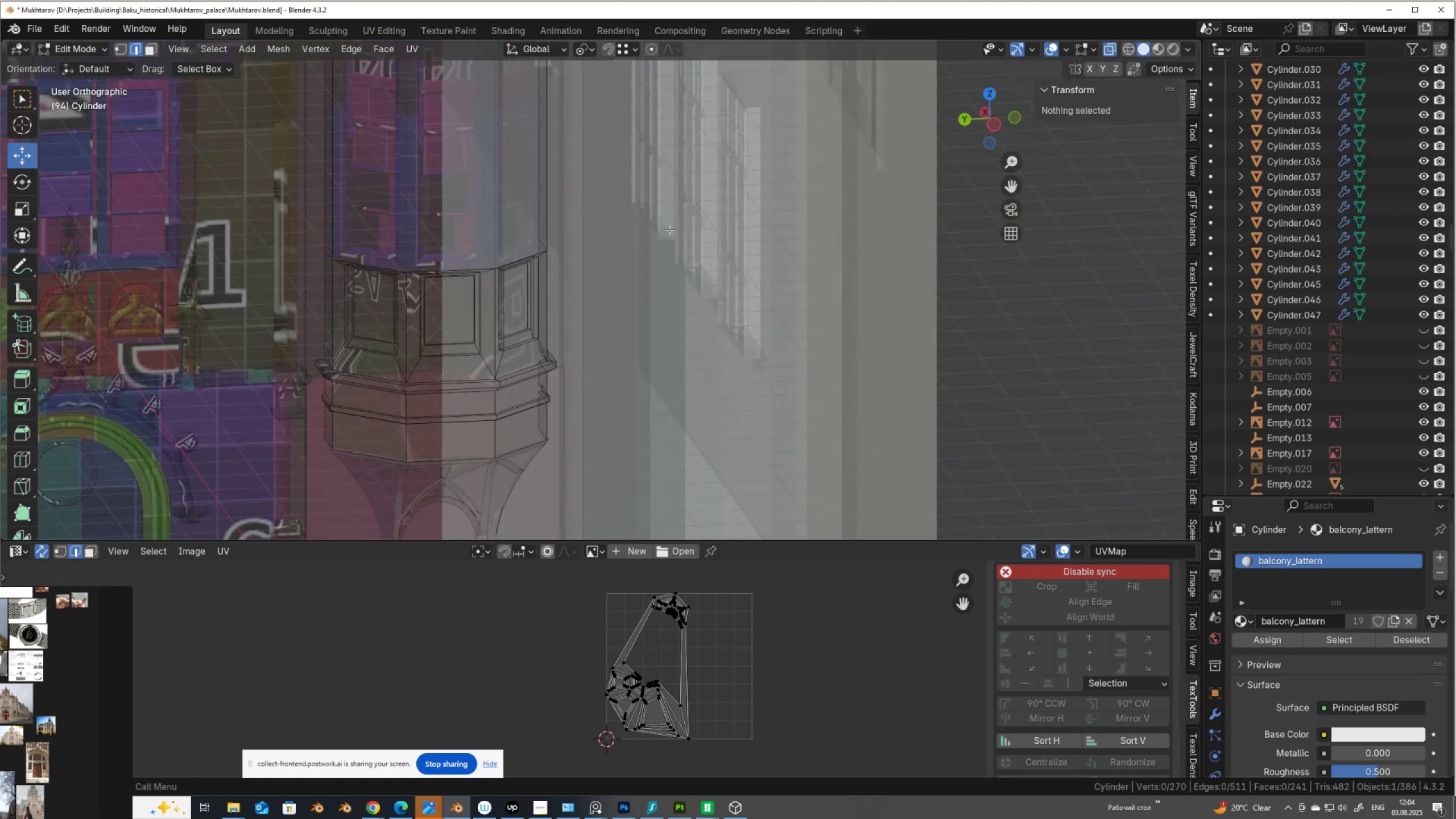 
key(Alt+AltLeft)
 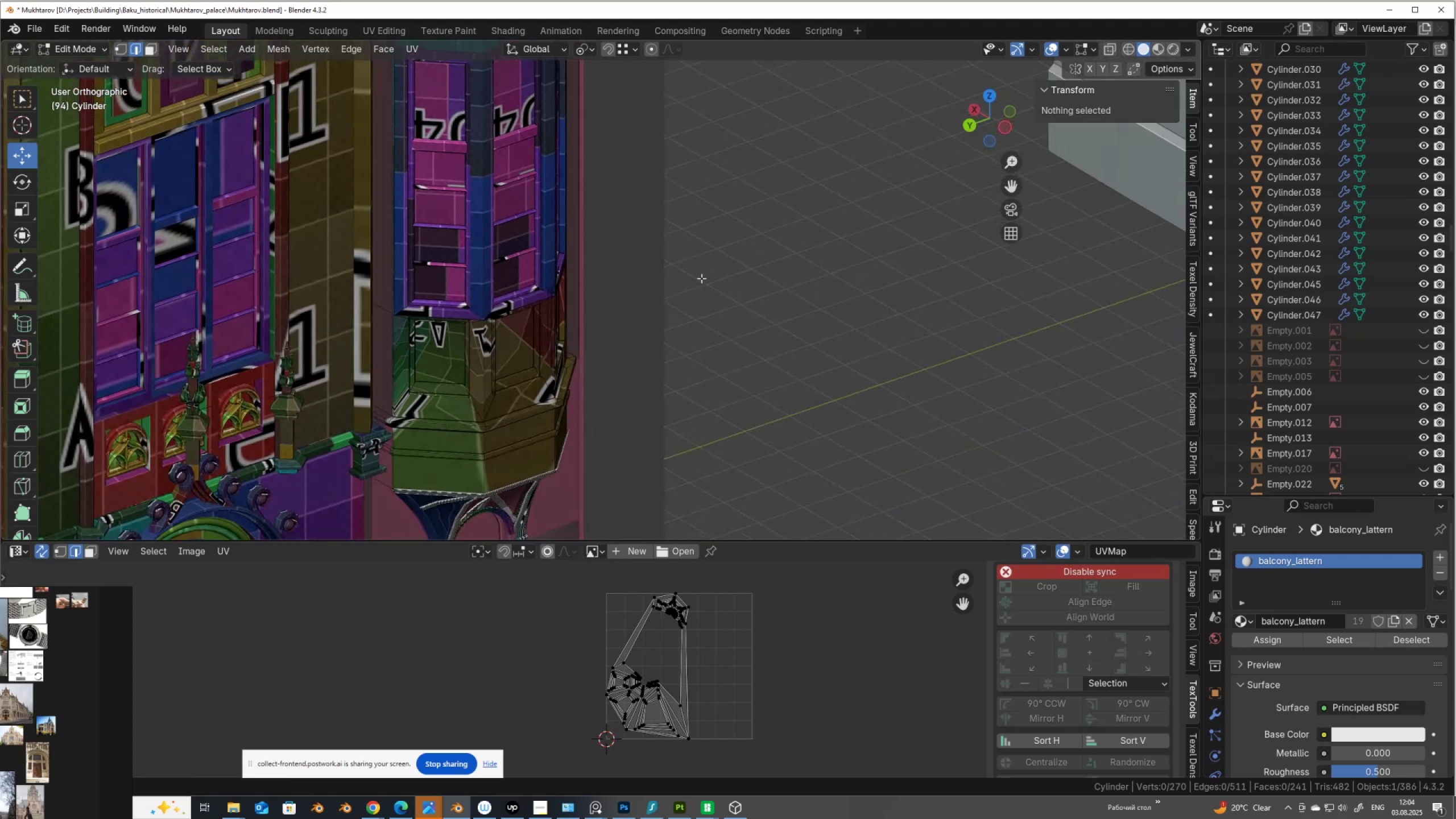 
key(Alt+Z)
 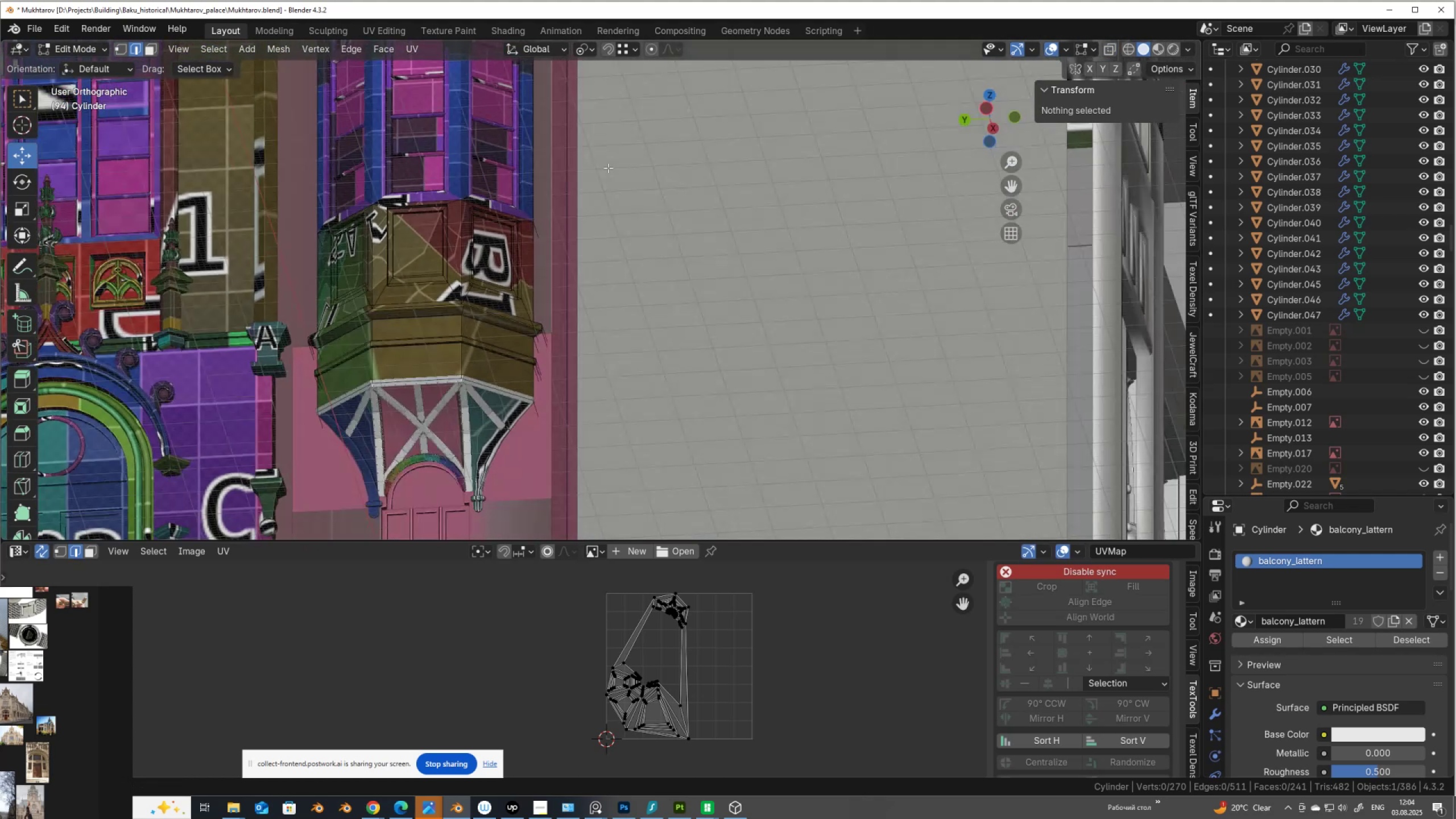 
wait(6.26)
 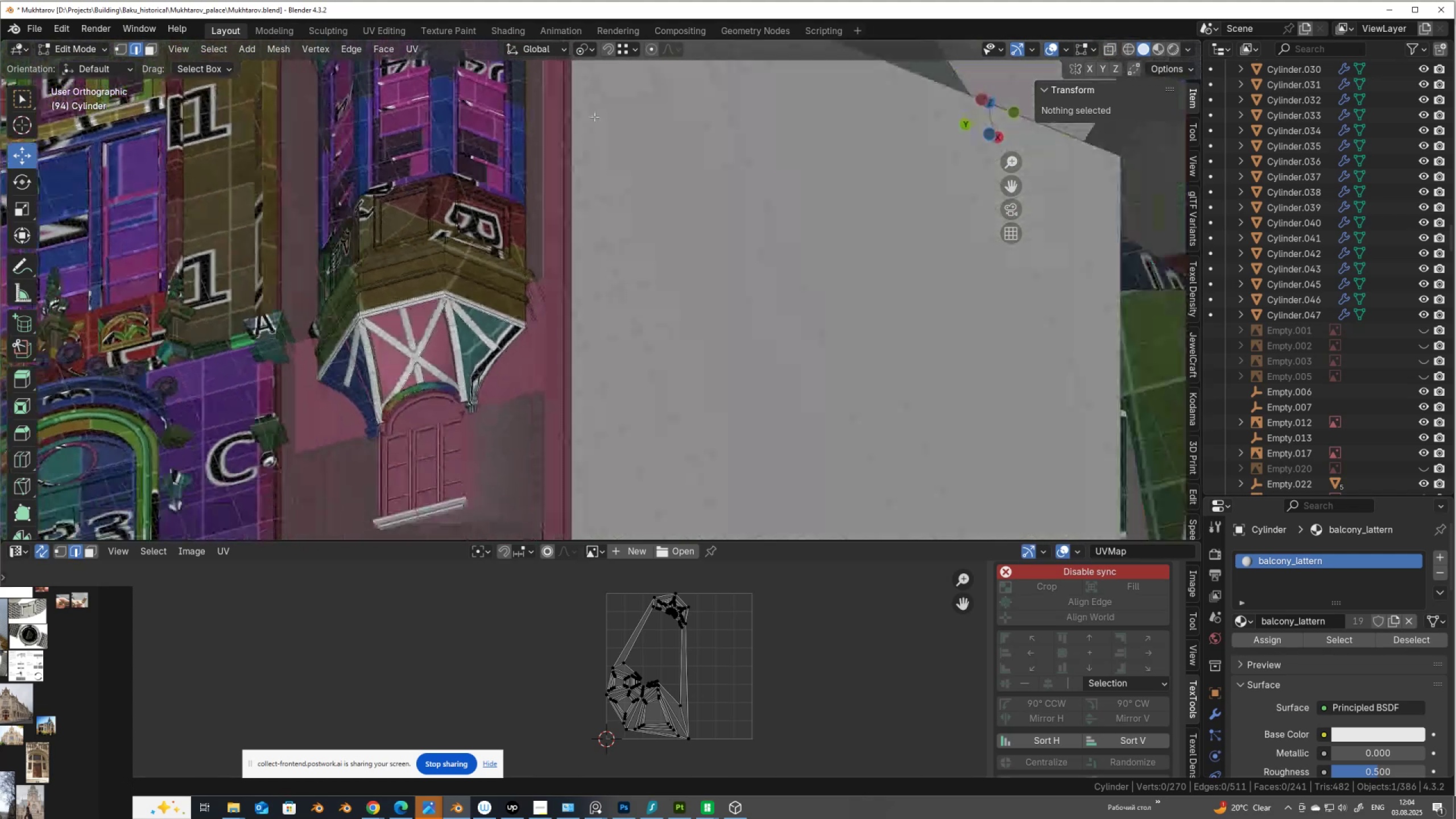 
key(Alt+AltLeft)
 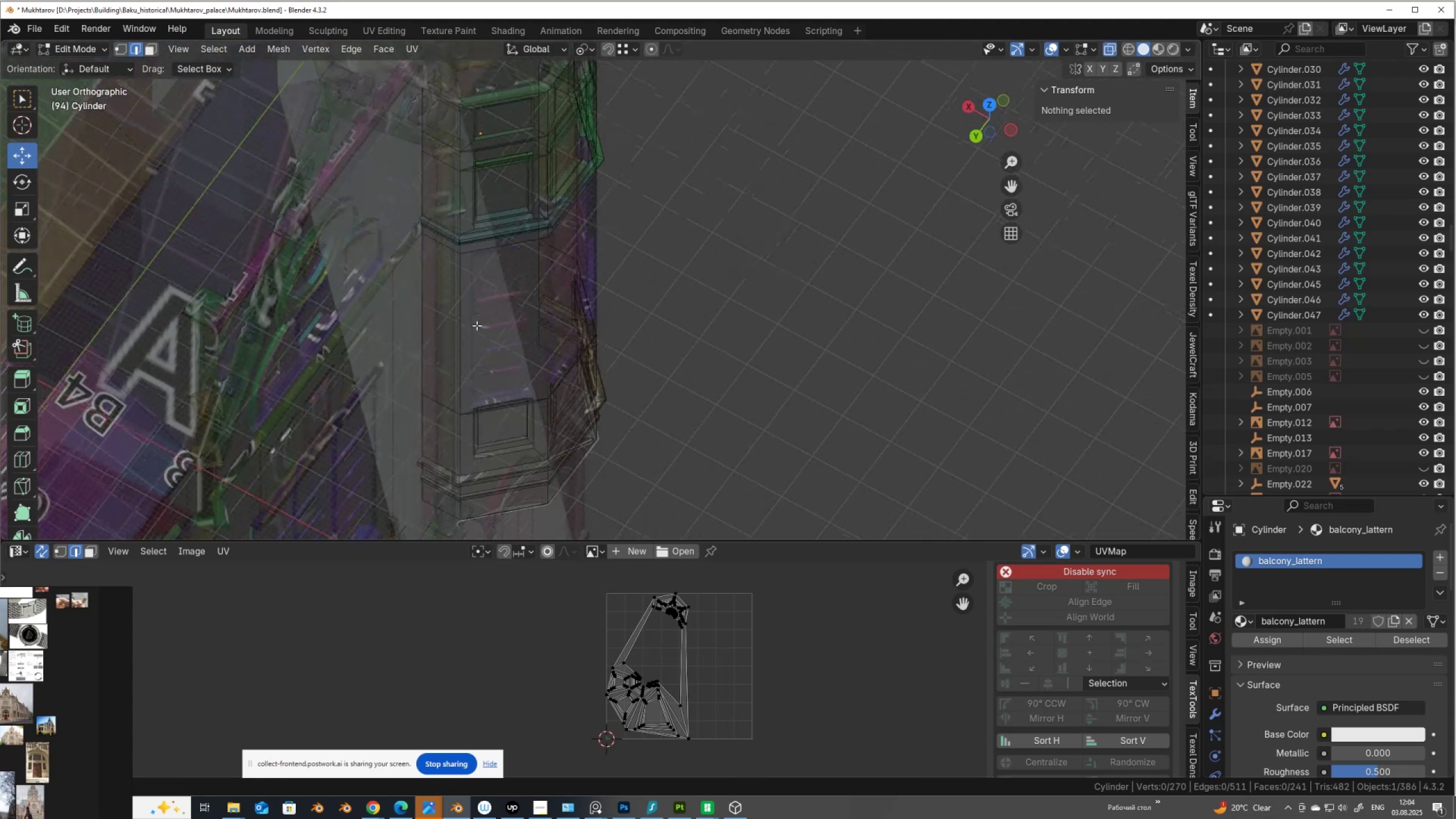 
key(Alt+Z)
 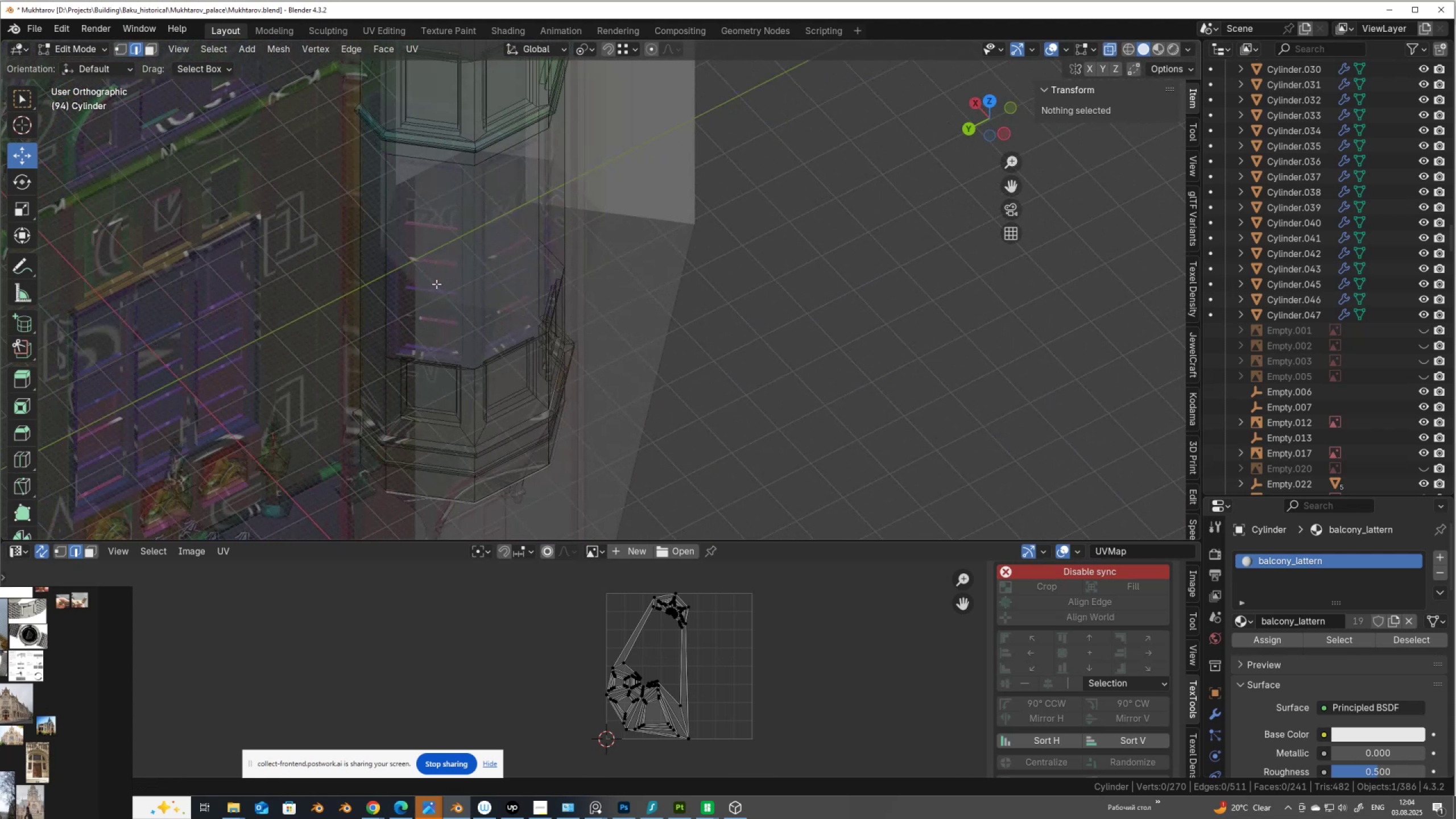 
hold_key(key=AltLeft, duration=0.38)
left_click([424, 296])
 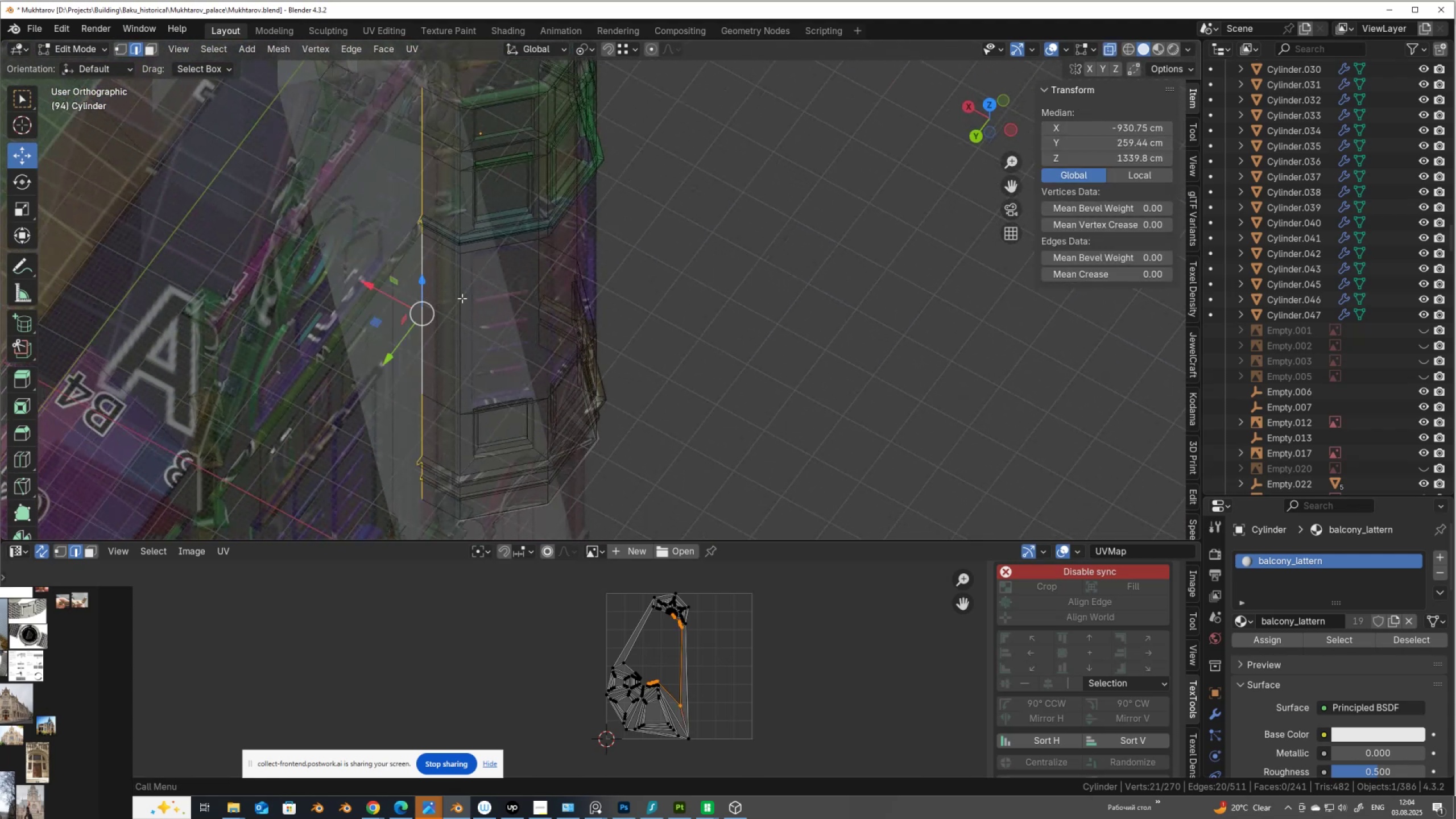 
type(gg)
 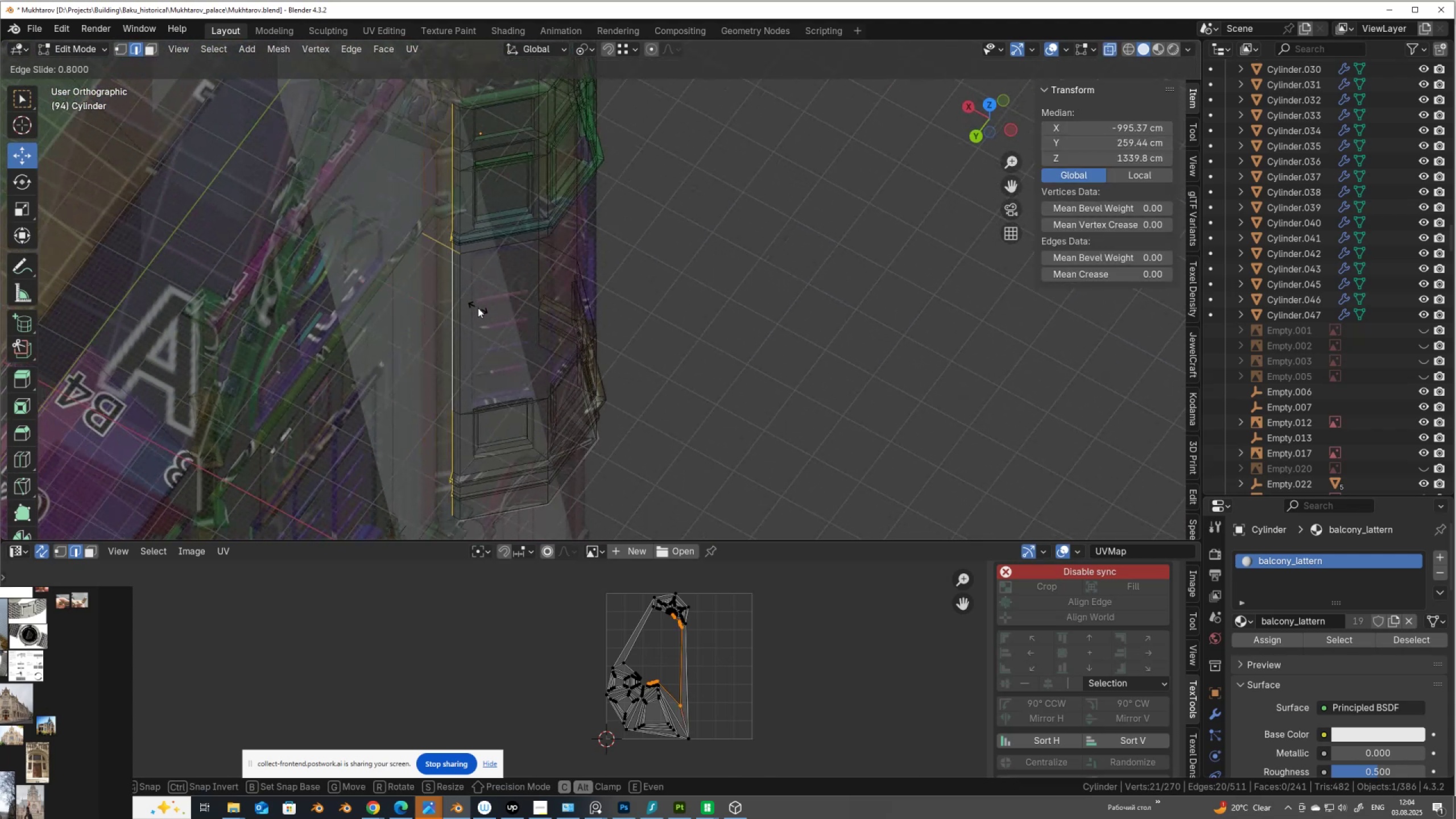 
left_click([478, 308])
 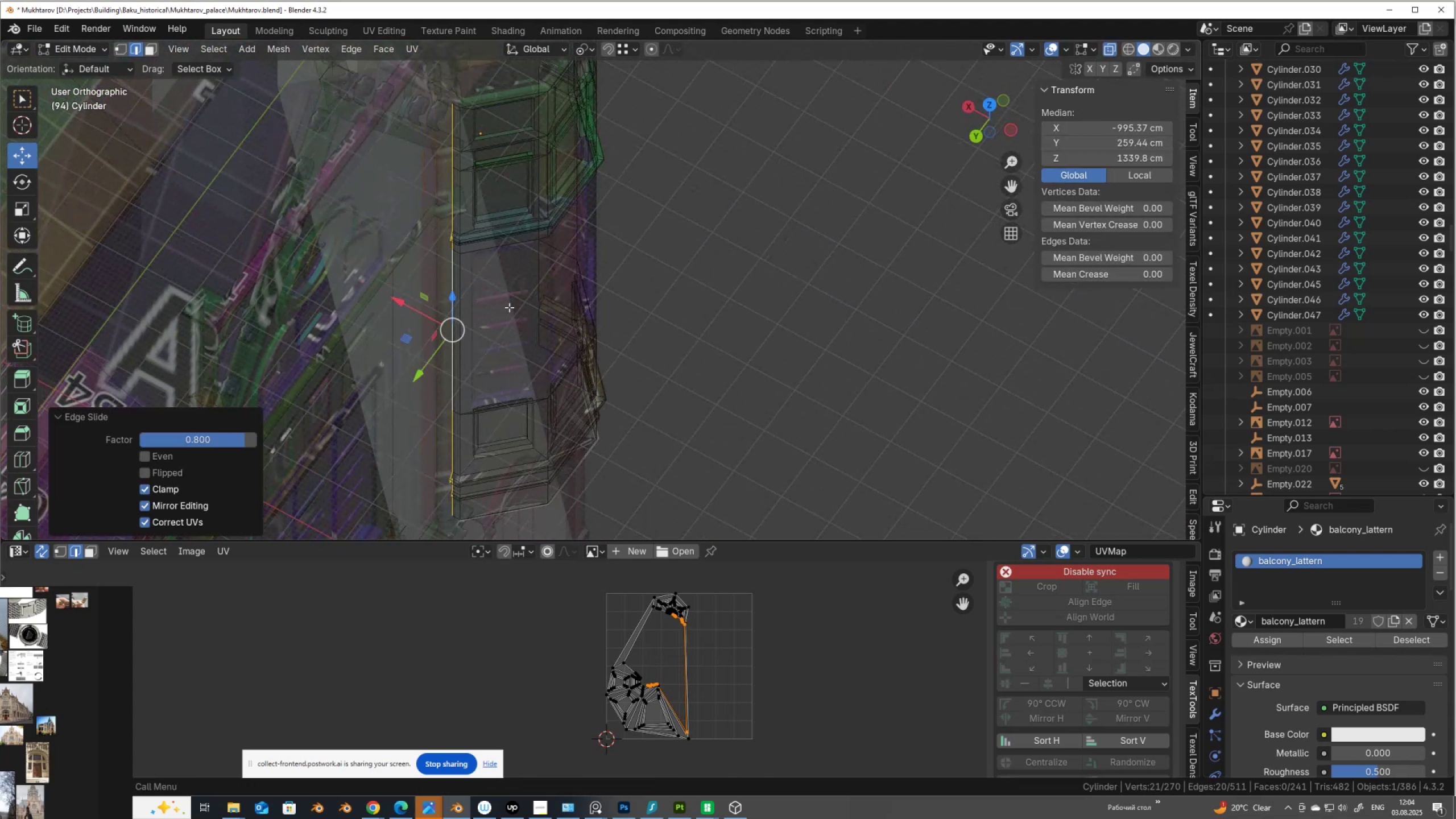 
scroll: coordinate [509, 308], scroll_direction: up, amount: 1.0
 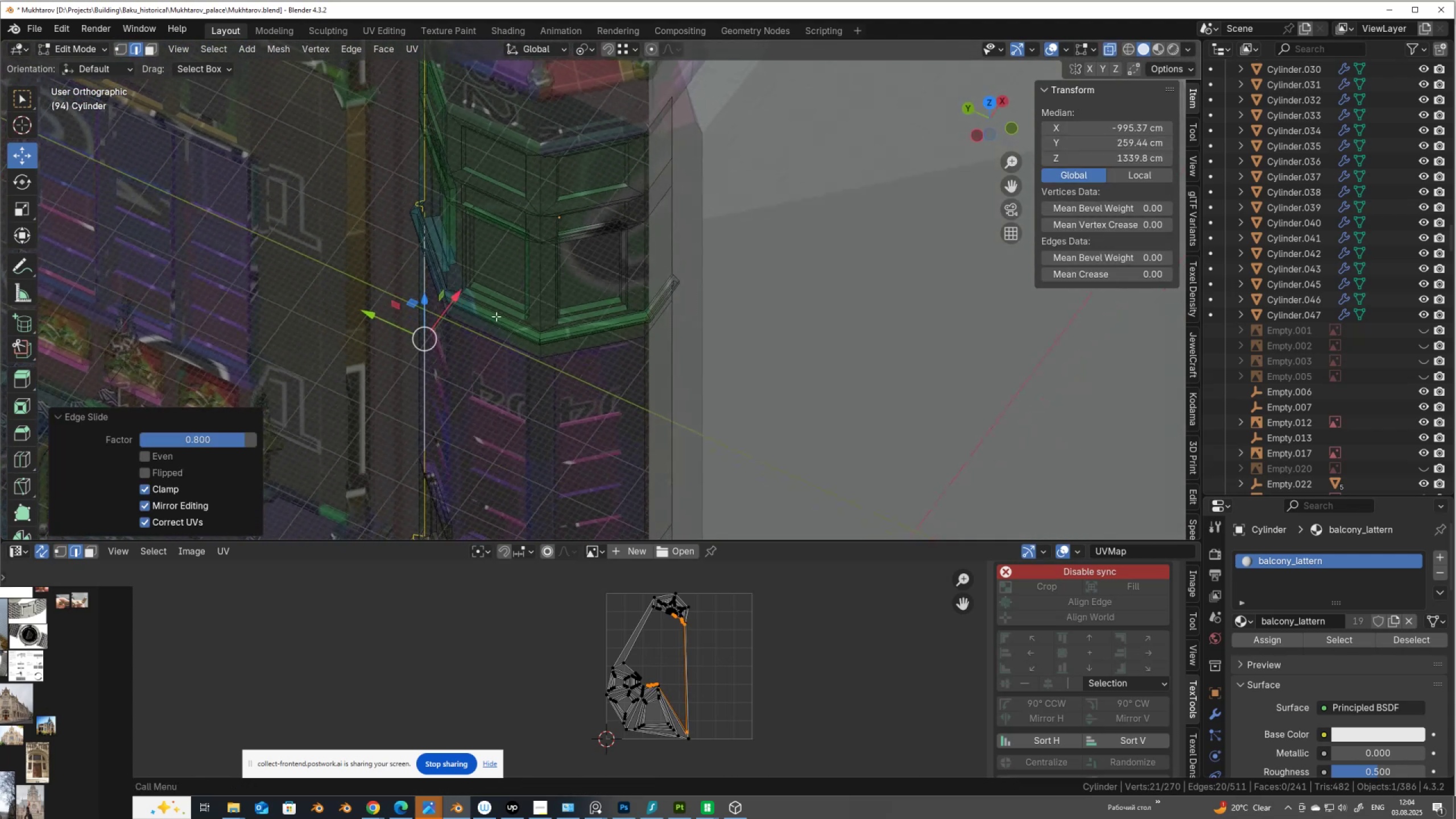 
hold_key(key=AltLeft, duration=0.62)
left_click([686, 328])
 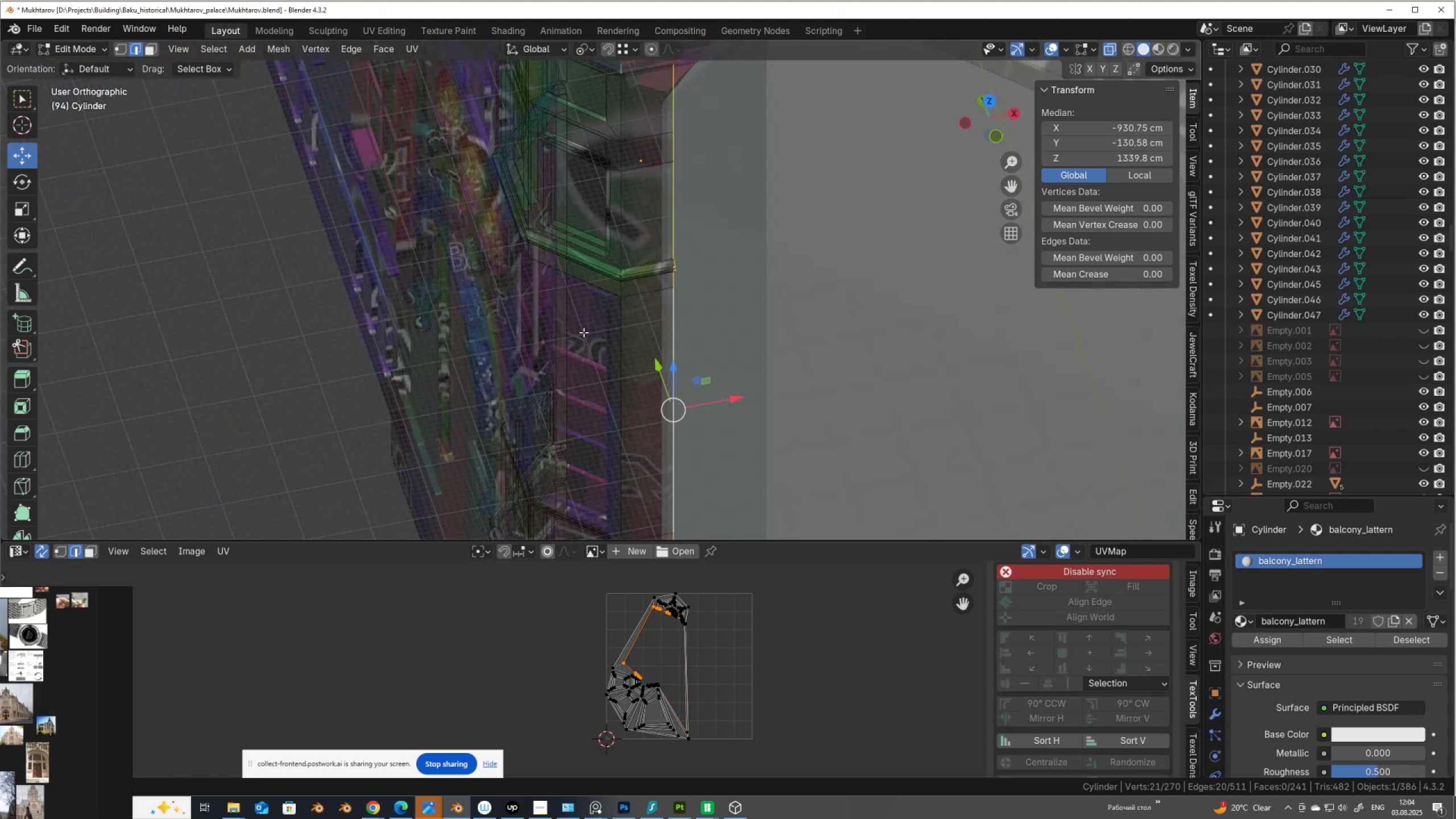 
hold_key(key=ShiftLeft, duration=0.33)
 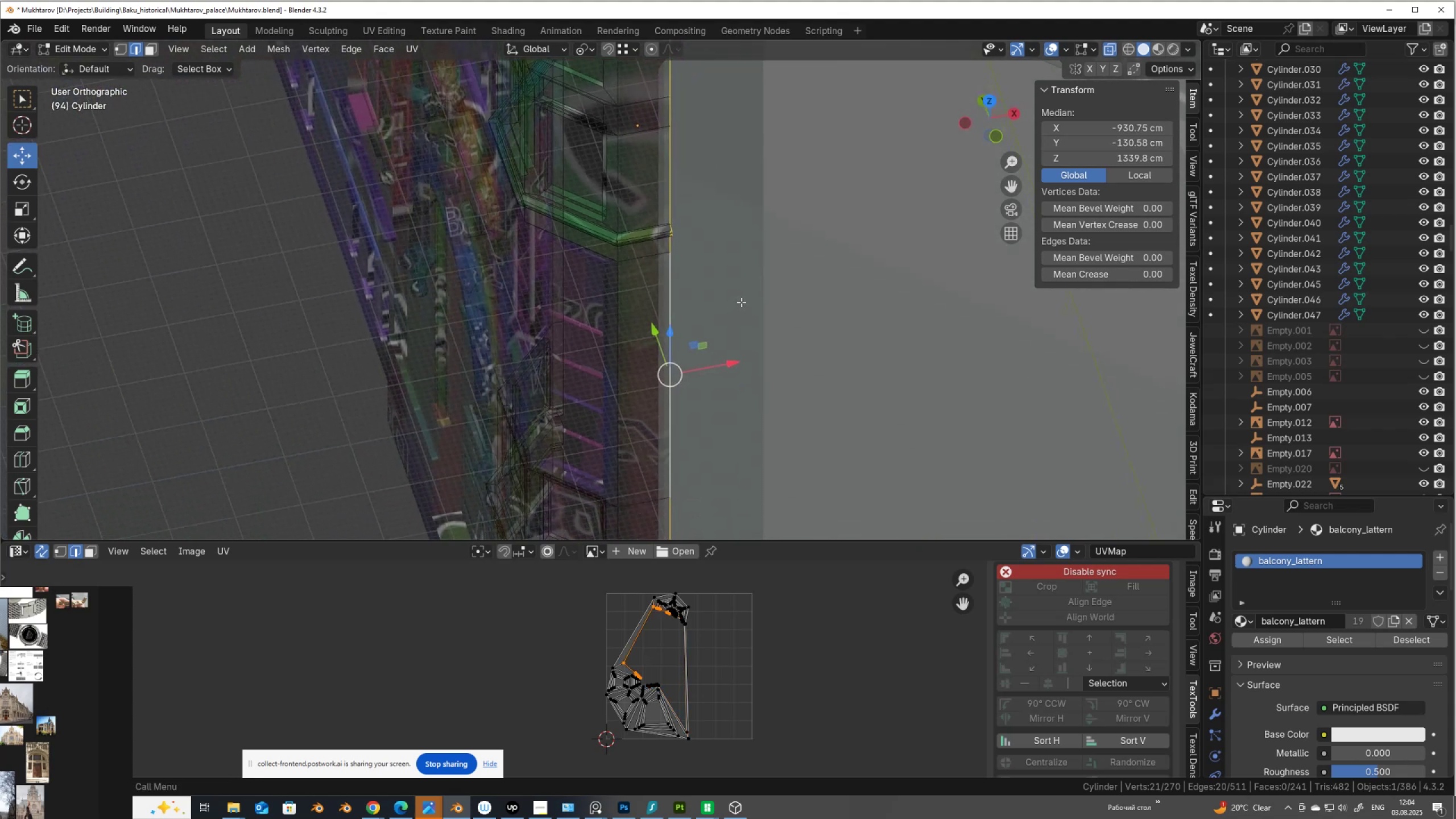 
type(gg)
 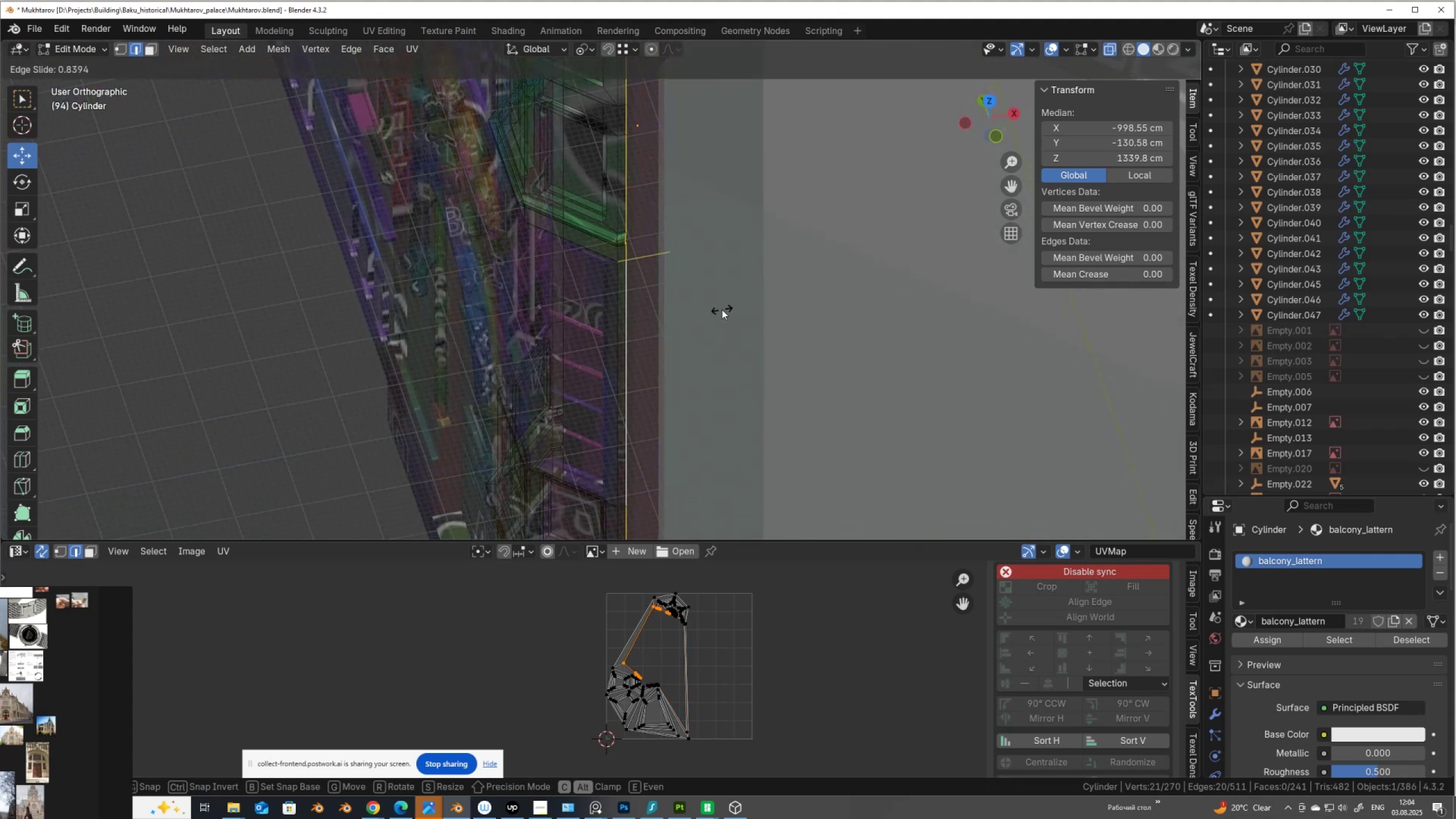 
left_click([722, 309])
 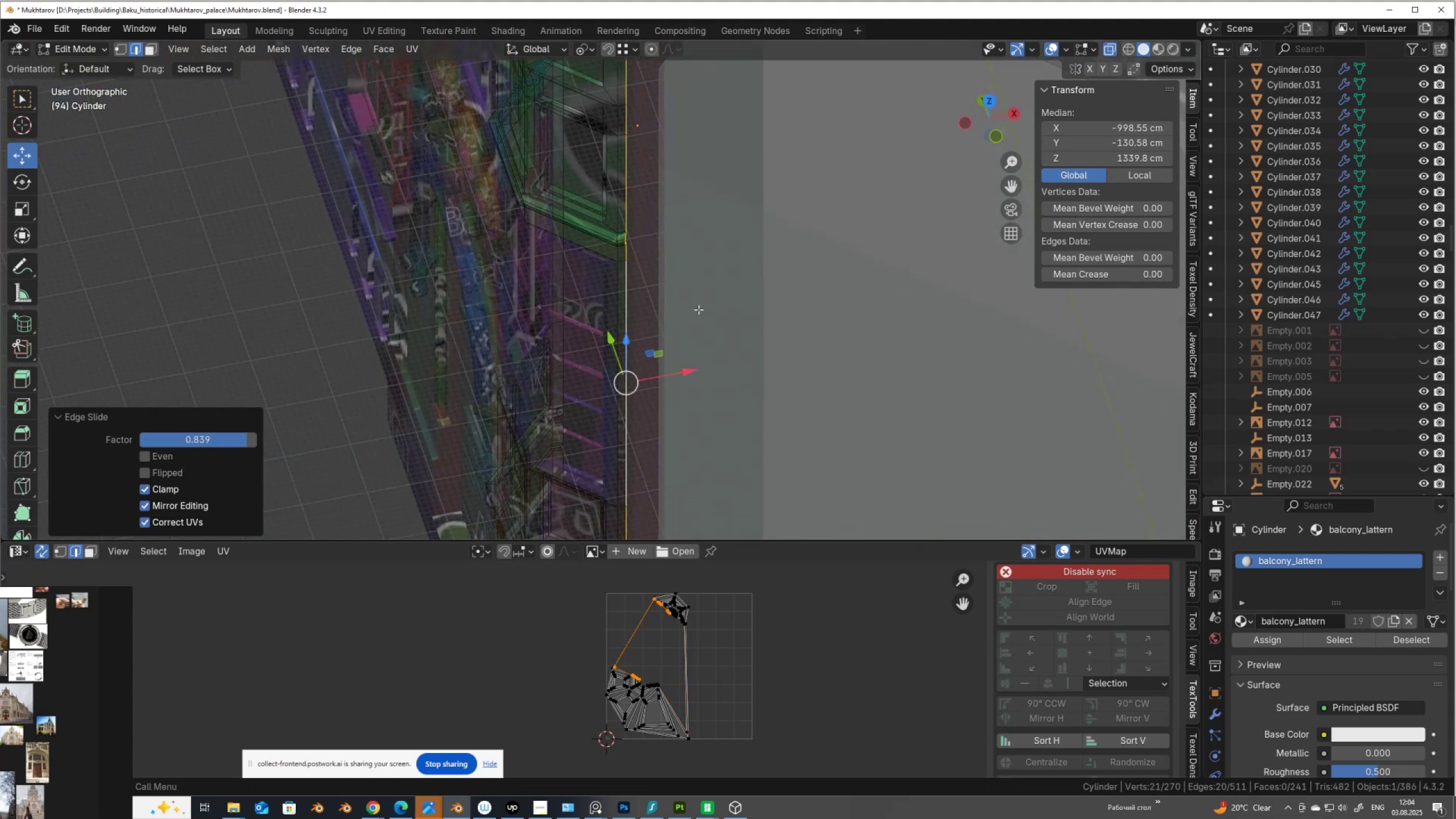 
key(Alt+AltLeft)
 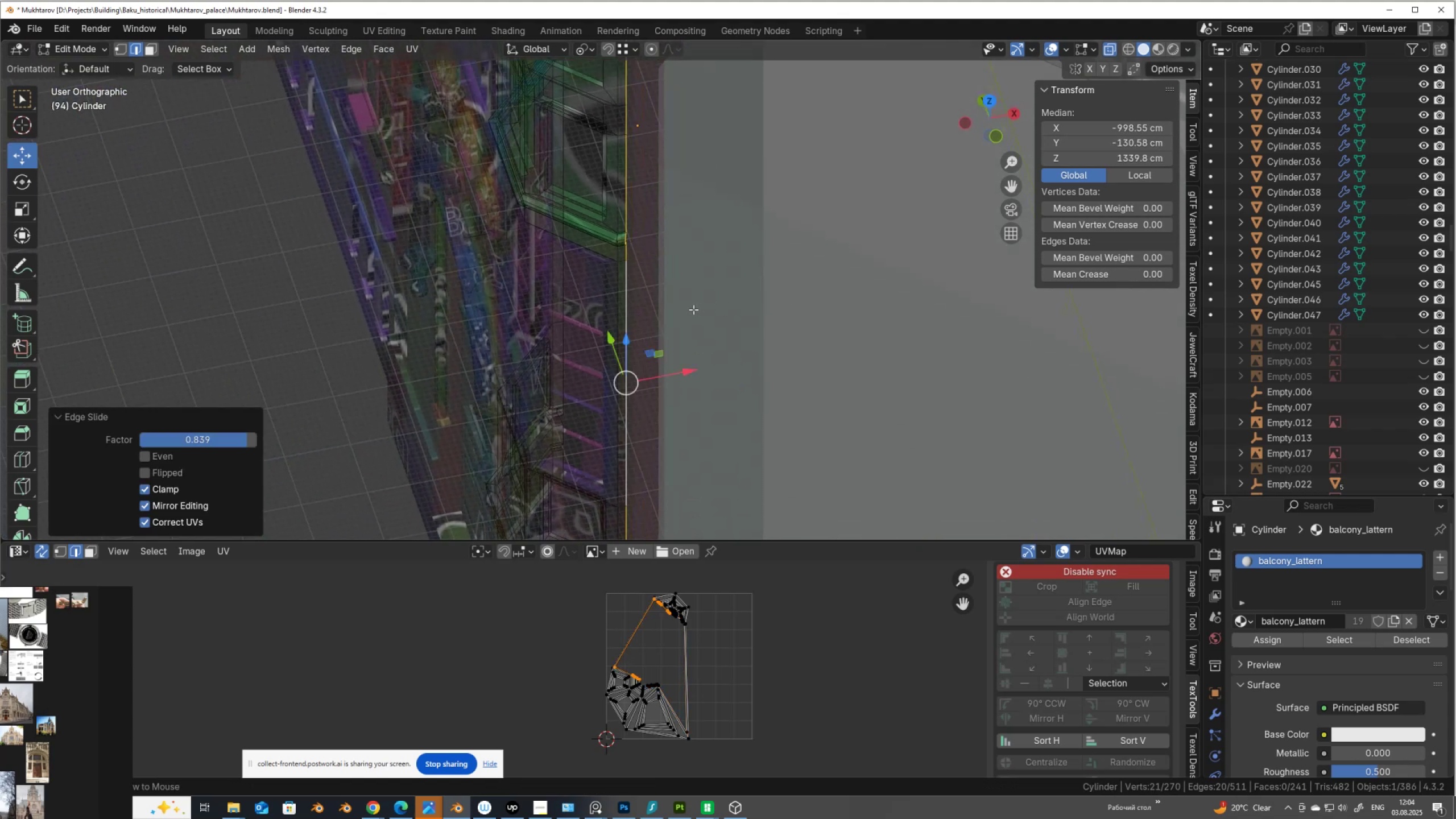 
key(Alt+Z)
 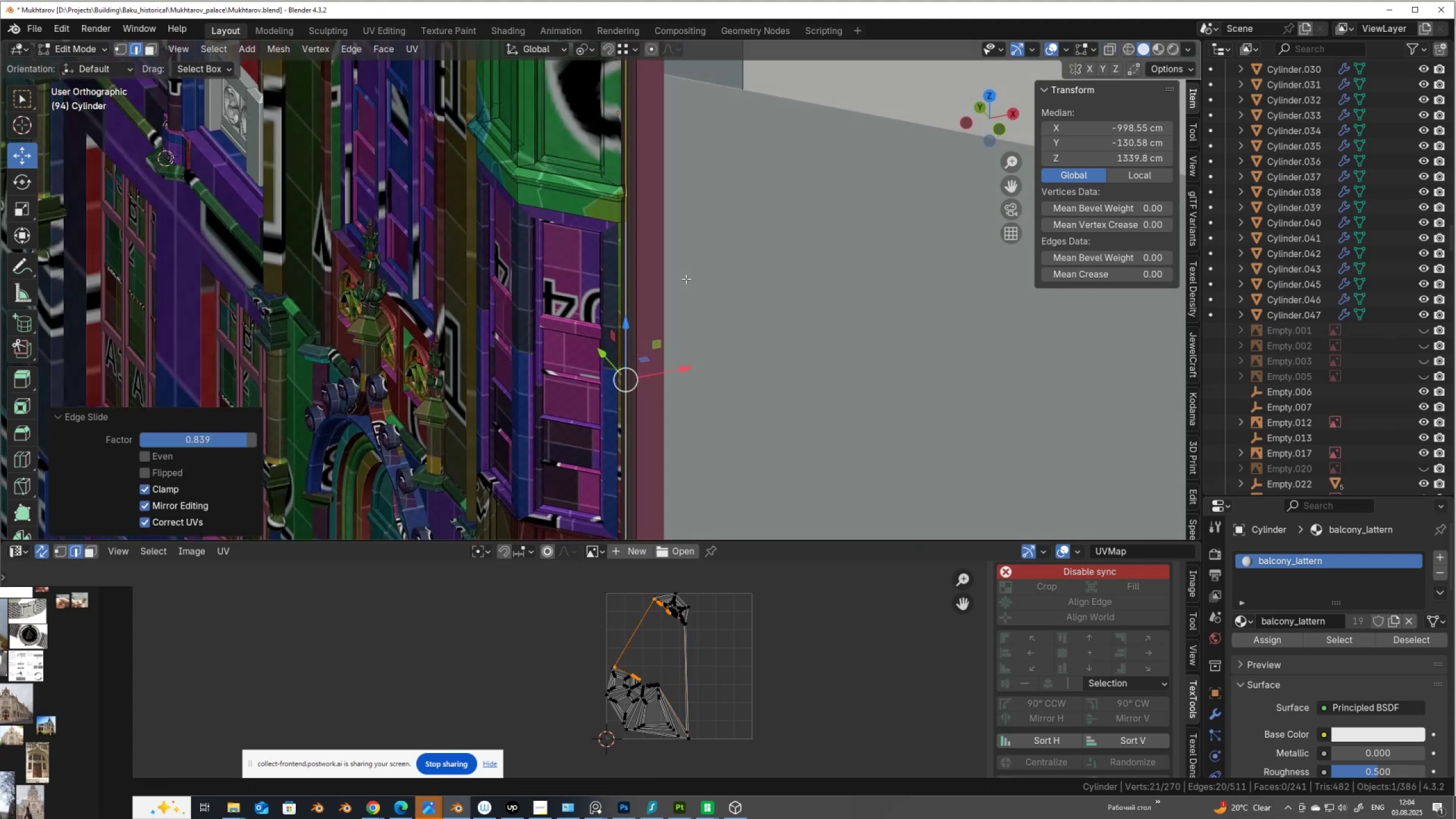 
key(Control+ControlLeft)
 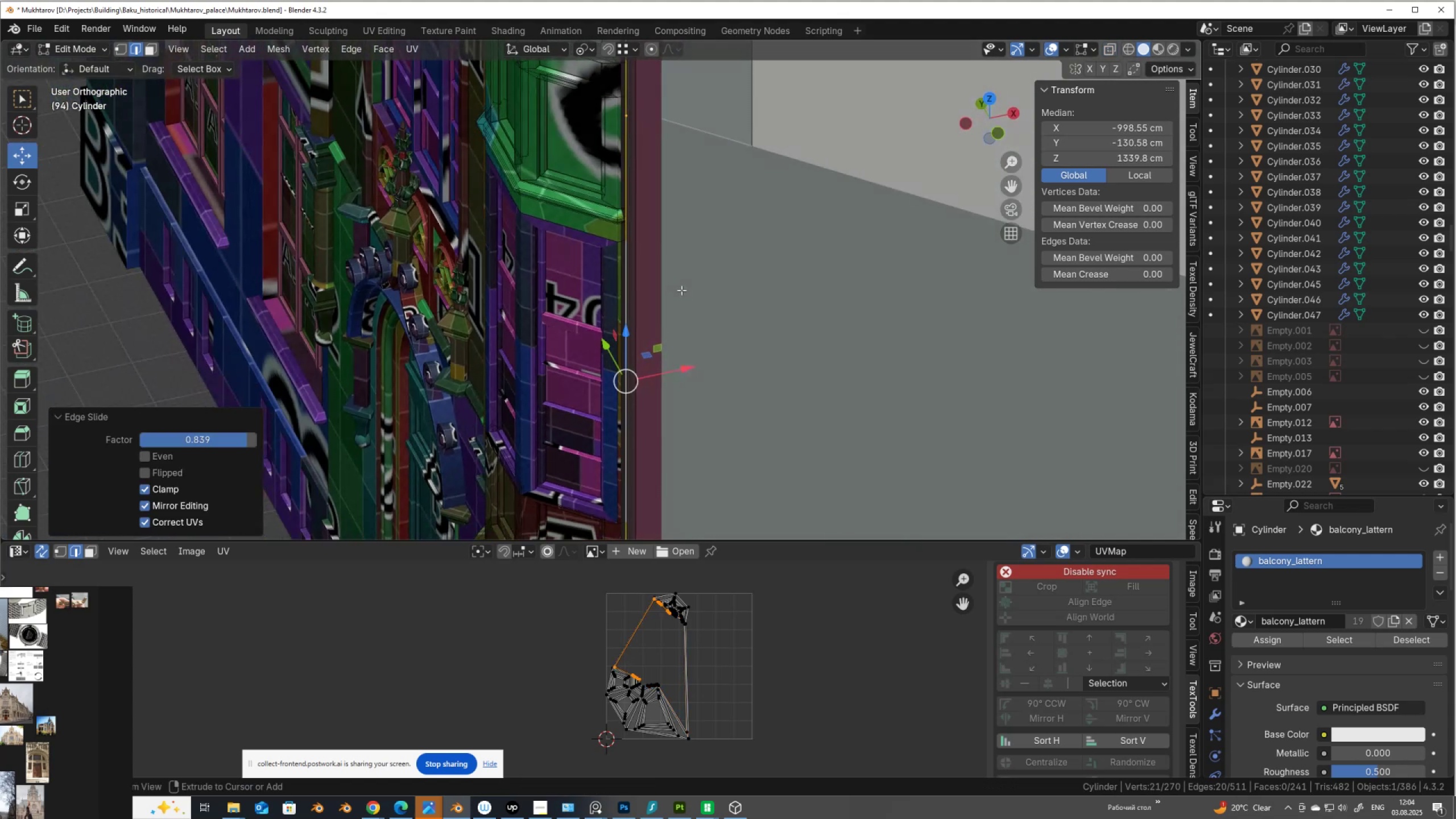 
key(Control+Z)
 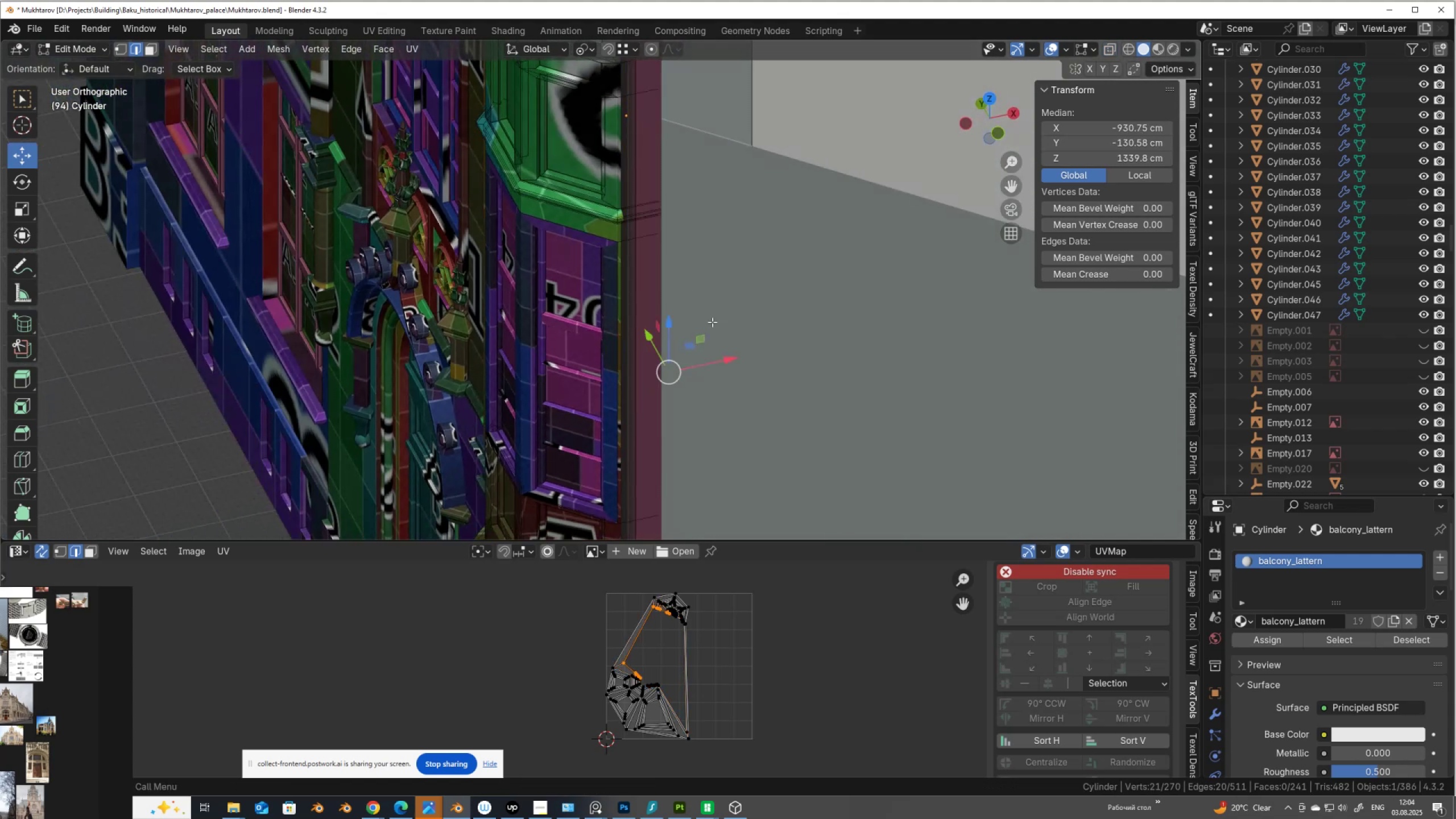 
left_click_drag(start_coordinate=[726, 359], to_coordinate=[698, 361])
 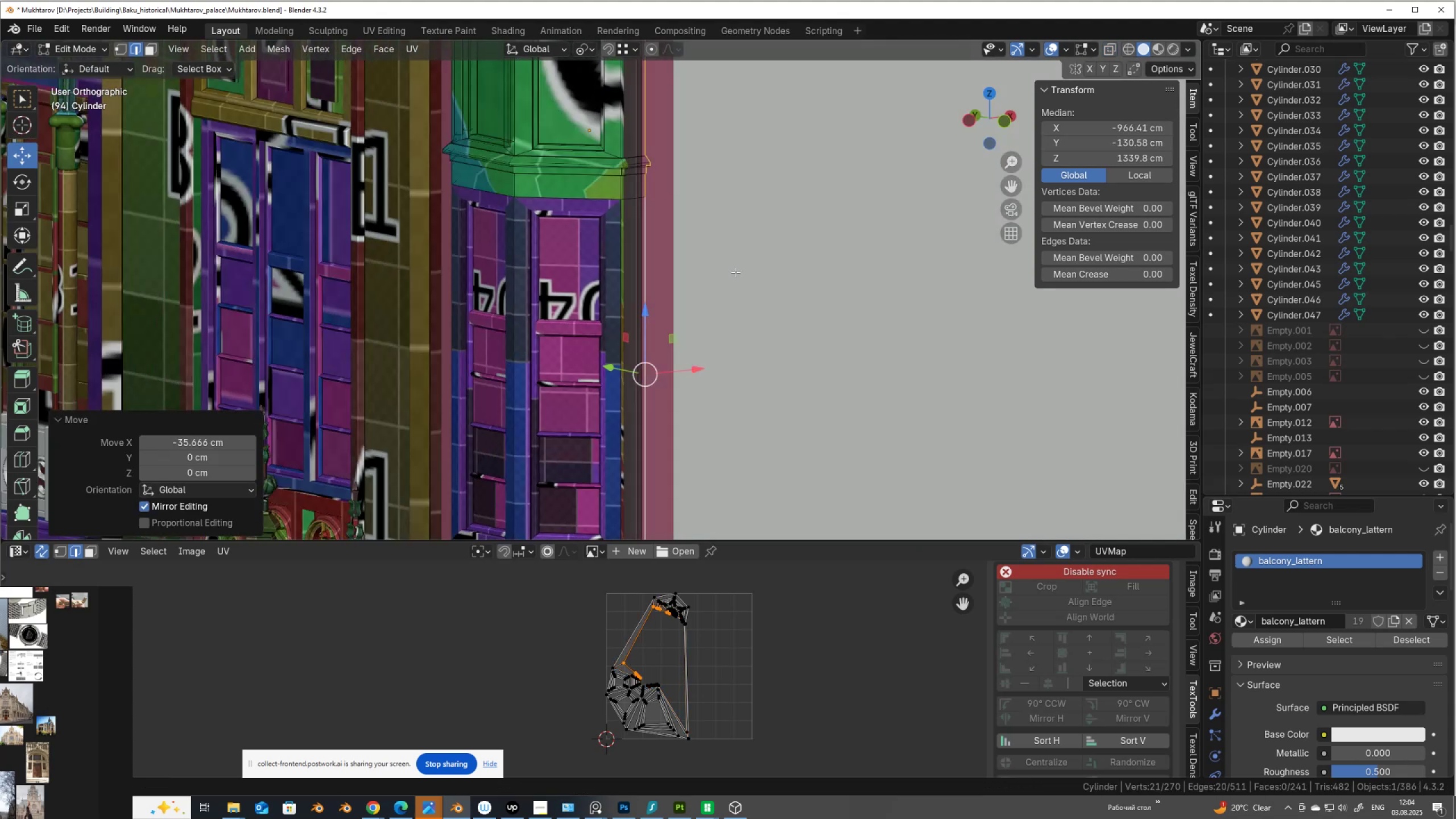 
scroll: coordinate [736, 269], scroll_direction: down, amount: 1.0
 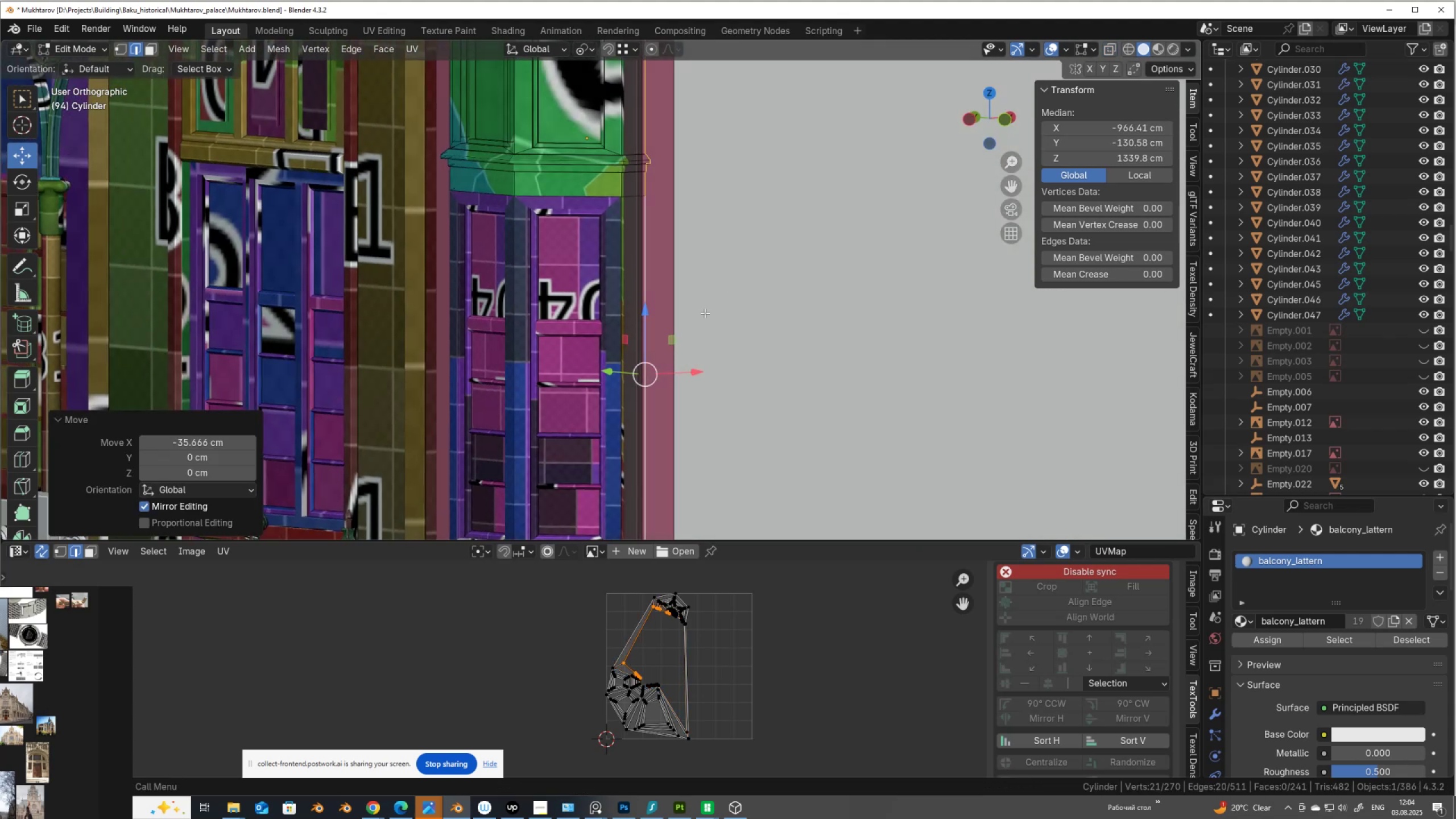 
hold_key(key=ShiftLeft, duration=0.72)
 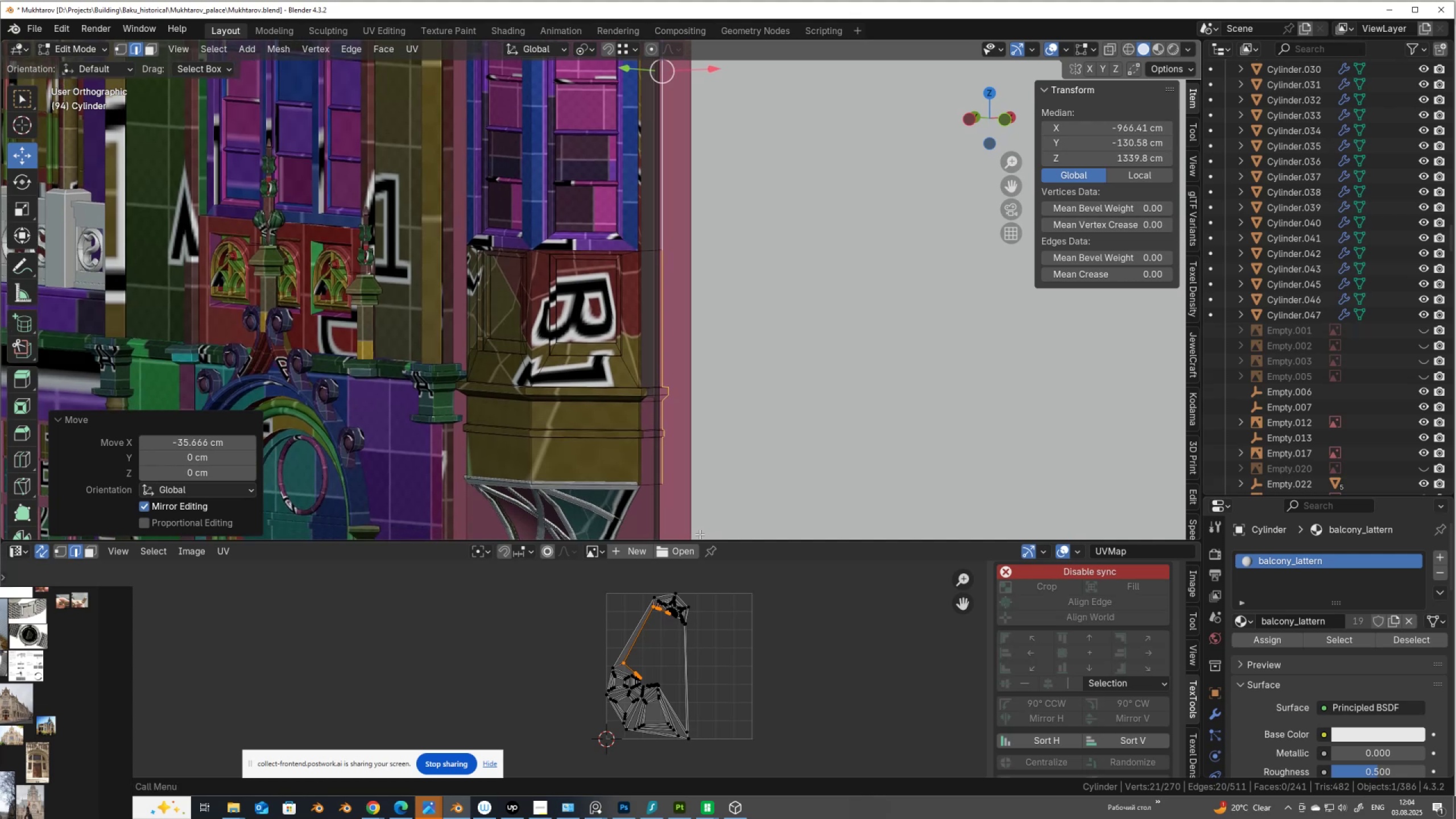 
scroll: coordinate [700, 534], scroll_direction: up, amount: 1.0
 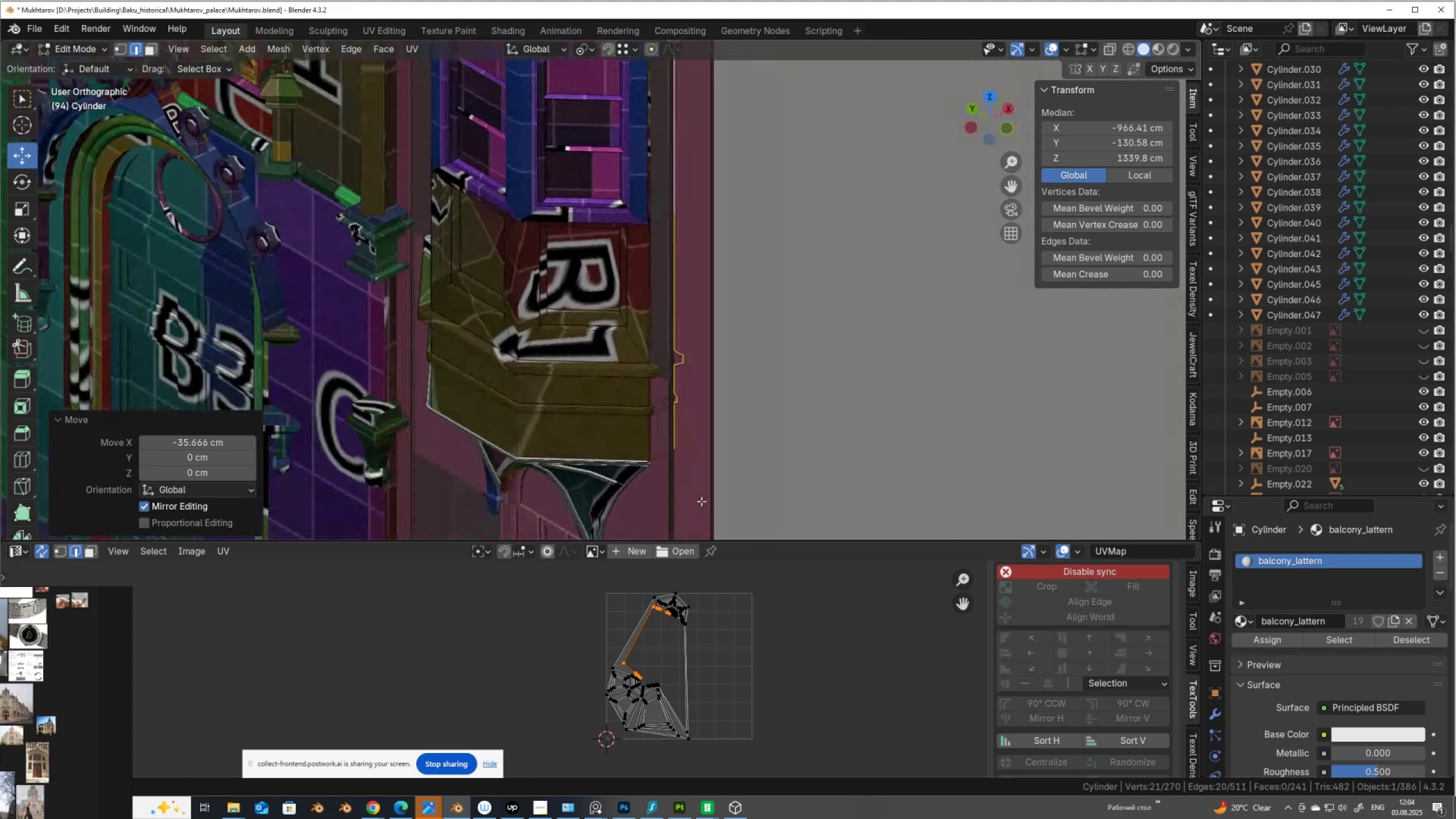 
wait(6.78)
 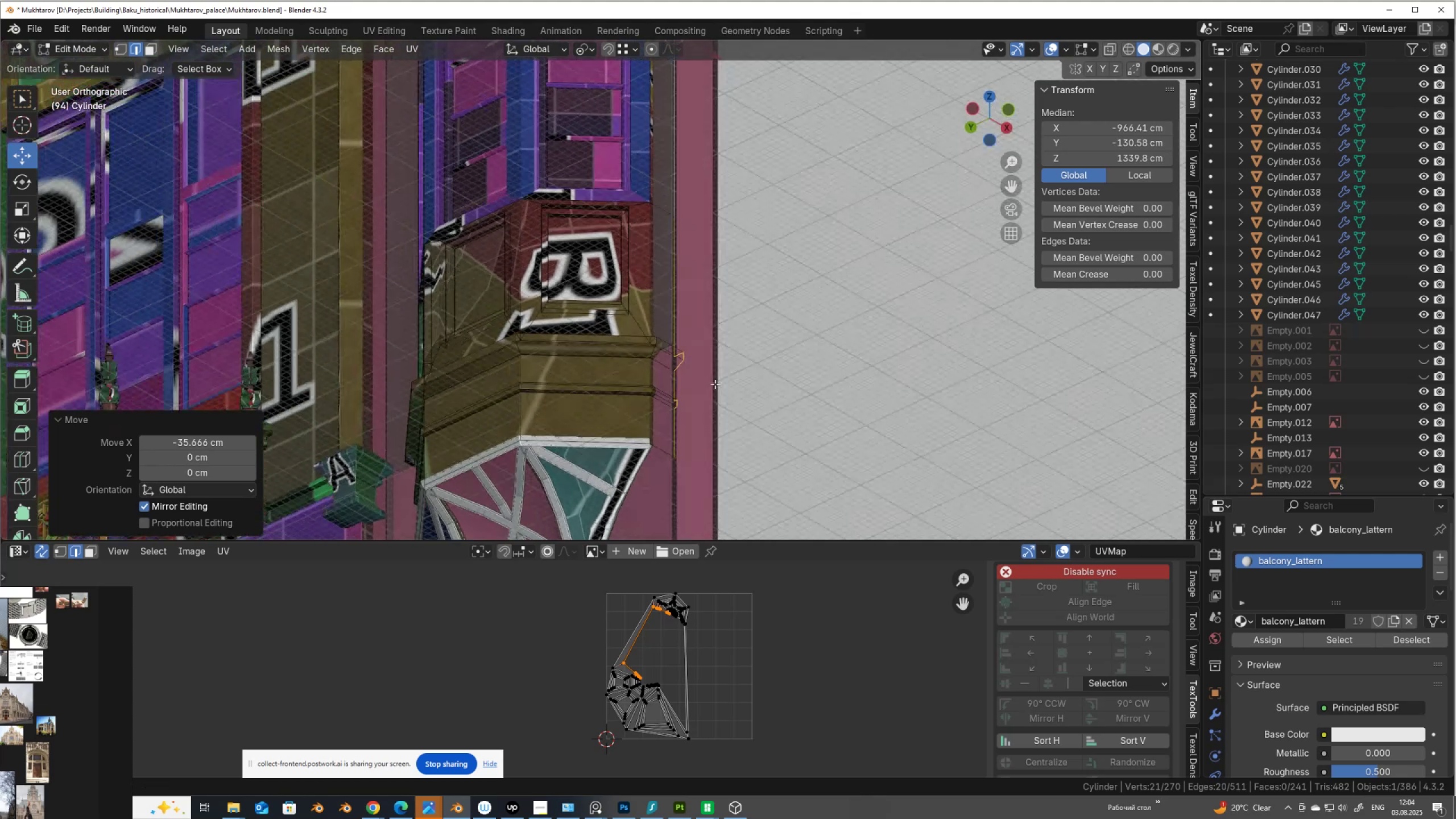 
scroll: coordinate [470, 353], scroll_direction: down, amount: 5.0
 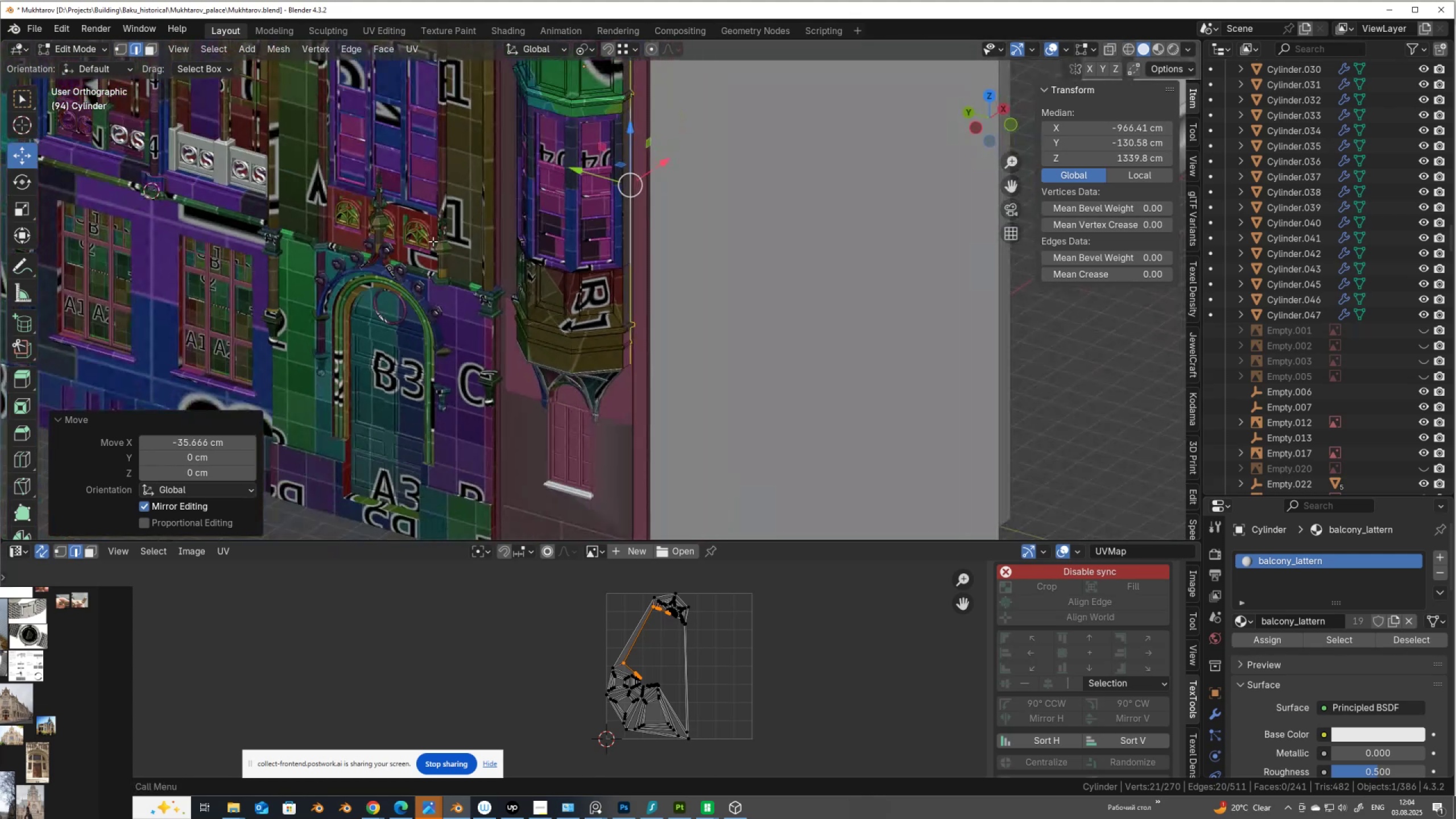 
hold_key(key=ShiftLeft, duration=0.46)
 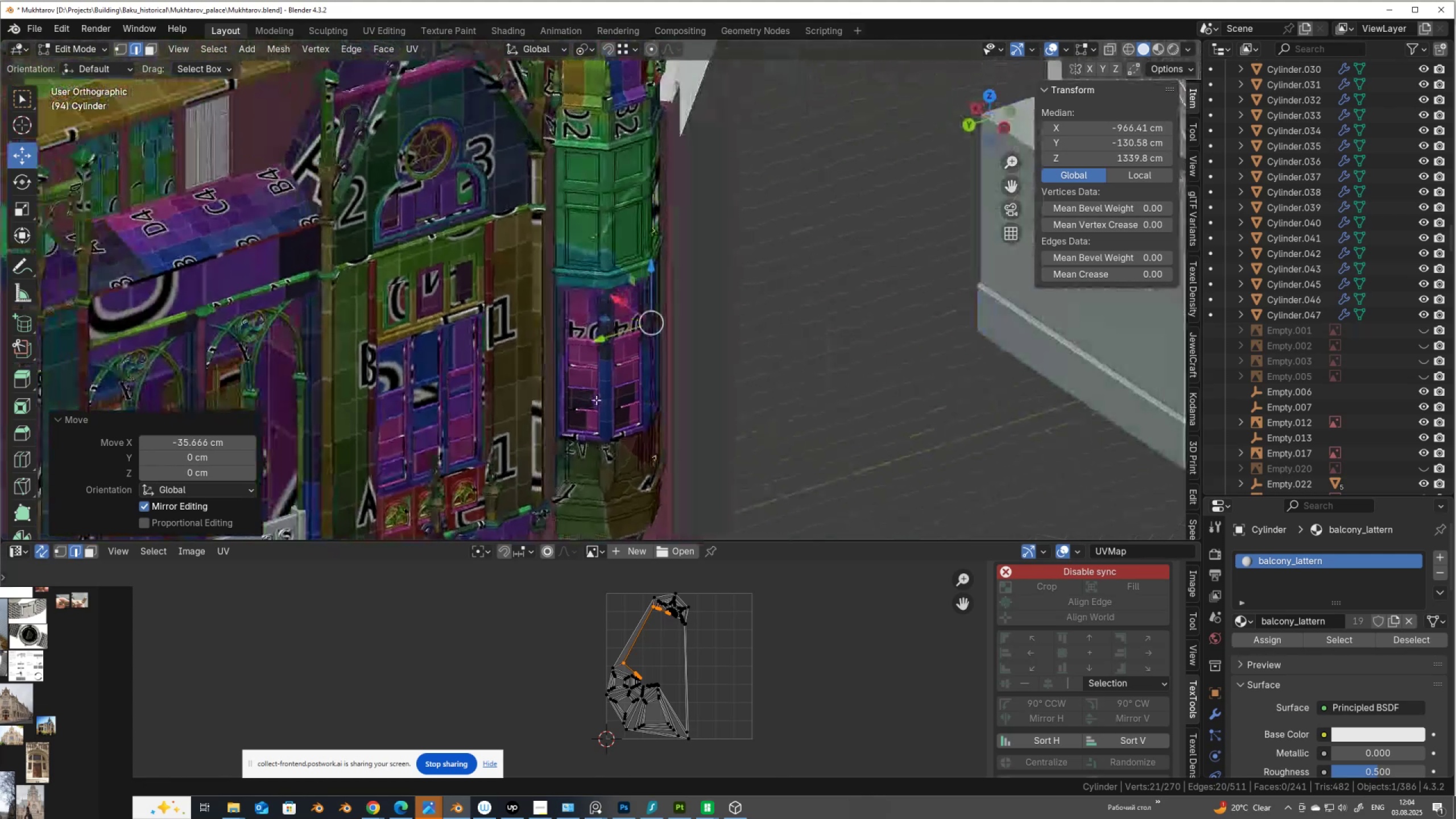 
scroll: coordinate [596, 400], scroll_direction: up, amount: 3.0
 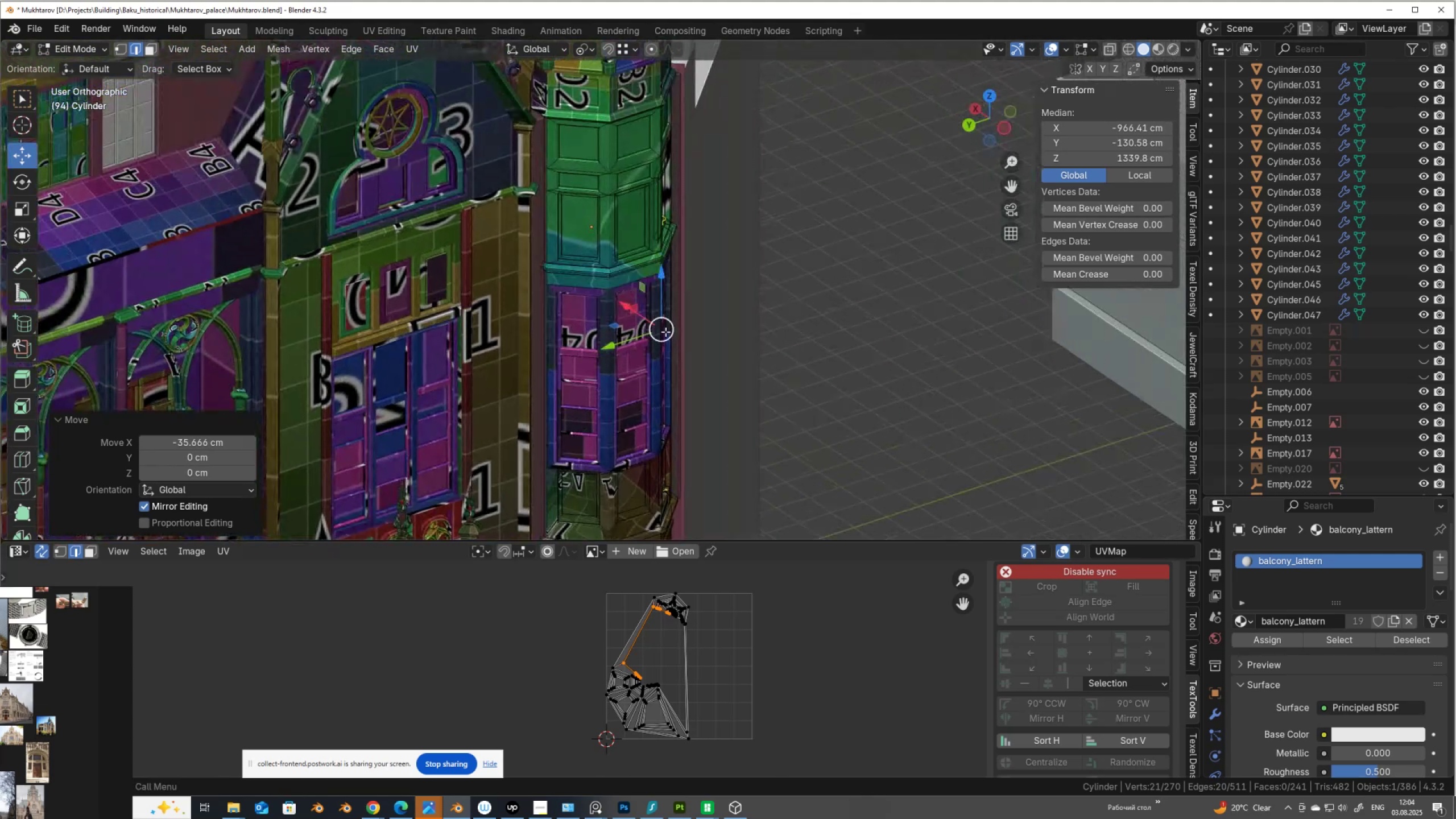 
key(Alt+AltLeft)
 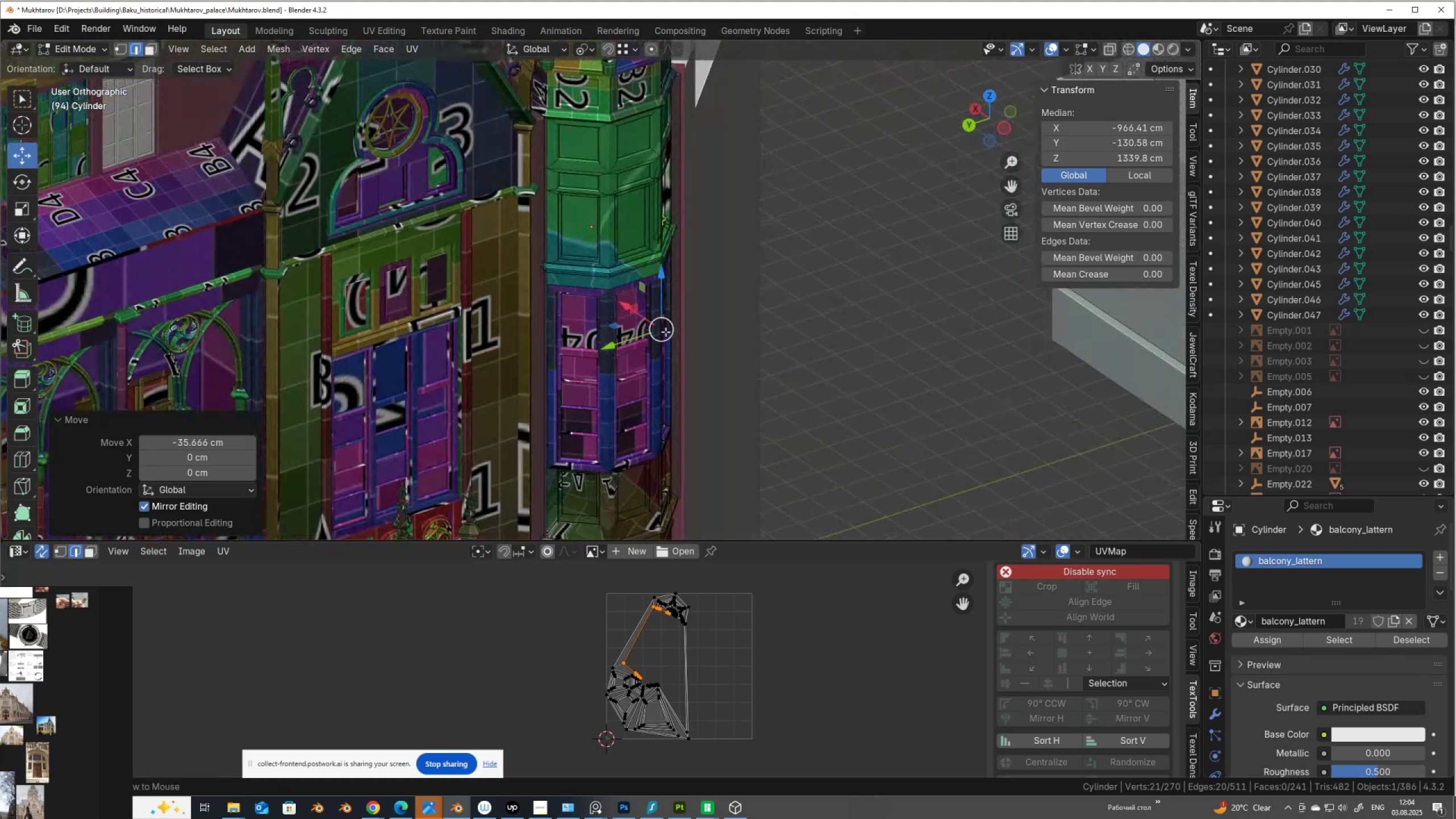 
key(Alt+Z)
 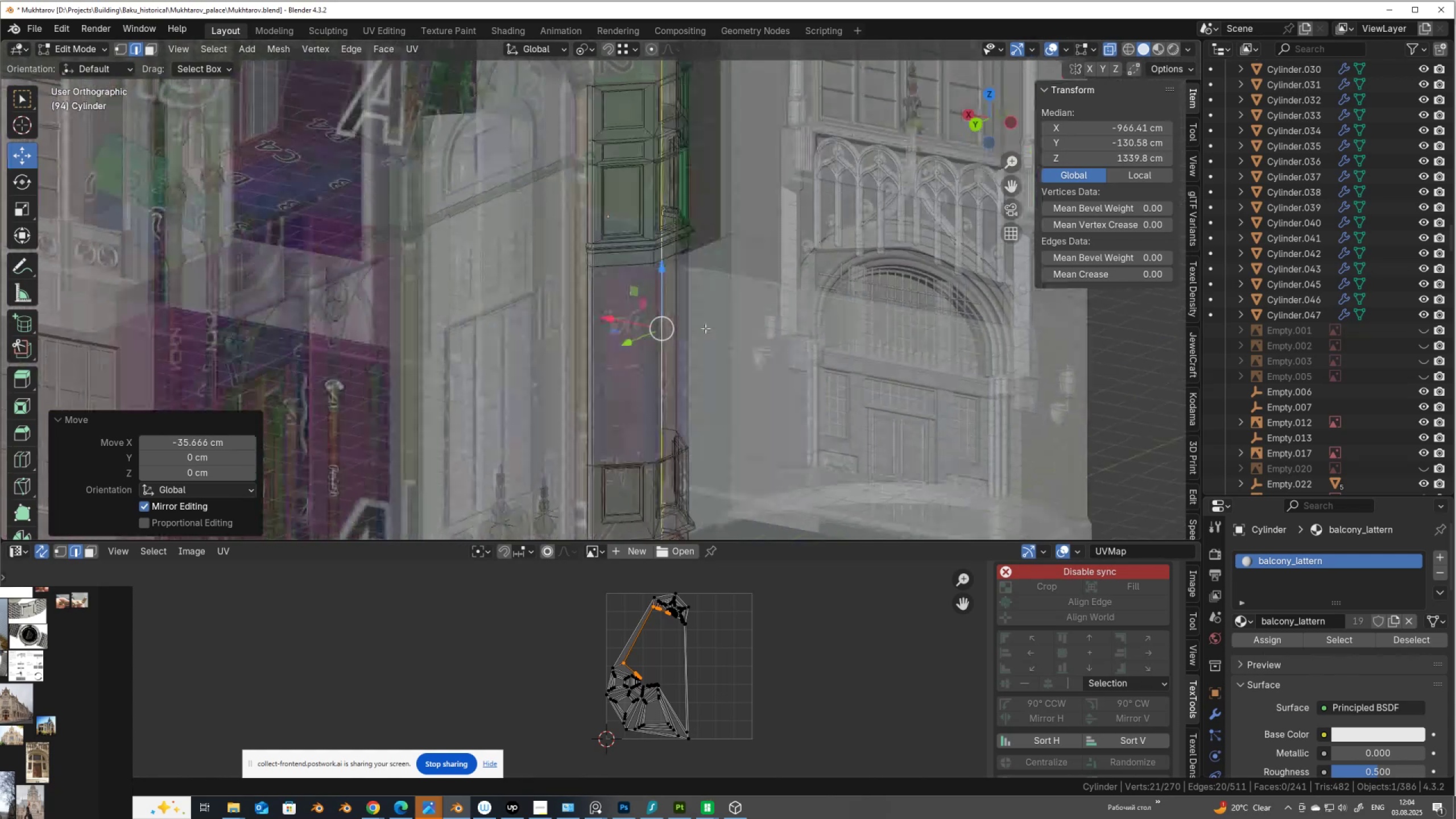 
scroll: coordinate [611, 386], scroll_direction: down, amount: 2.0
 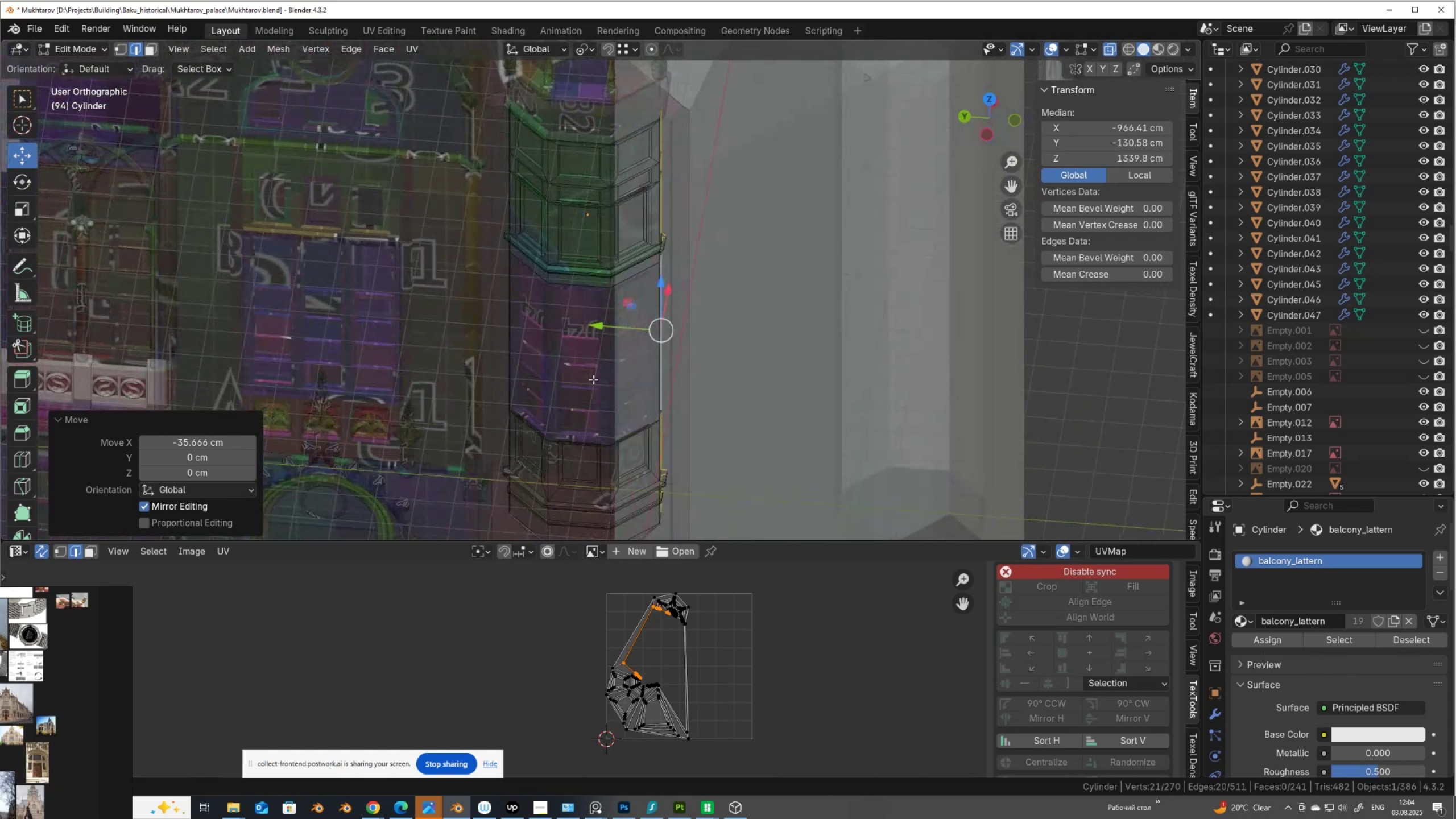 
hold_key(key=ShiftLeft, duration=0.5)
 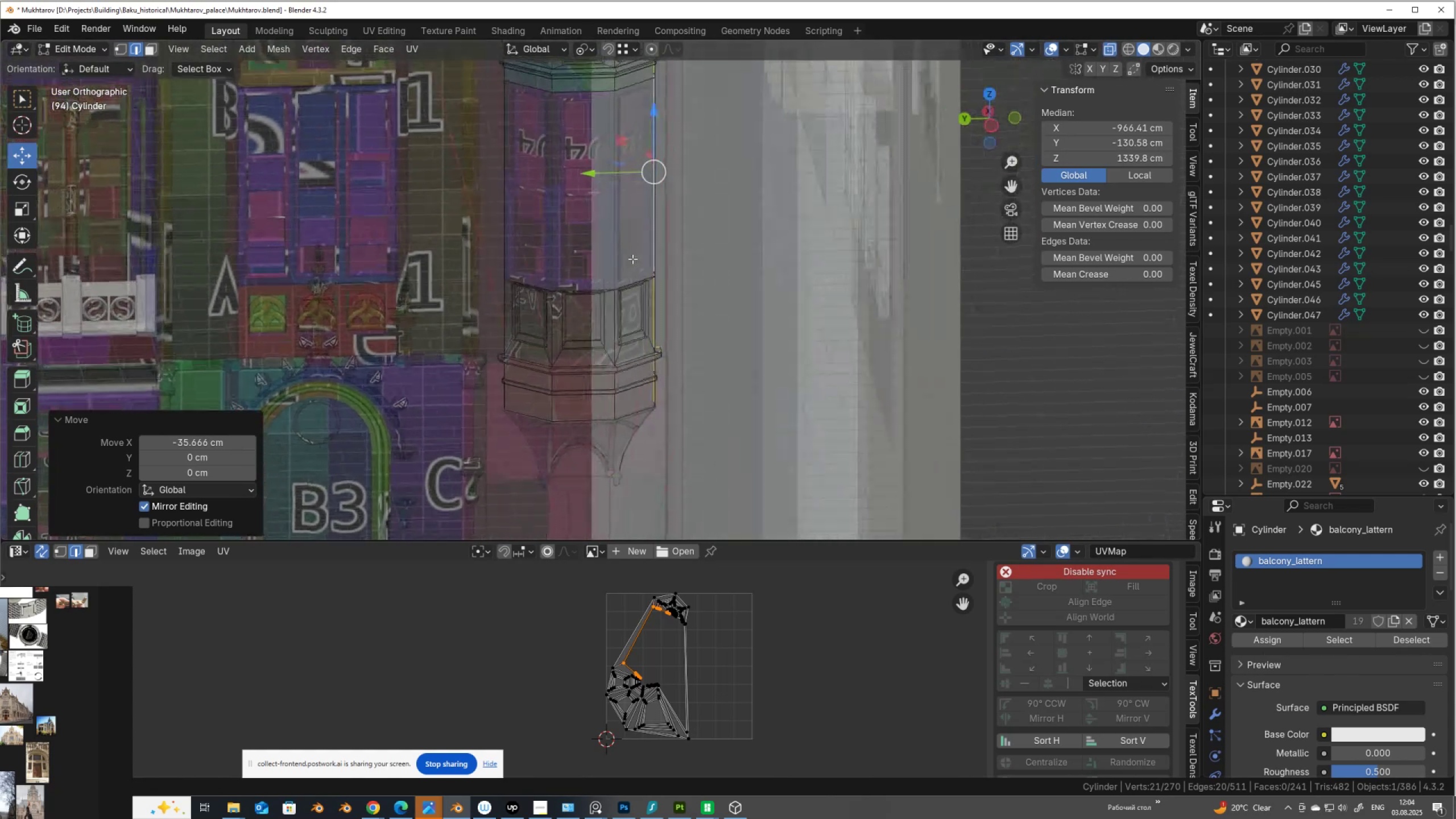 
hold_key(key=ShiftLeft, duration=0.37)
 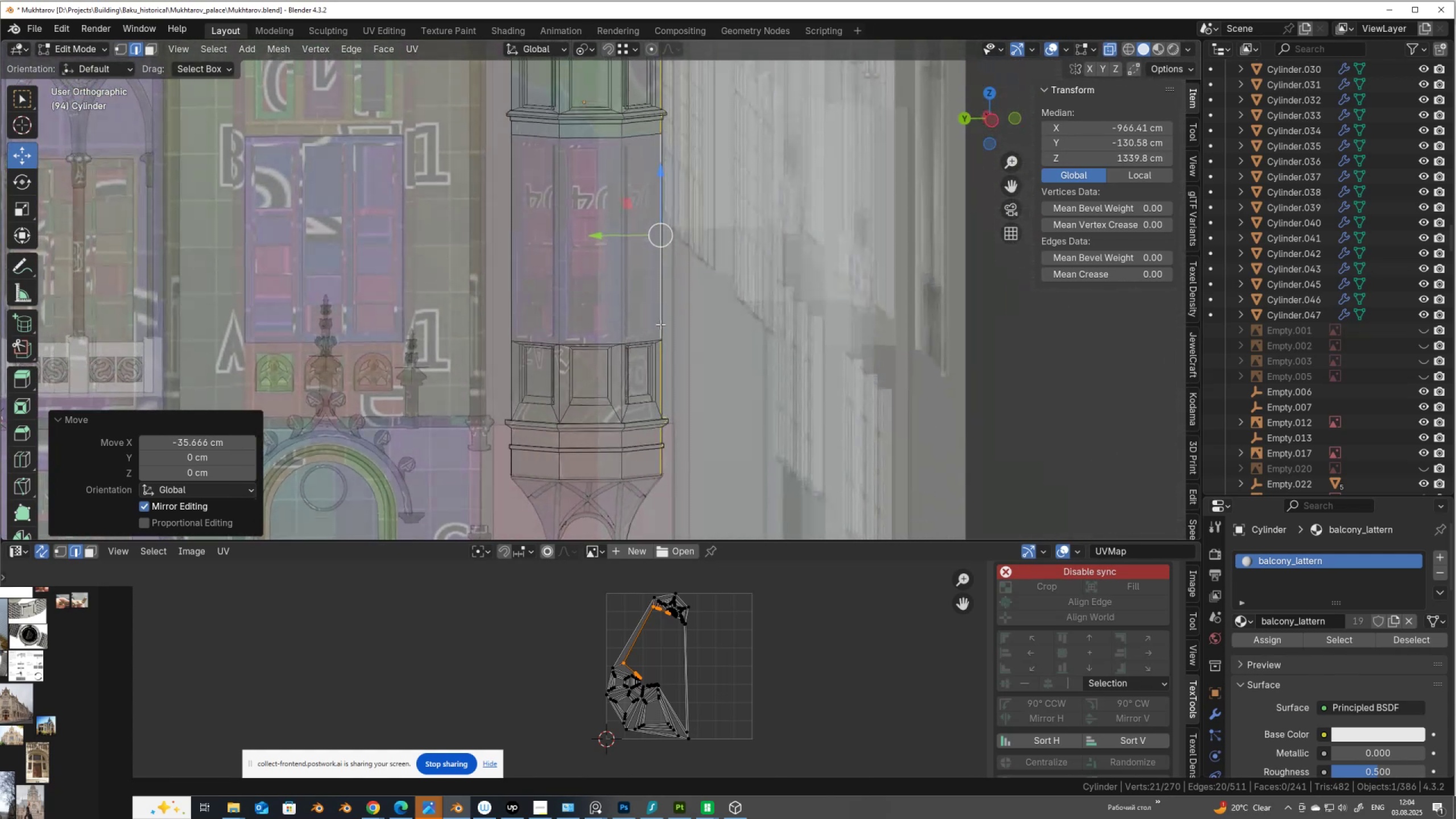 
key(3)
 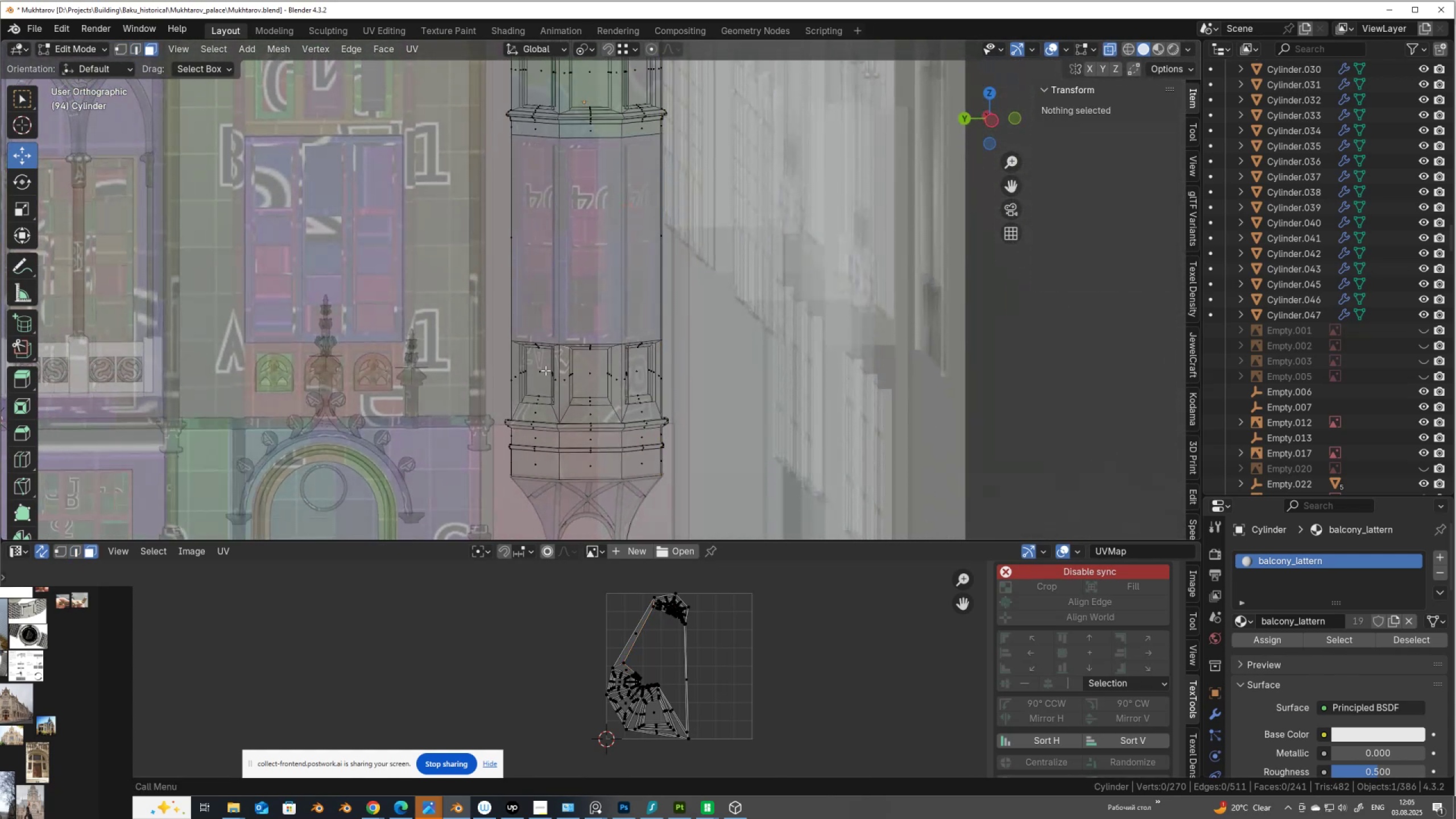 
left_click([544, 370])
 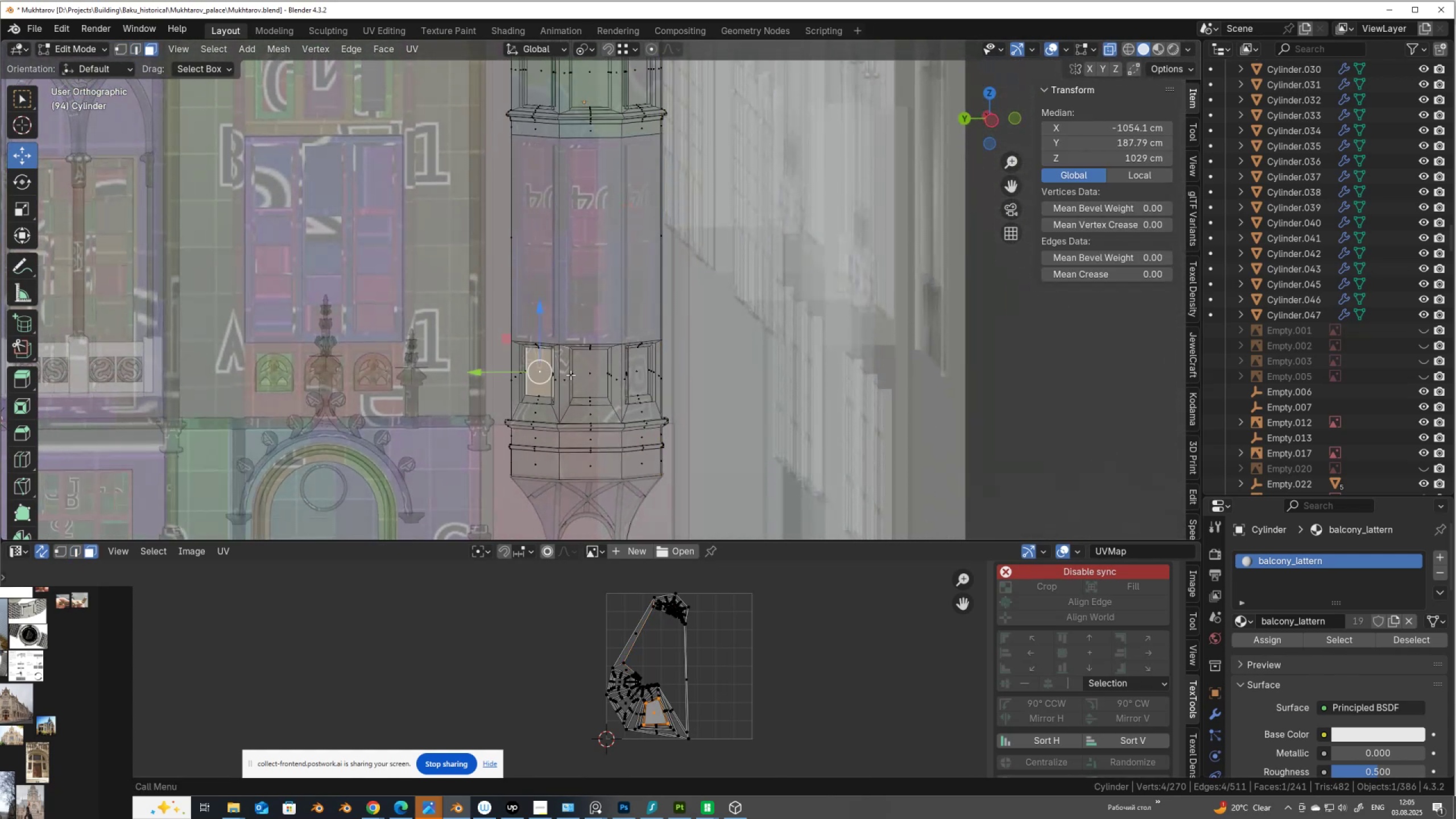 
hold_key(key=ShiftLeft, duration=1.52)
left_click([639, 372])
 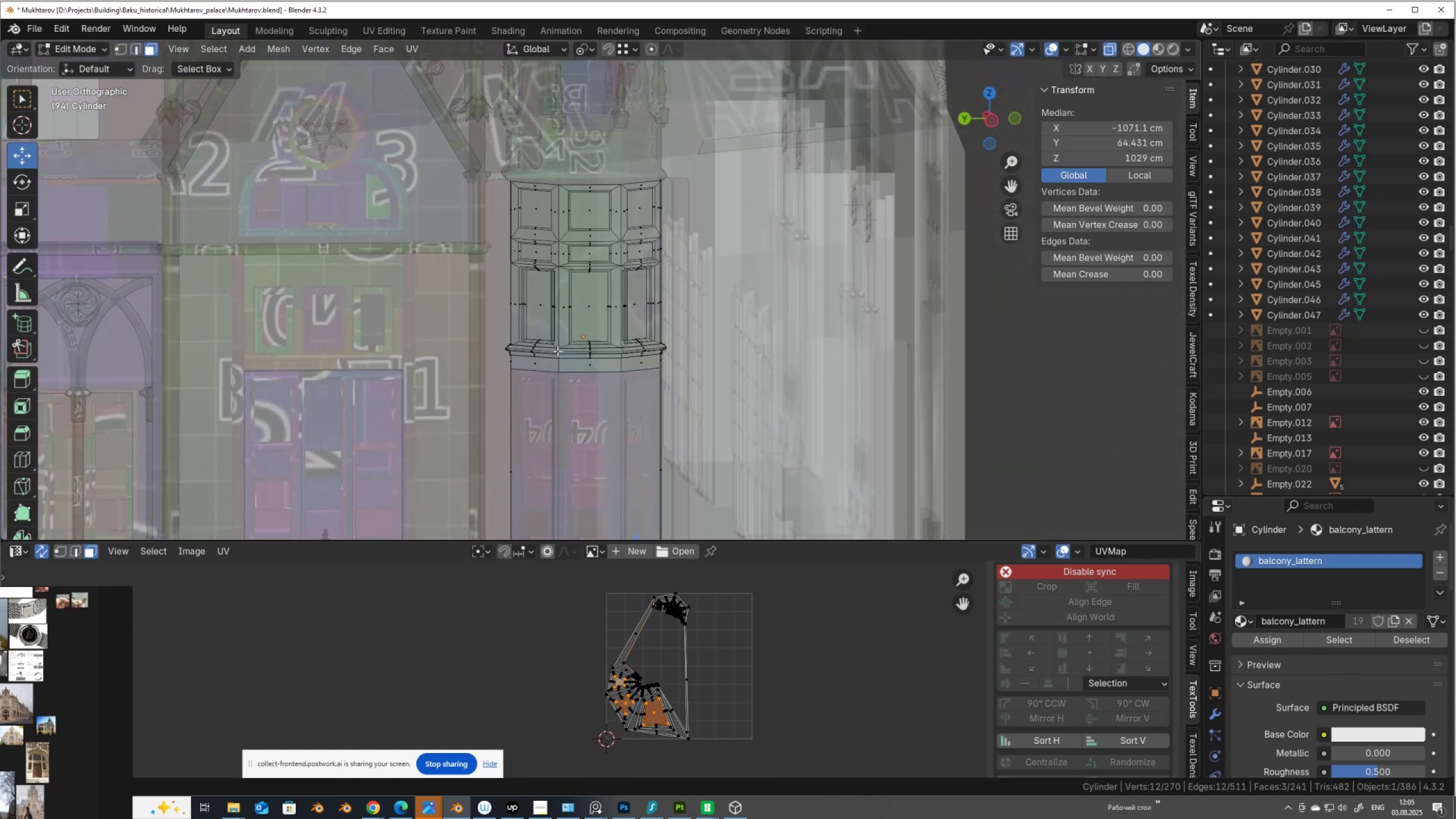 
key(Shift+ShiftLeft)
 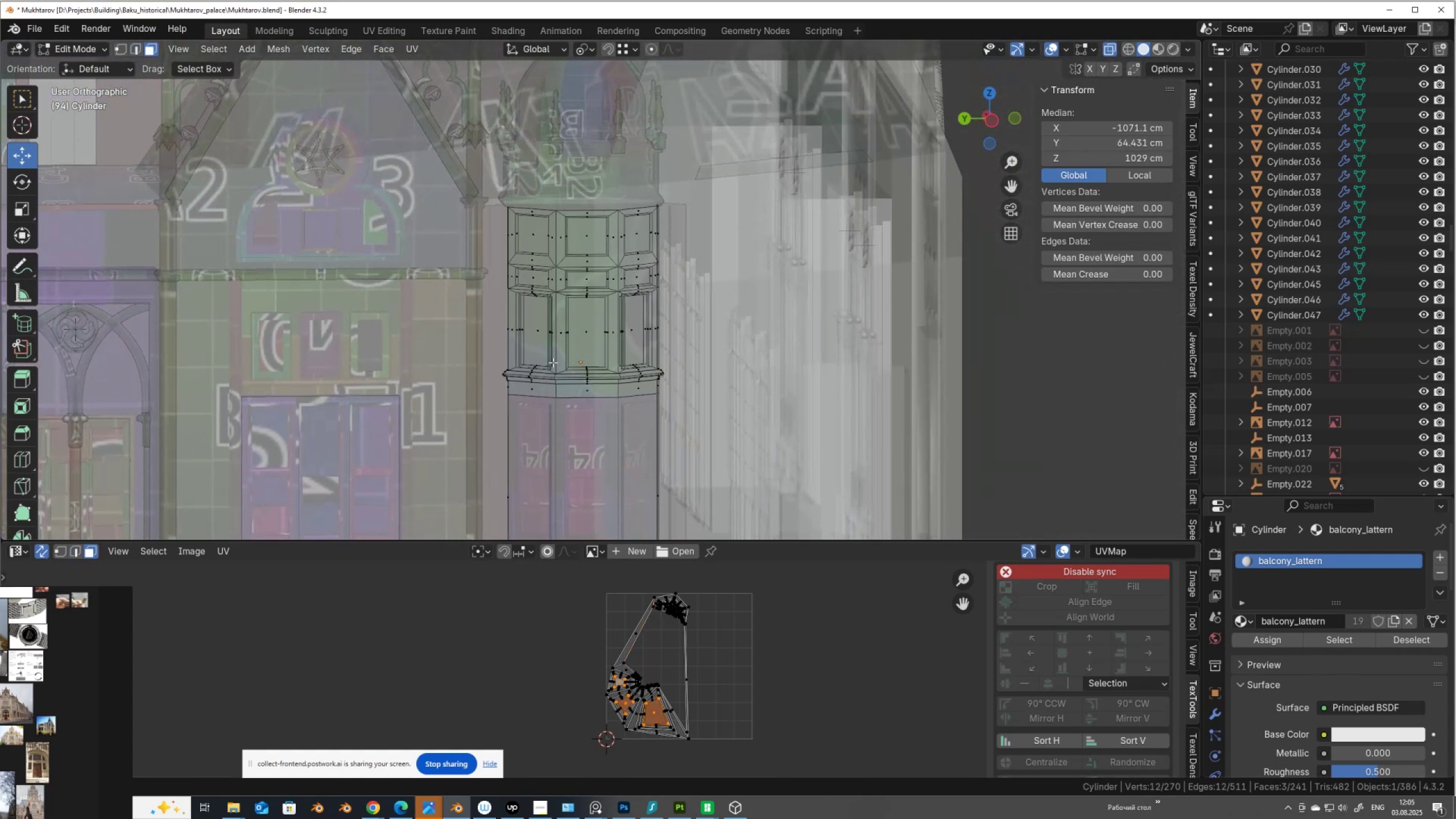 
key(Shift+ShiftLeft)
 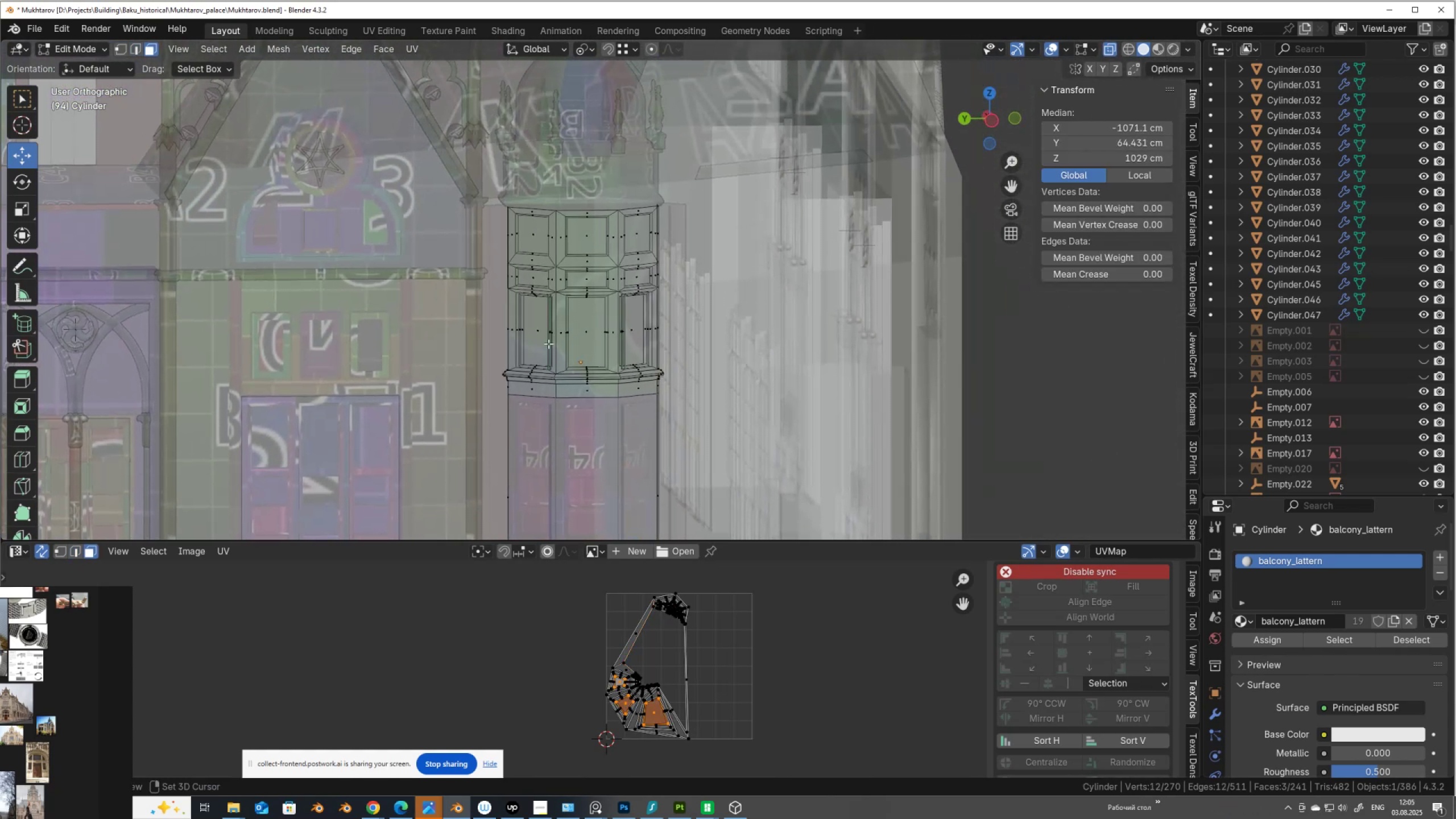 
key(Shift+ShiftLeft)
 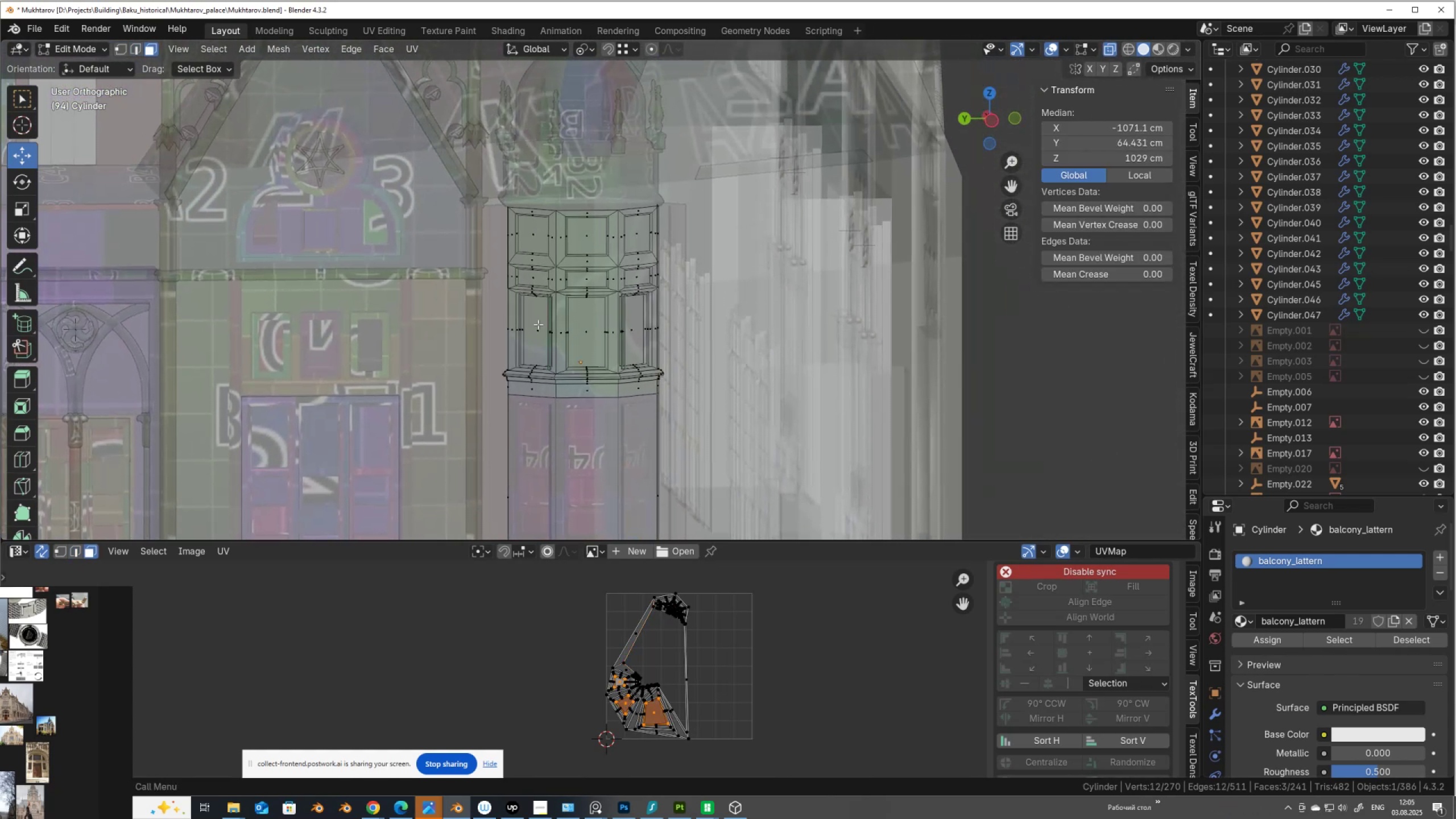 
key(Shift+ShiftLeft)
 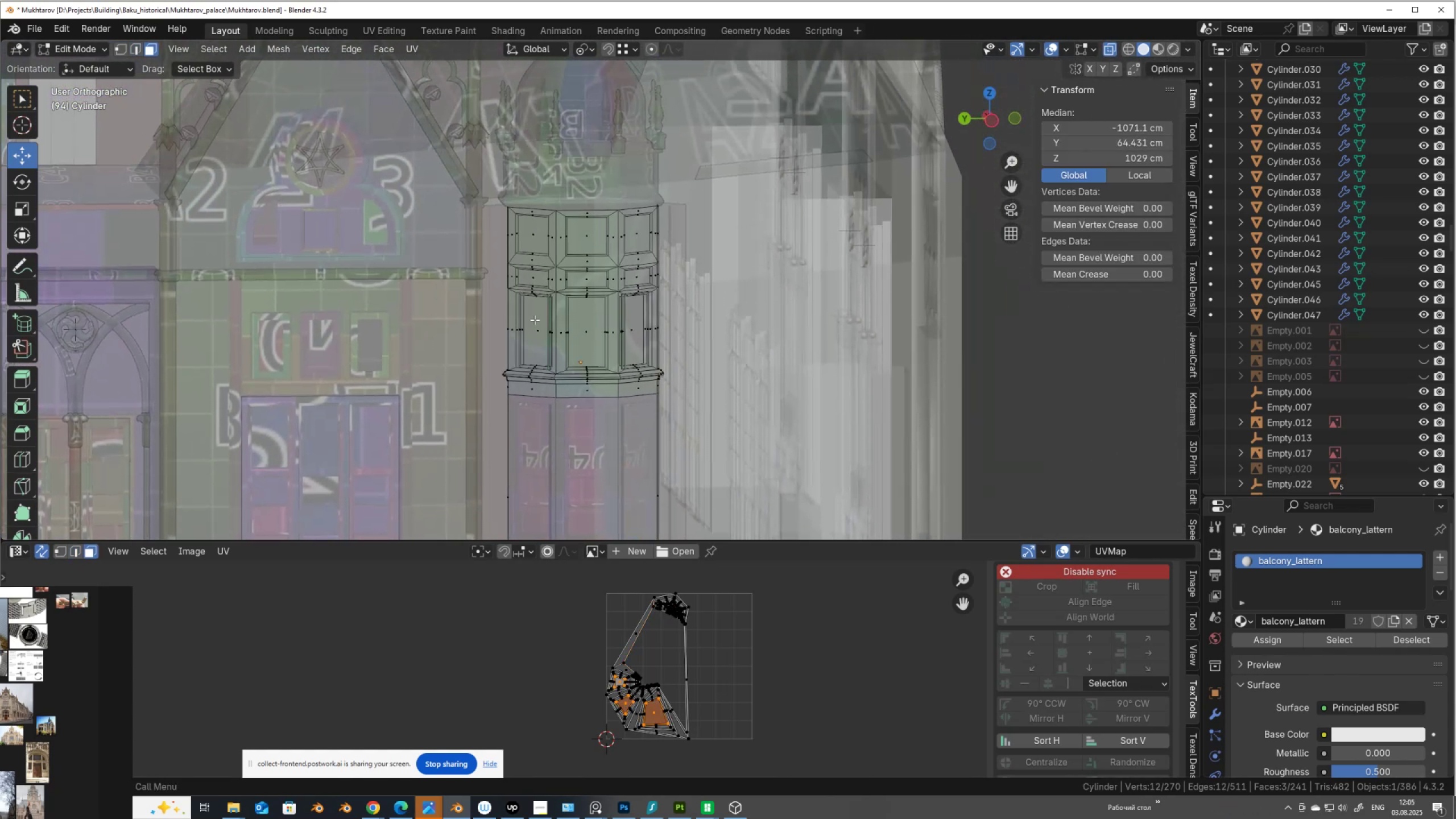 
hold_key(key=ShiftLeft, duration=1.52)
left_click([535, 329])
 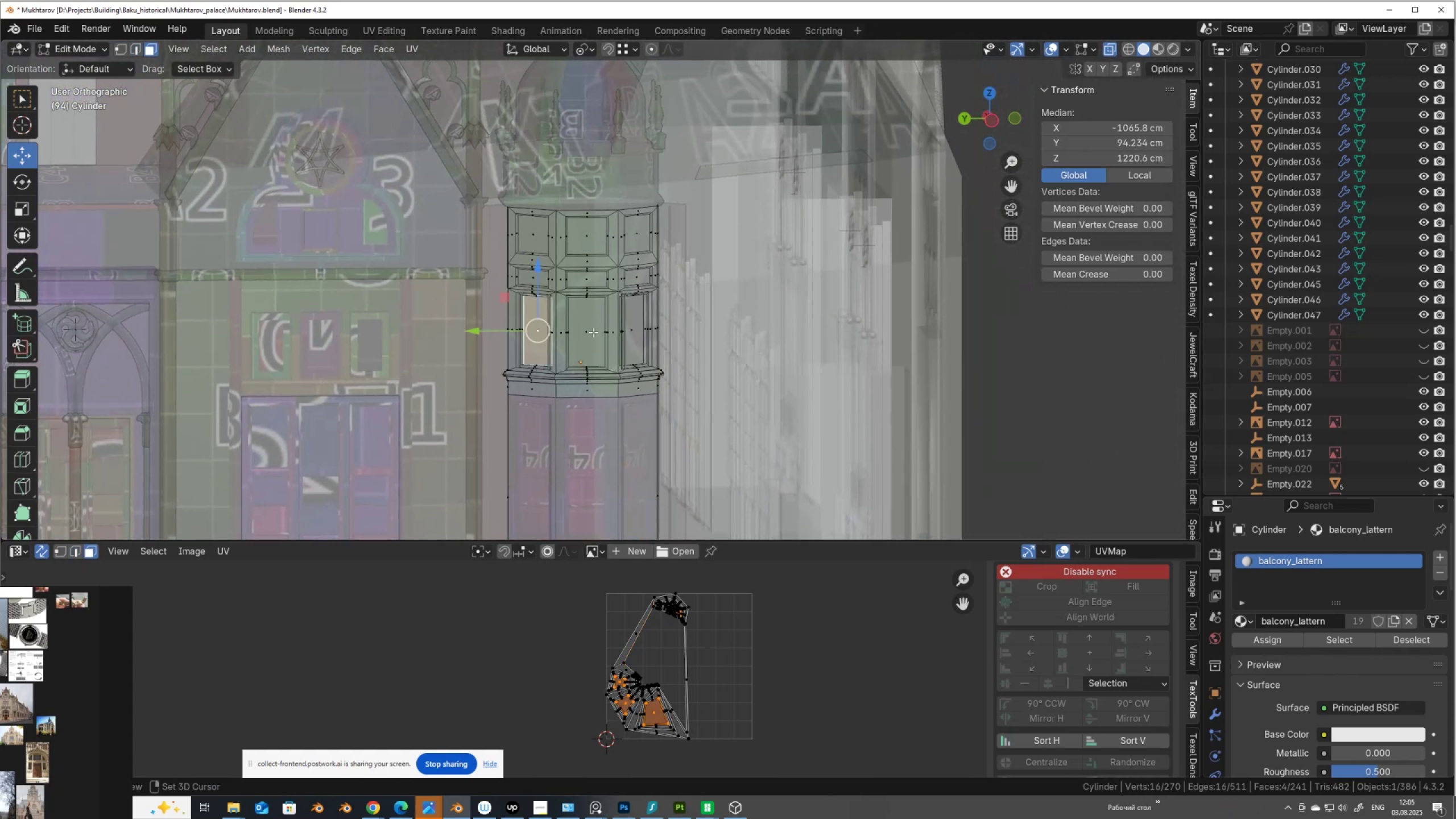 
left_click([593, 332])
 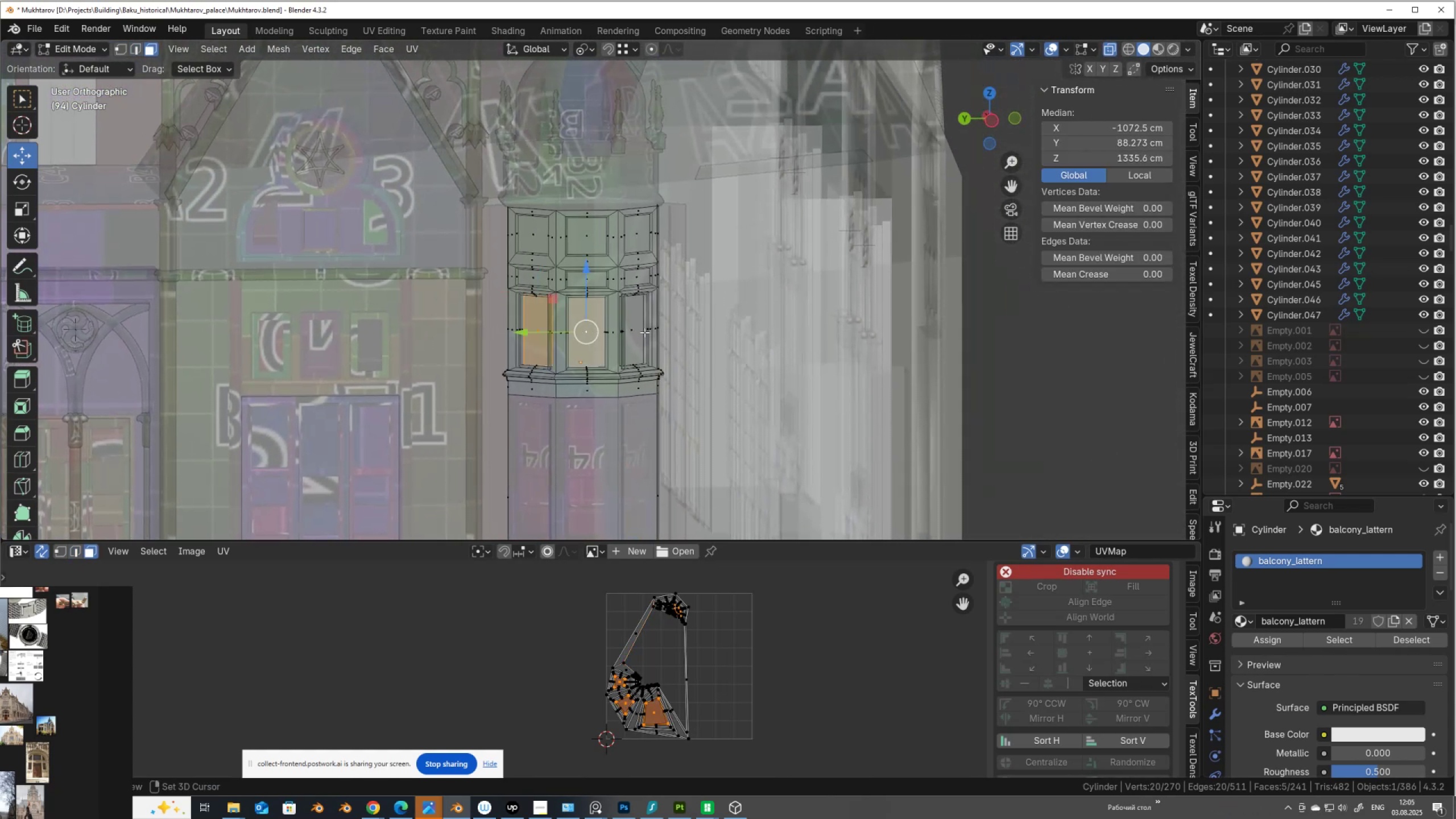 
hold_key(key=ShiftLeft, duration=1.52)
left_click([634, 329])
 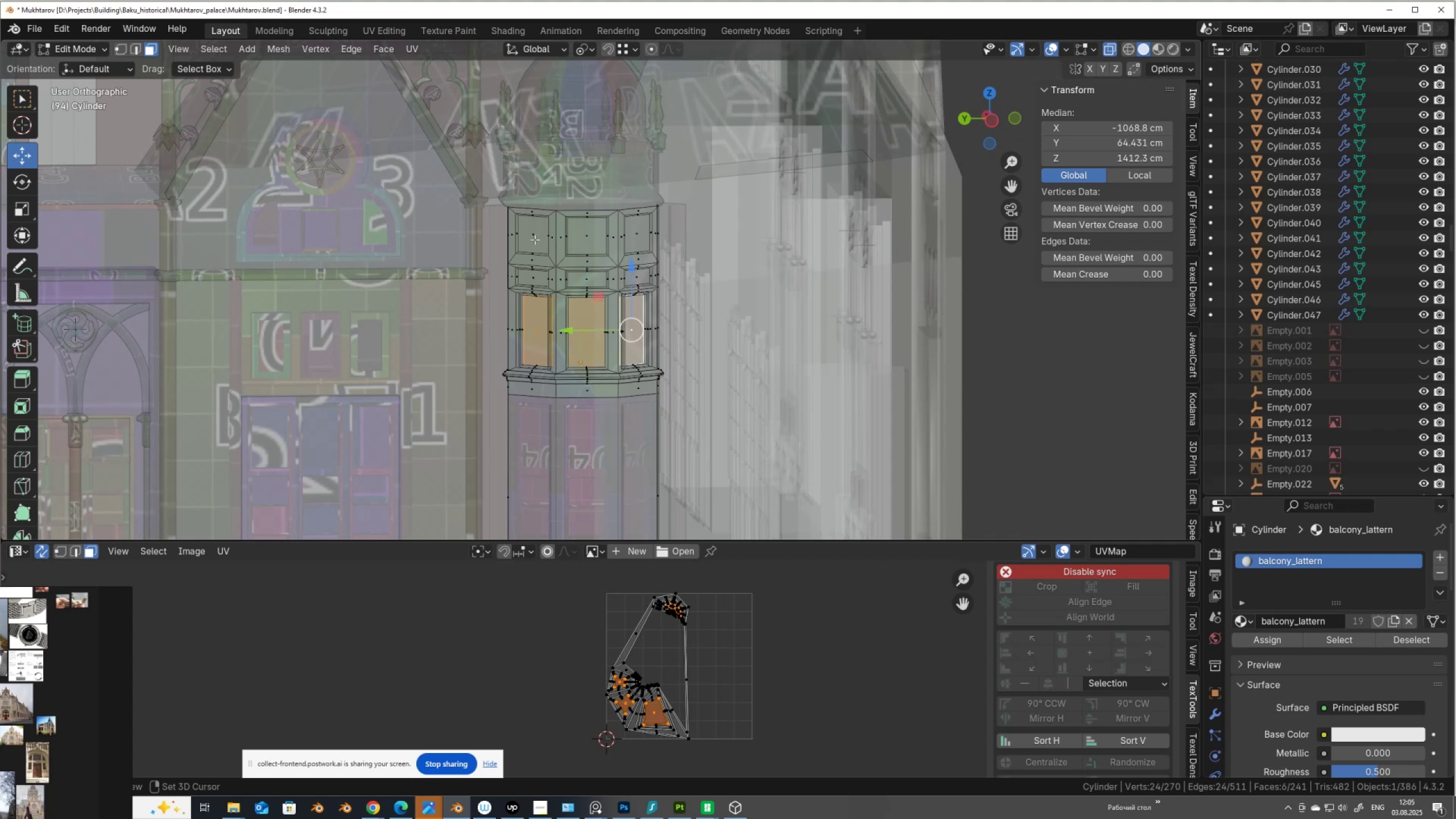 
left_click([535, 239])
 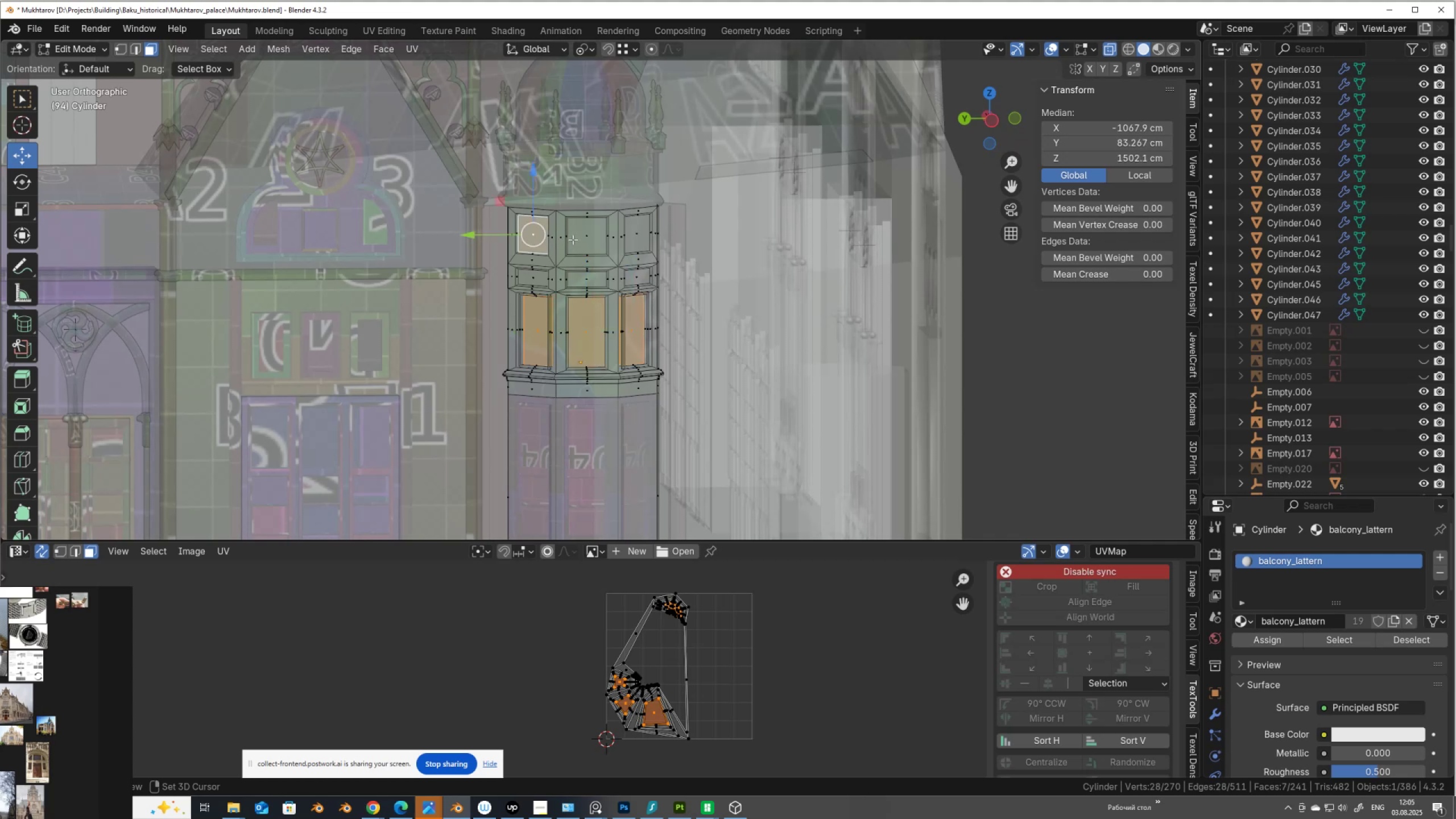 
hold_key(key=ShiftLeft, duration=1.52)
left_click([584, 240])
 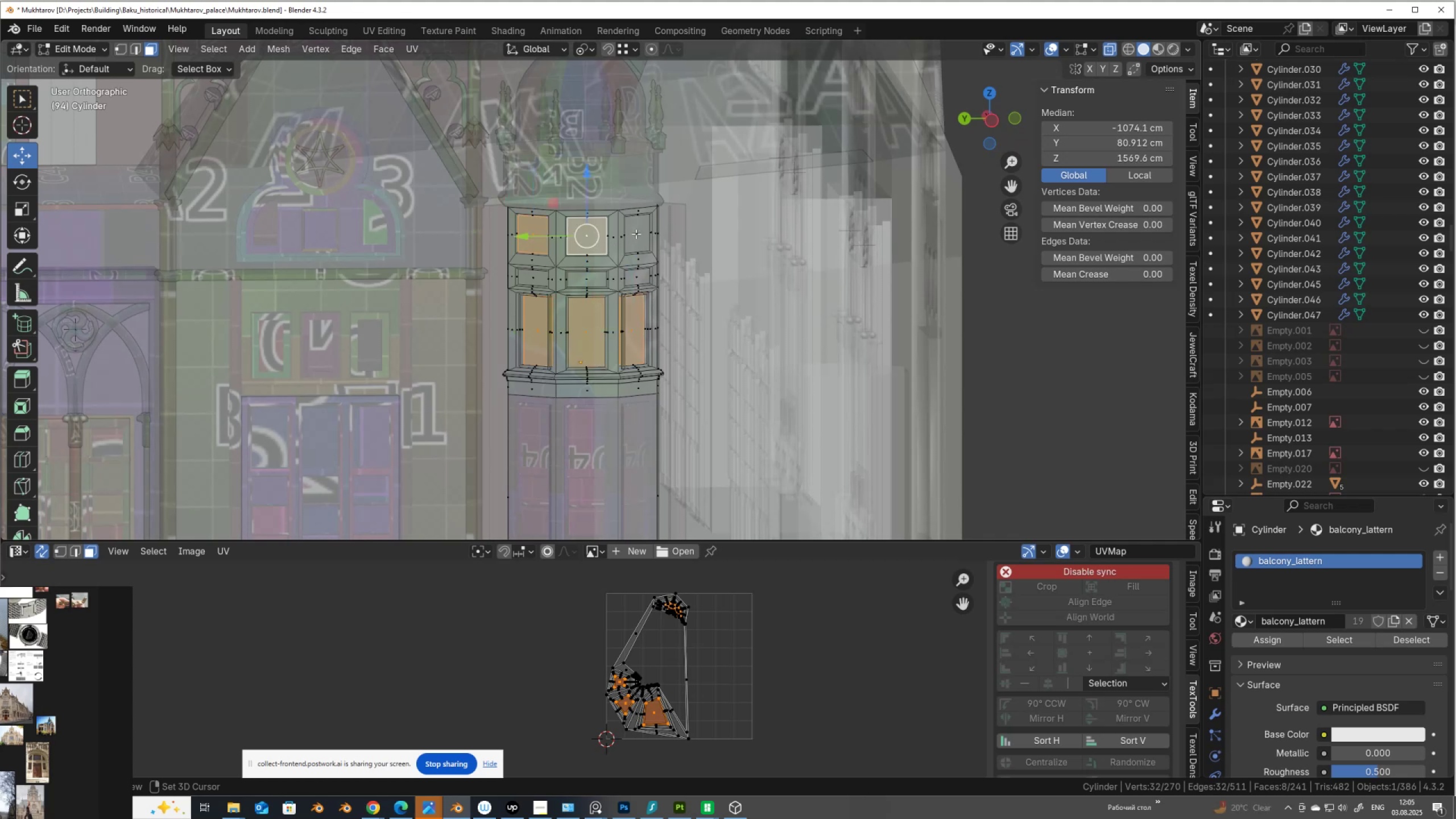 
left_click([636, 234])
 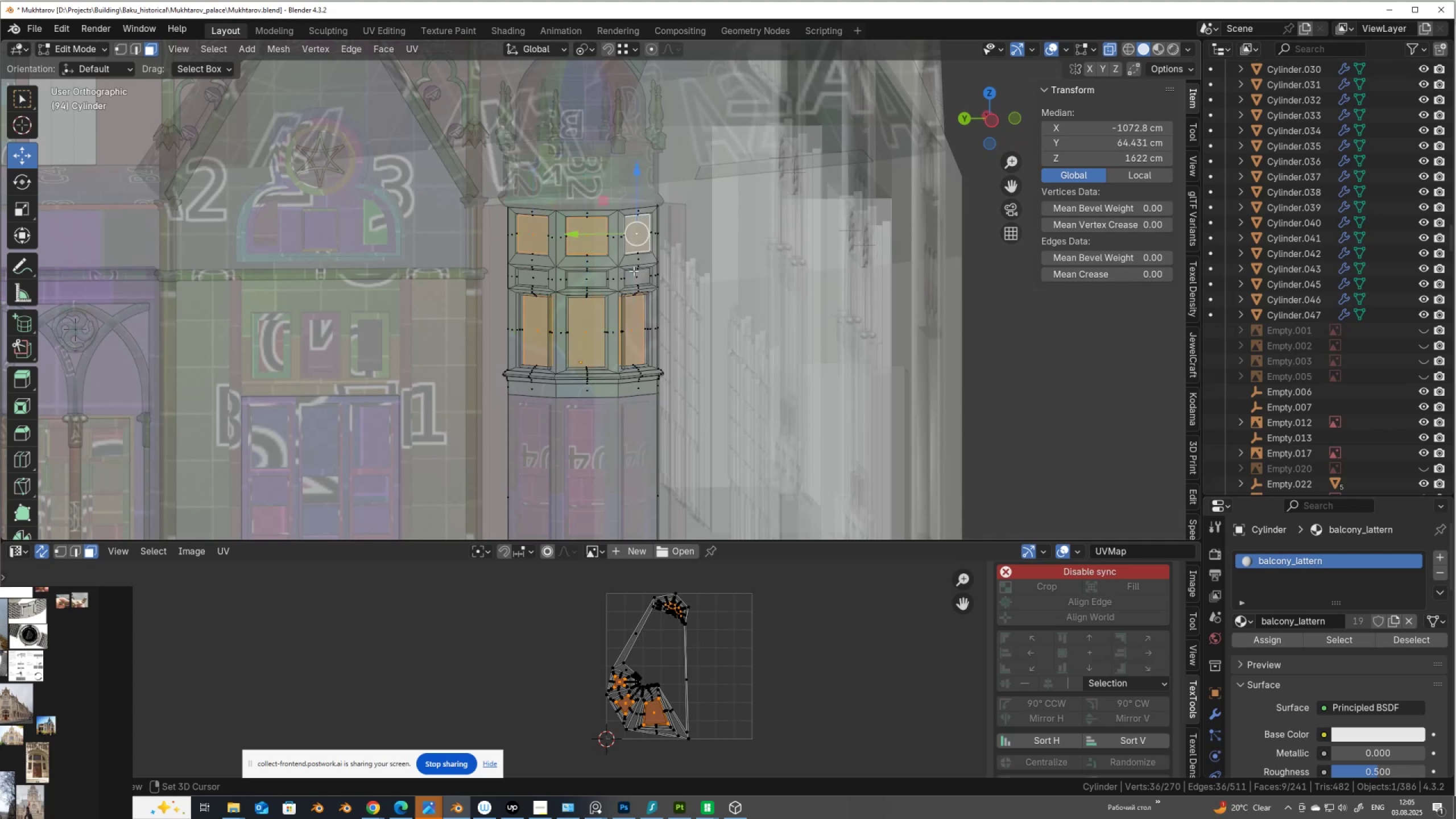 
hold_key(key=ShiftLeft, duration=1.52)
left_click([634, 274])
 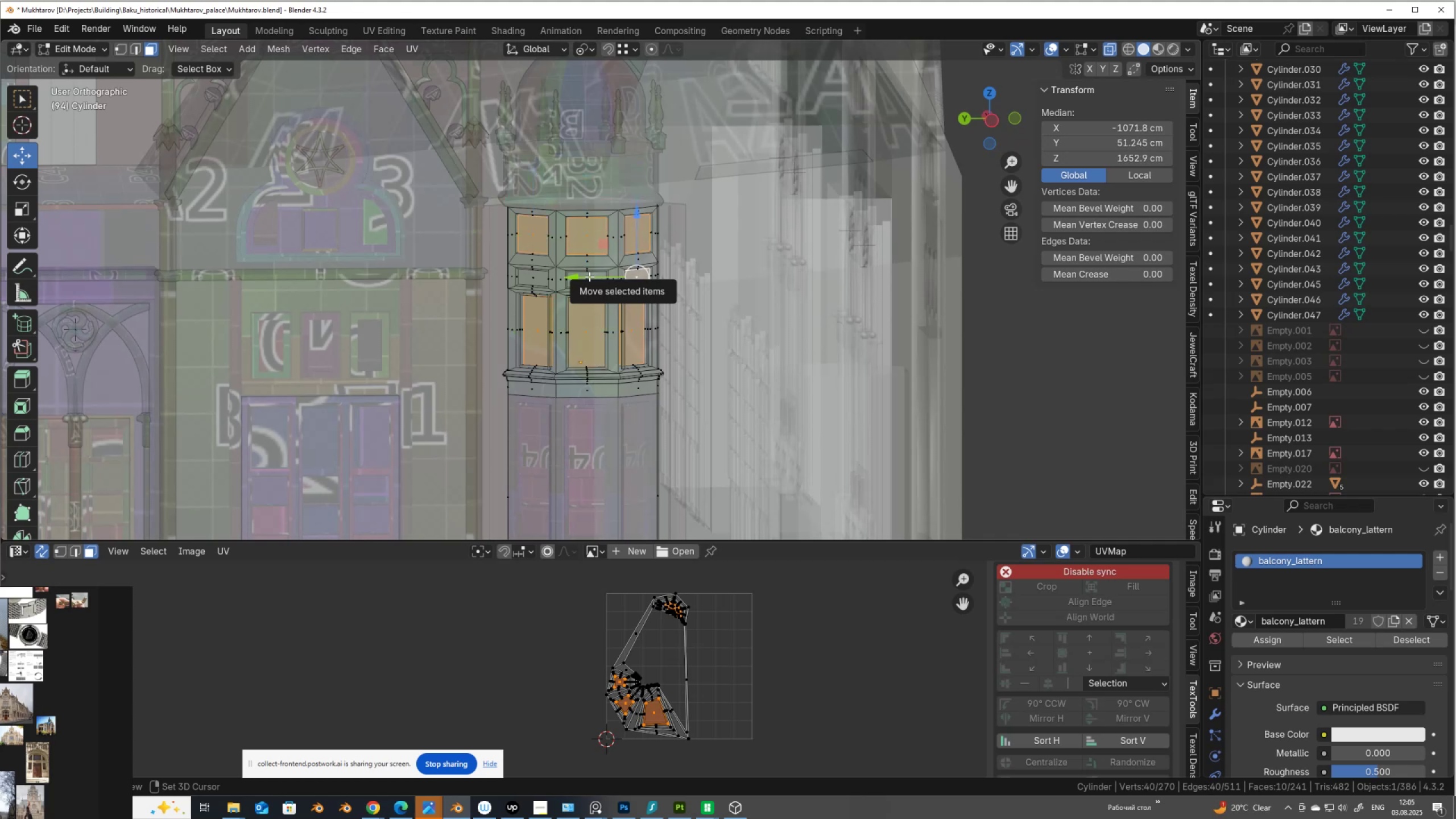 
left_click([589, 276])
 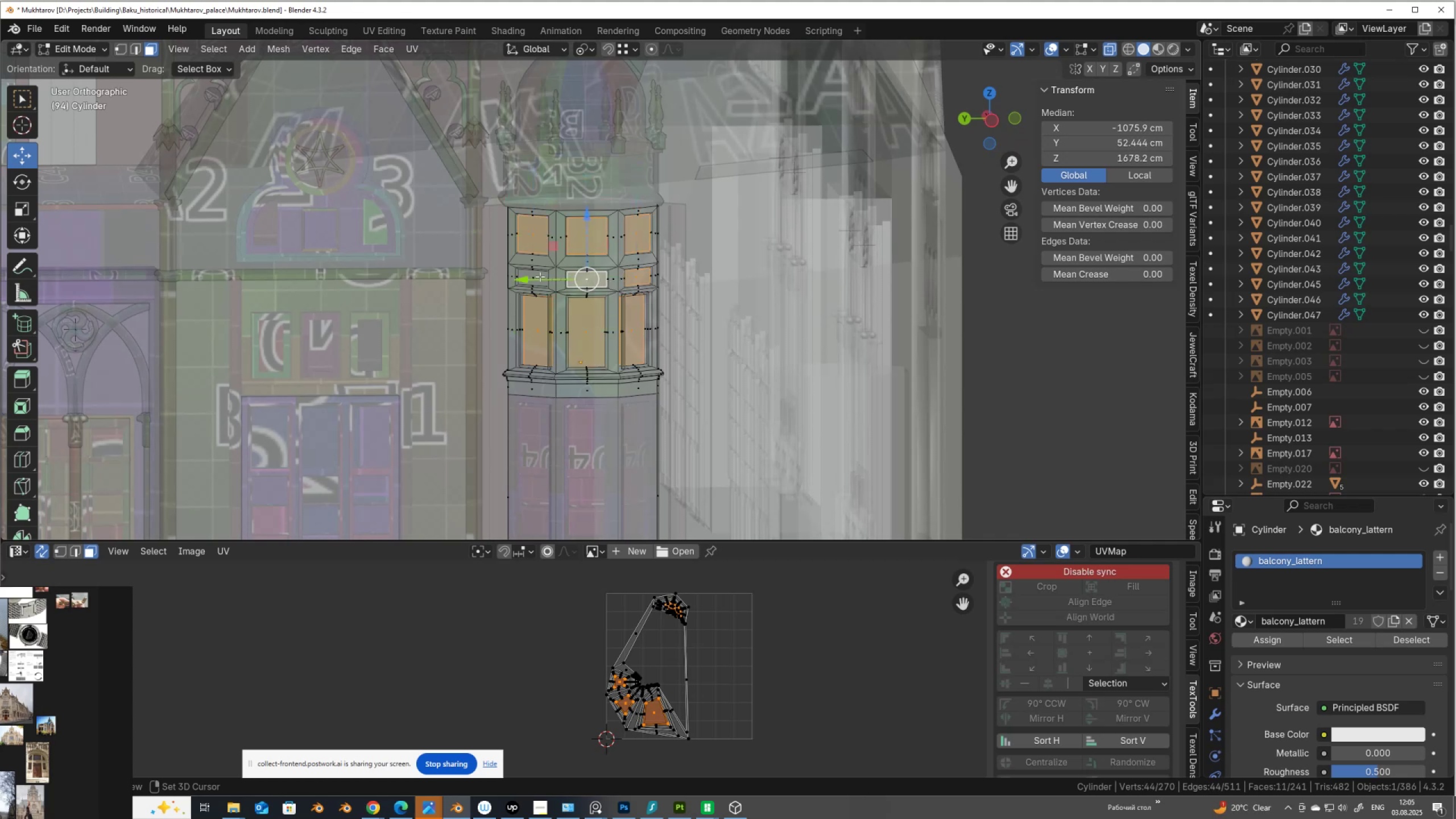 
key(Shift+ShiftLeft)
 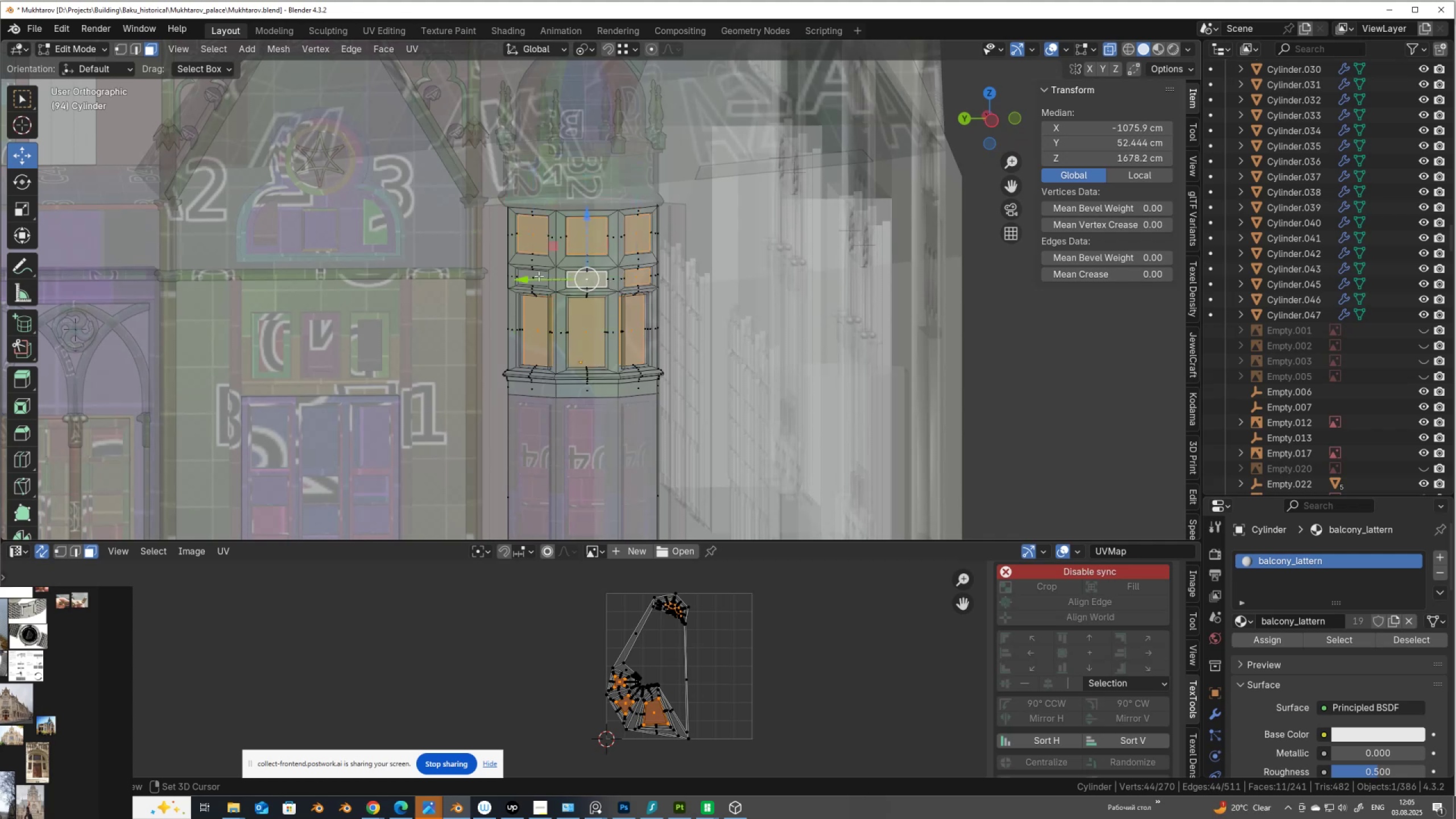 
key(Shift+ShiftLeft)
 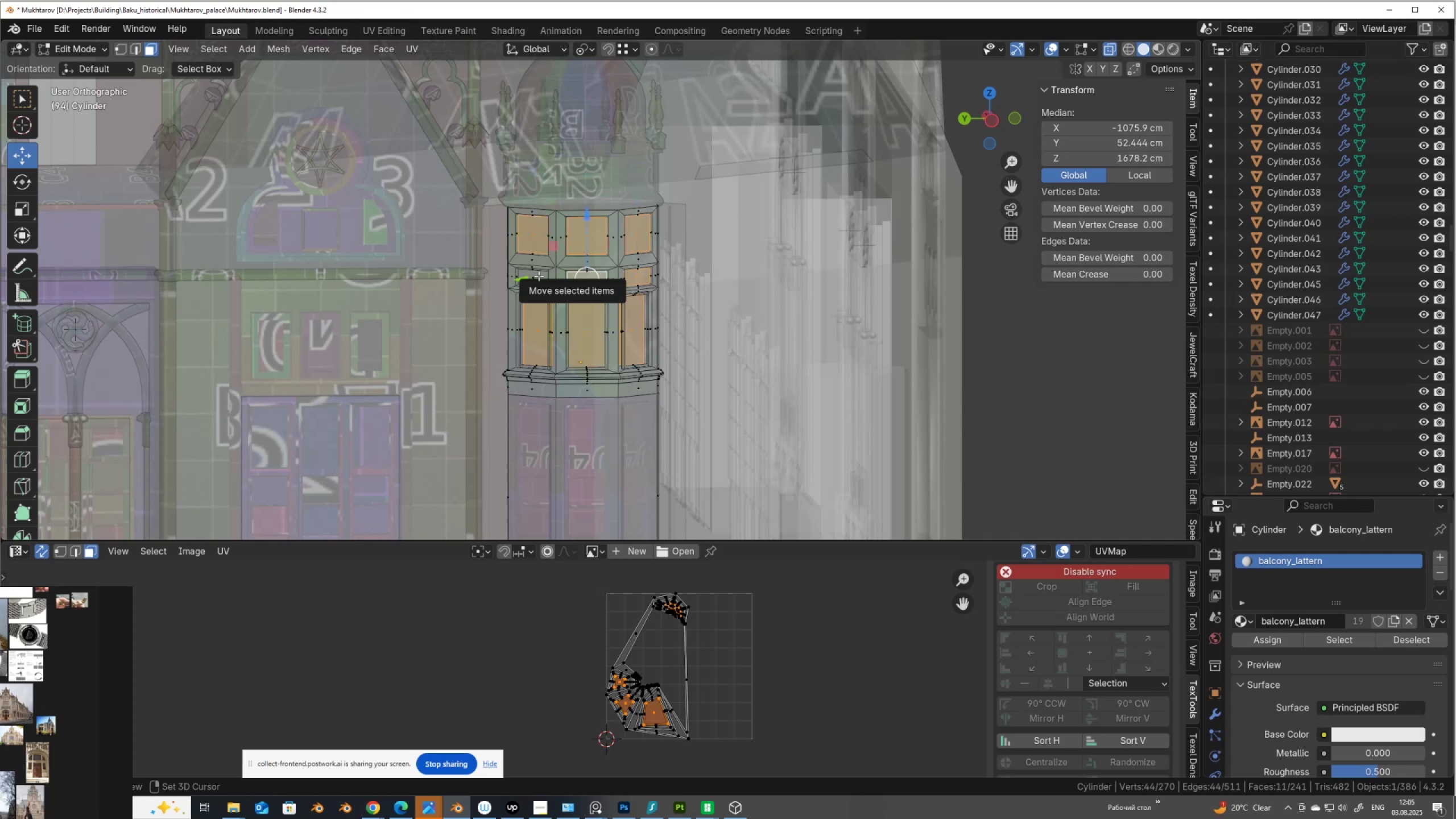 
key(Shift+ShiftLeft)
 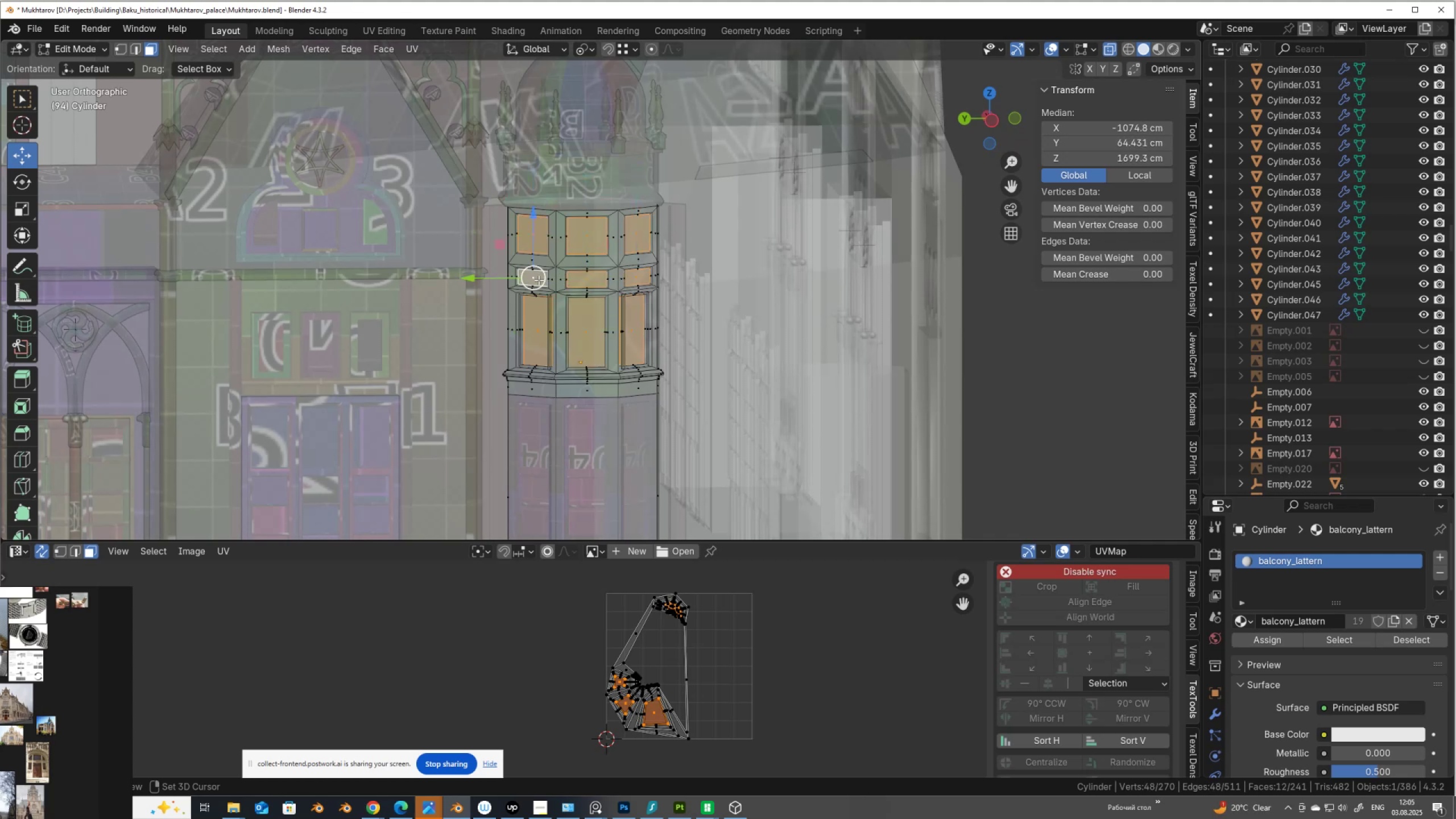 
key(Shift+ShiftLeft)
 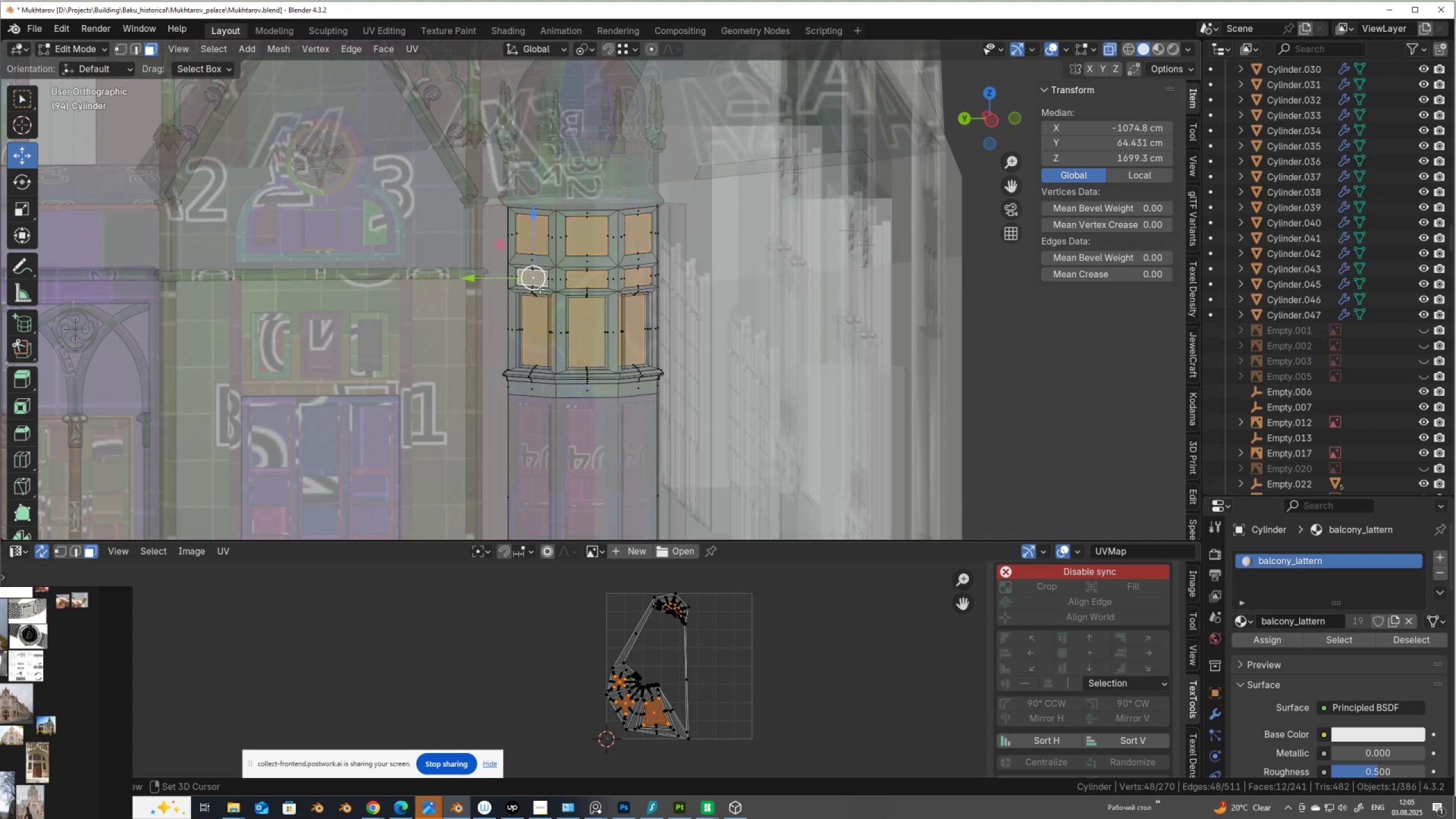 
left_click([539, 276])
 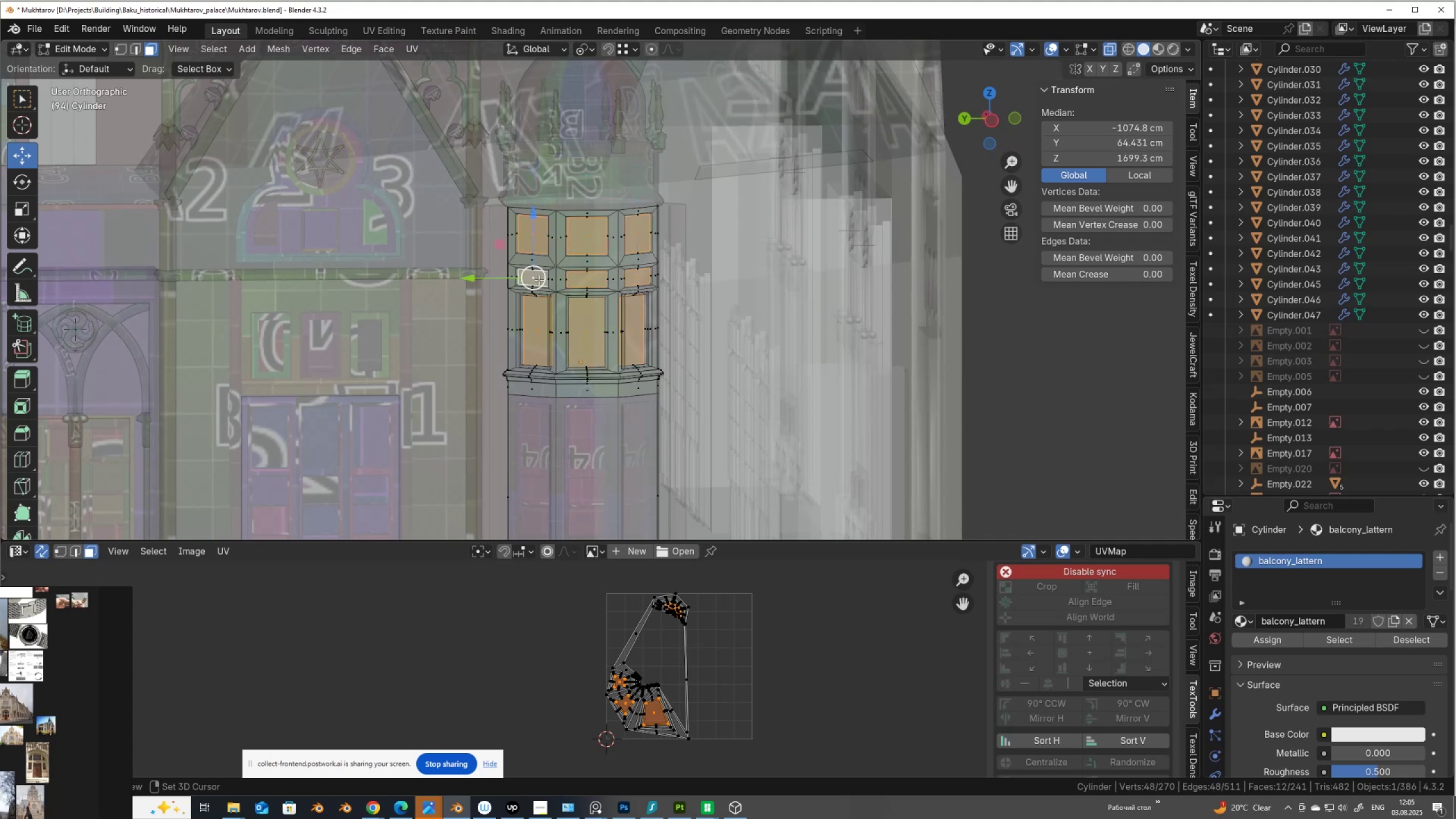 
key(Shift+ShiftLeft)
 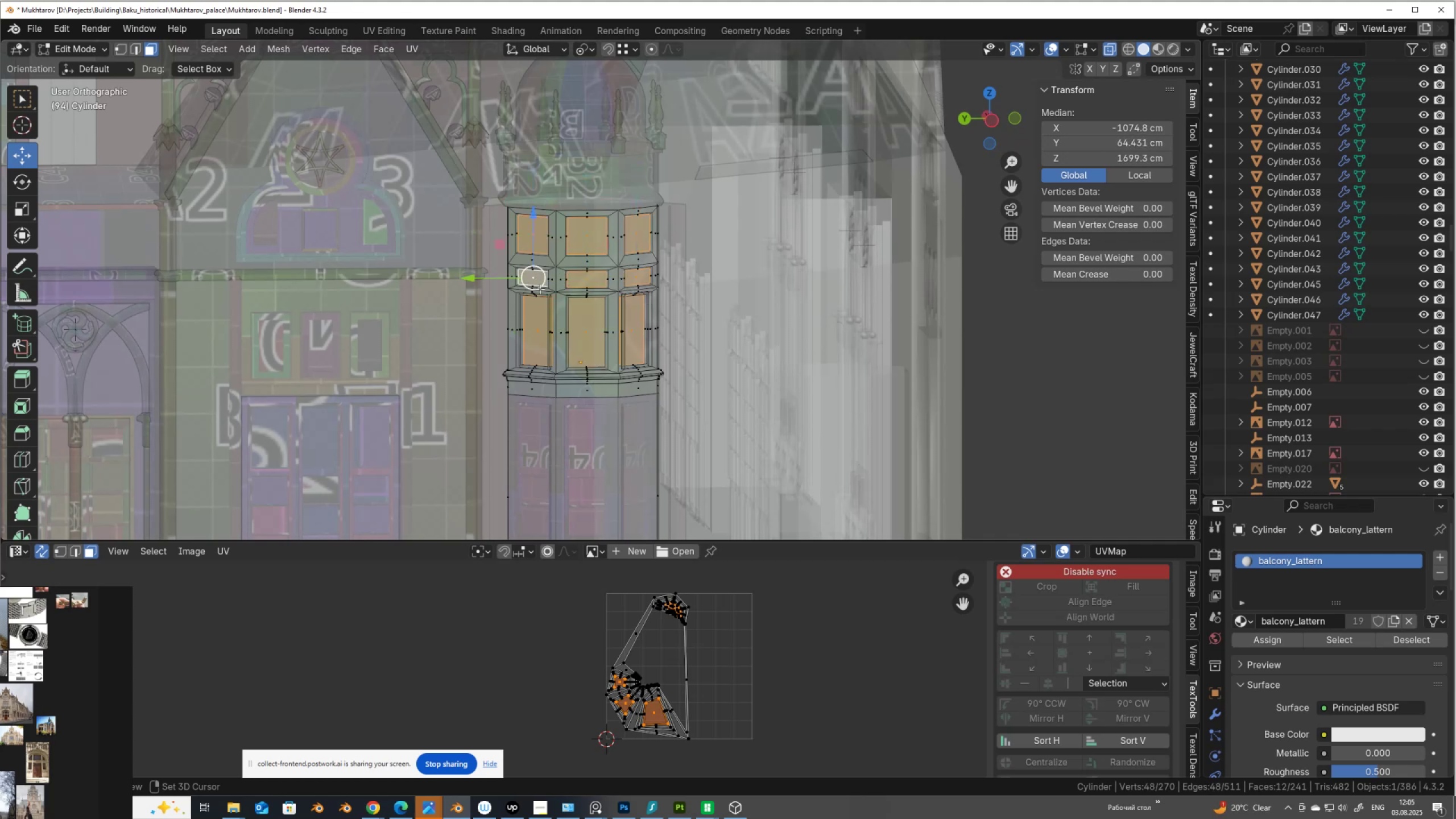 
key(Shift+ShiftLeft)
 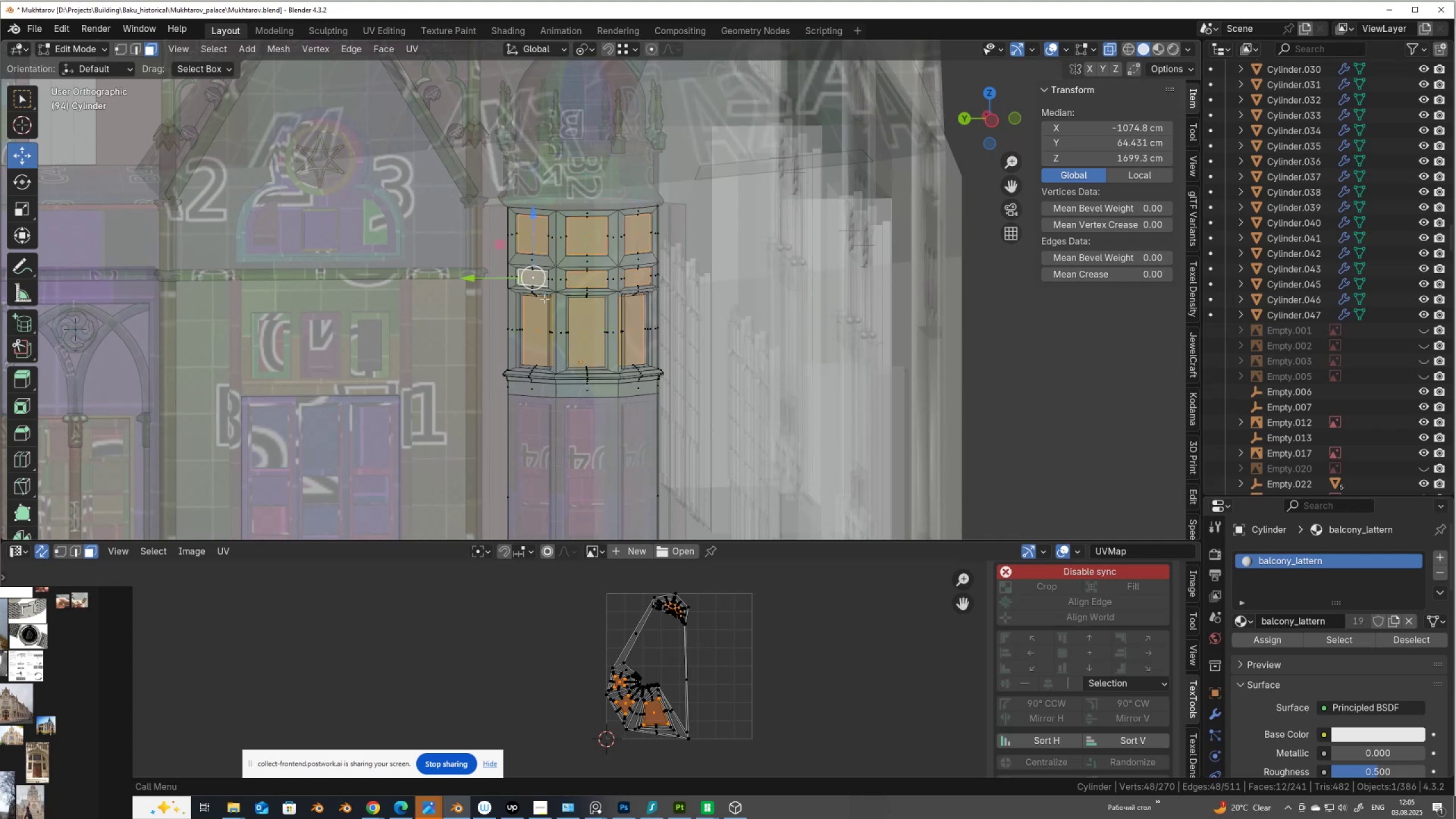 
key(Shift+ShiftLeft)
 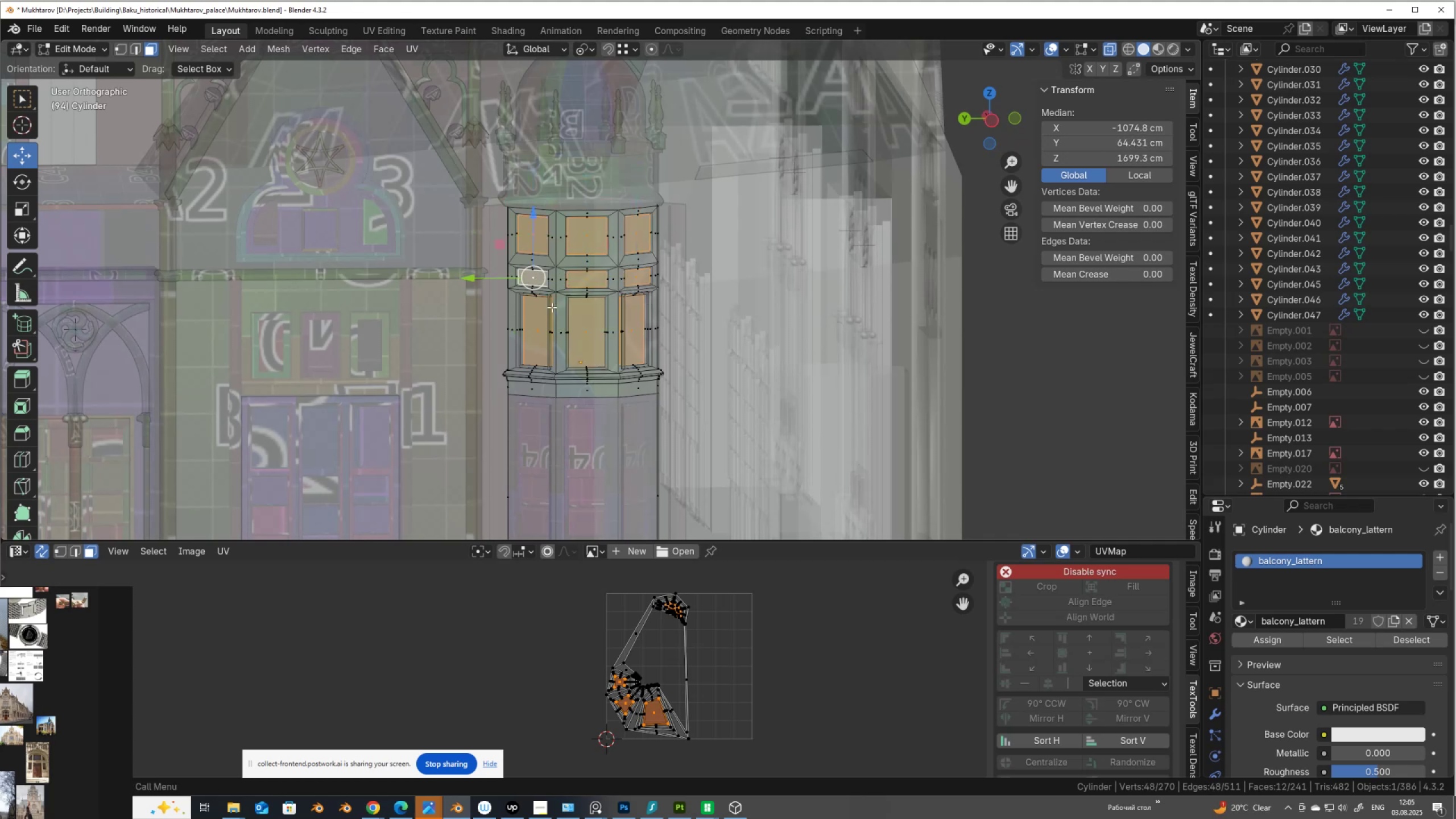 
key(Shift+ShiftLeft)
 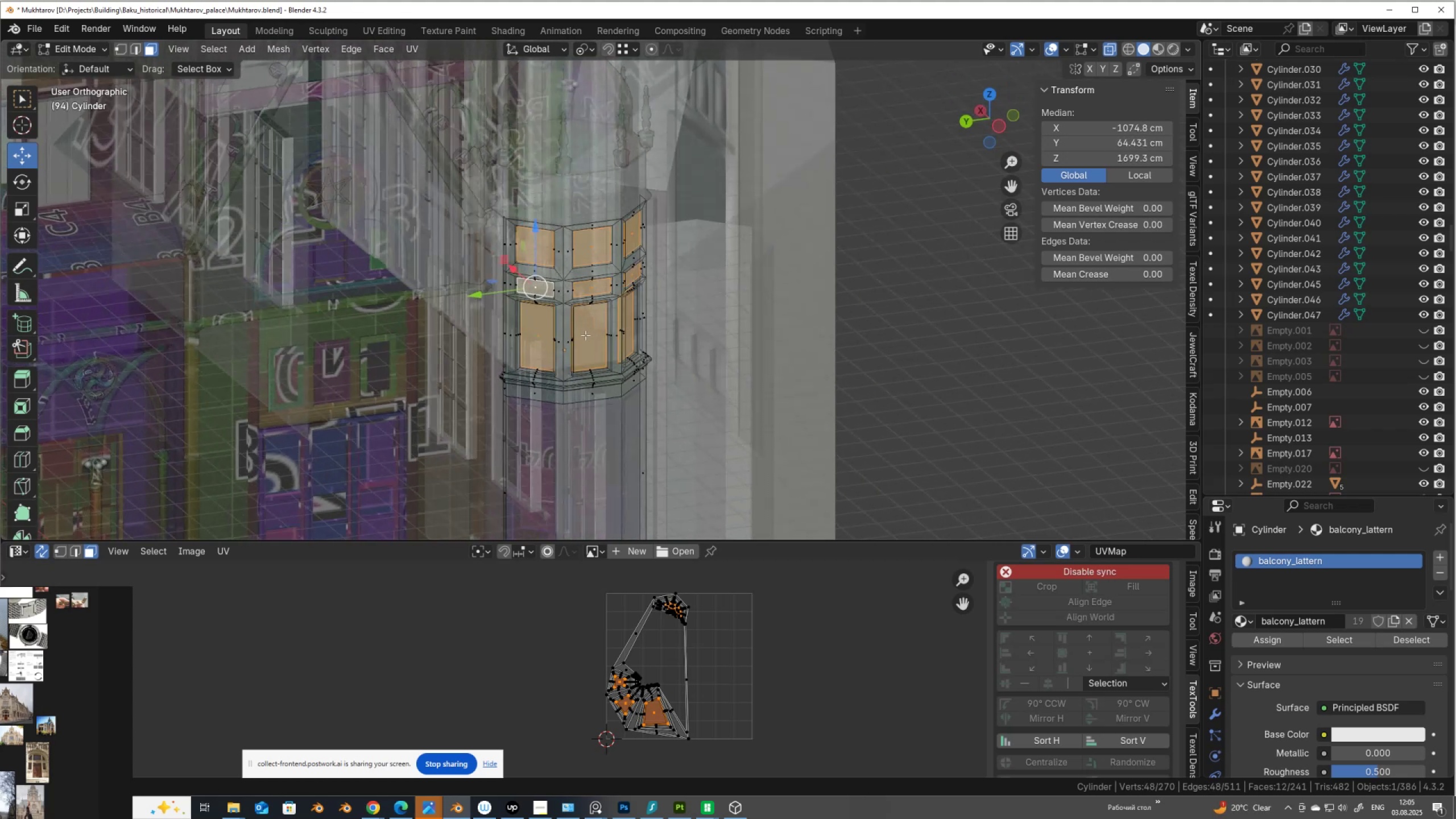 
hold_key(key=ShiftLeft, duration=0.45)
 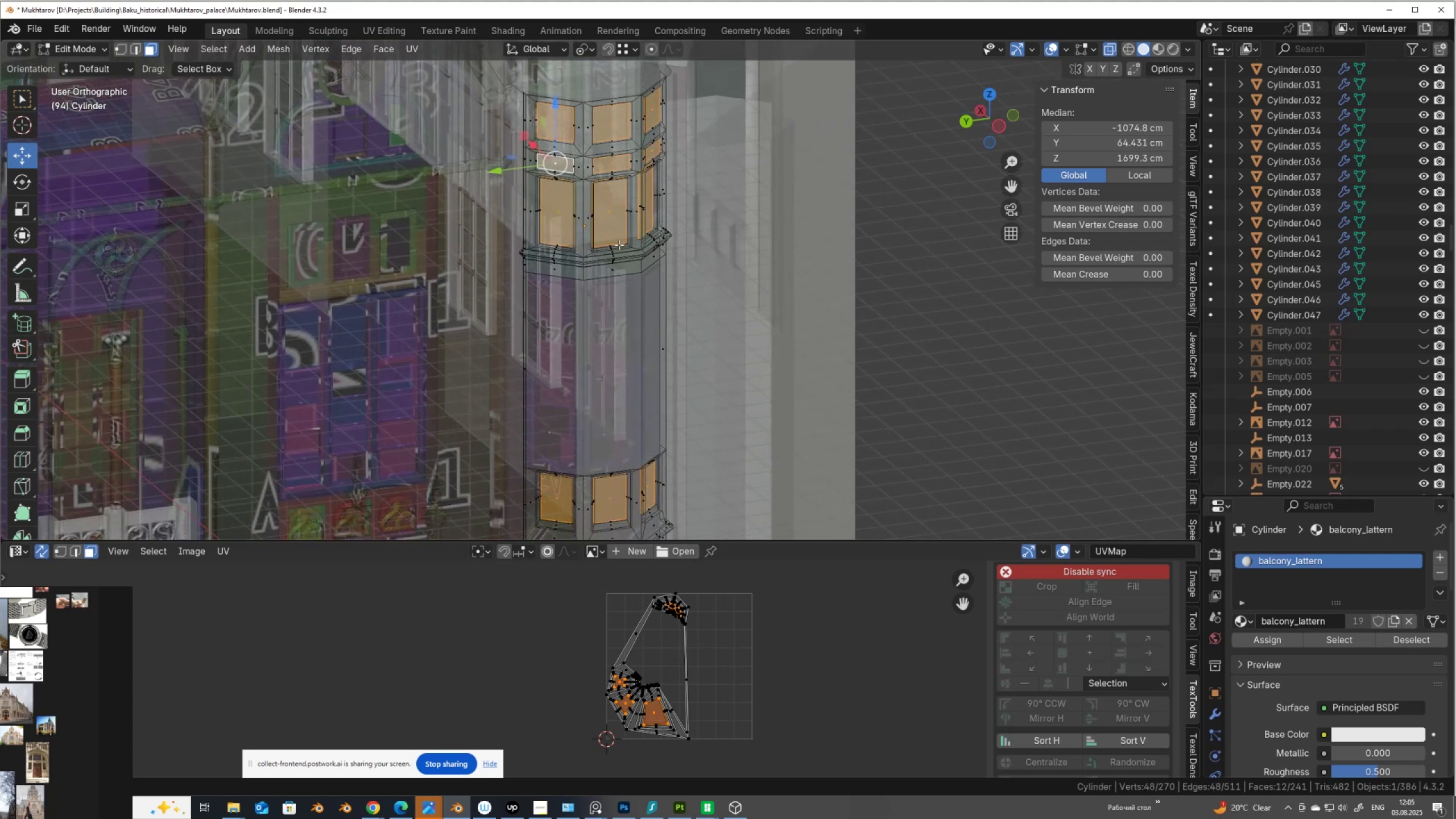 
scroll: coordinate [618, 252], scroll_direction: up, amount: 2.0
 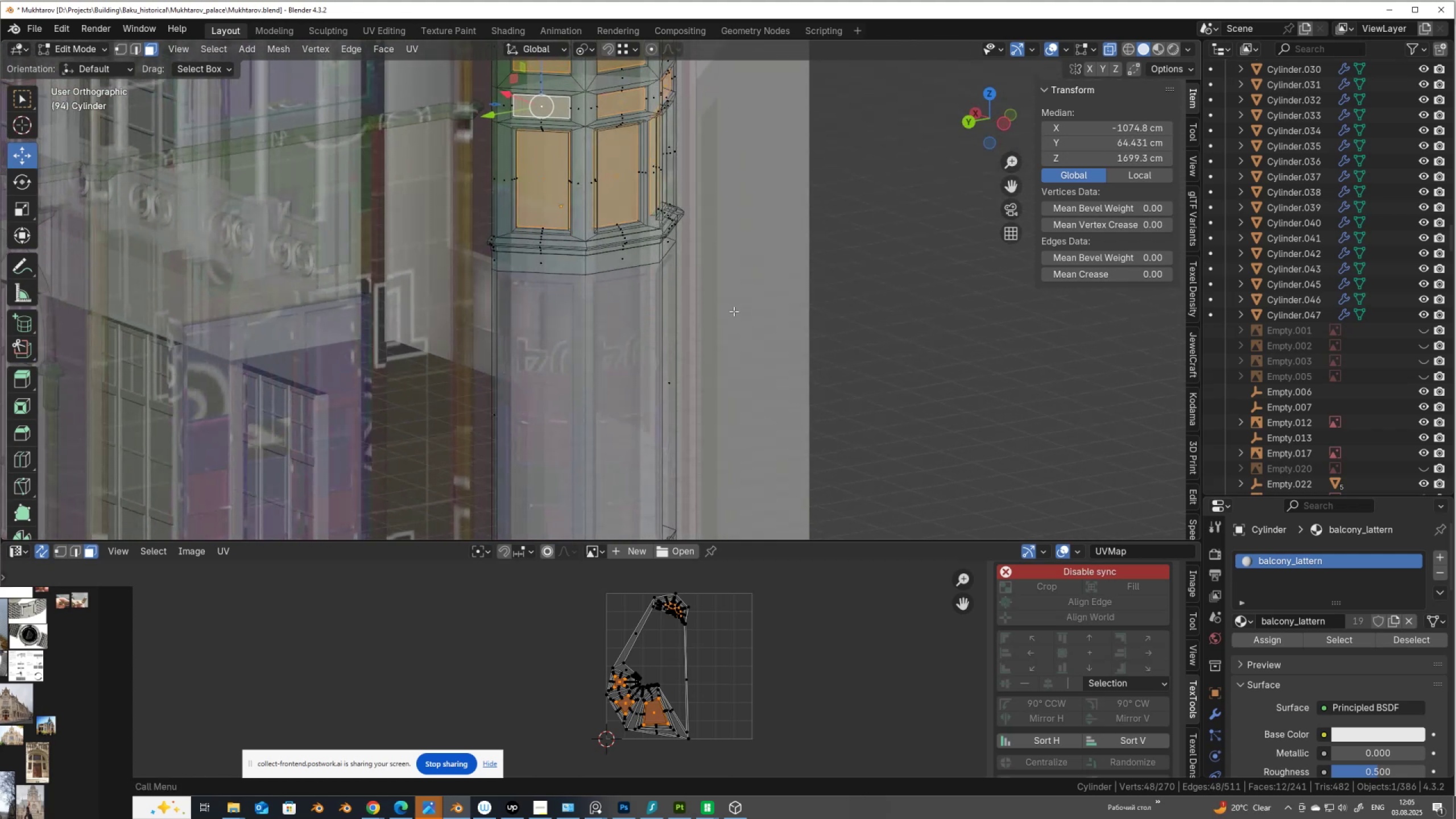 
right_click([738, 311])
 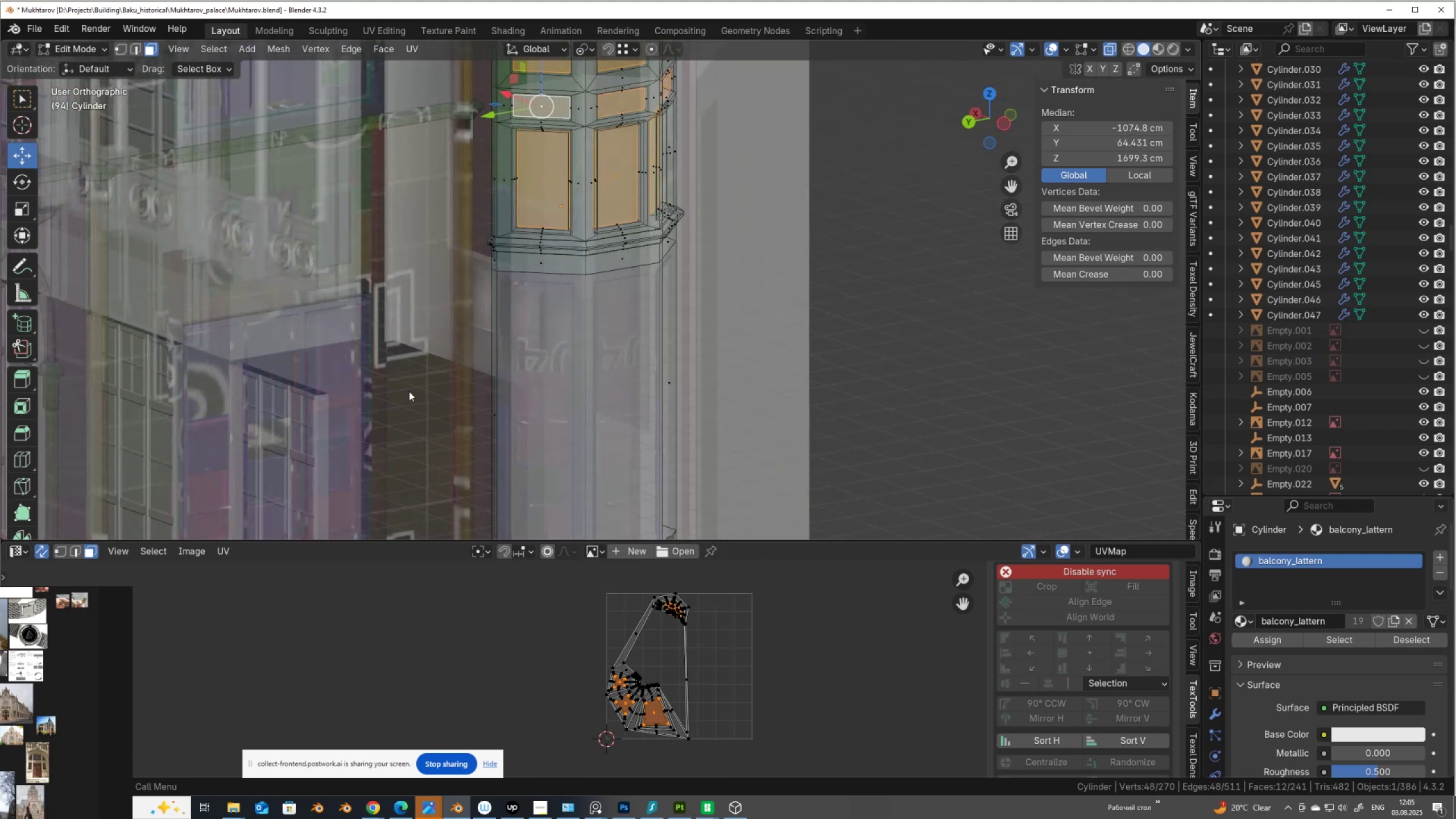 
key(2)
 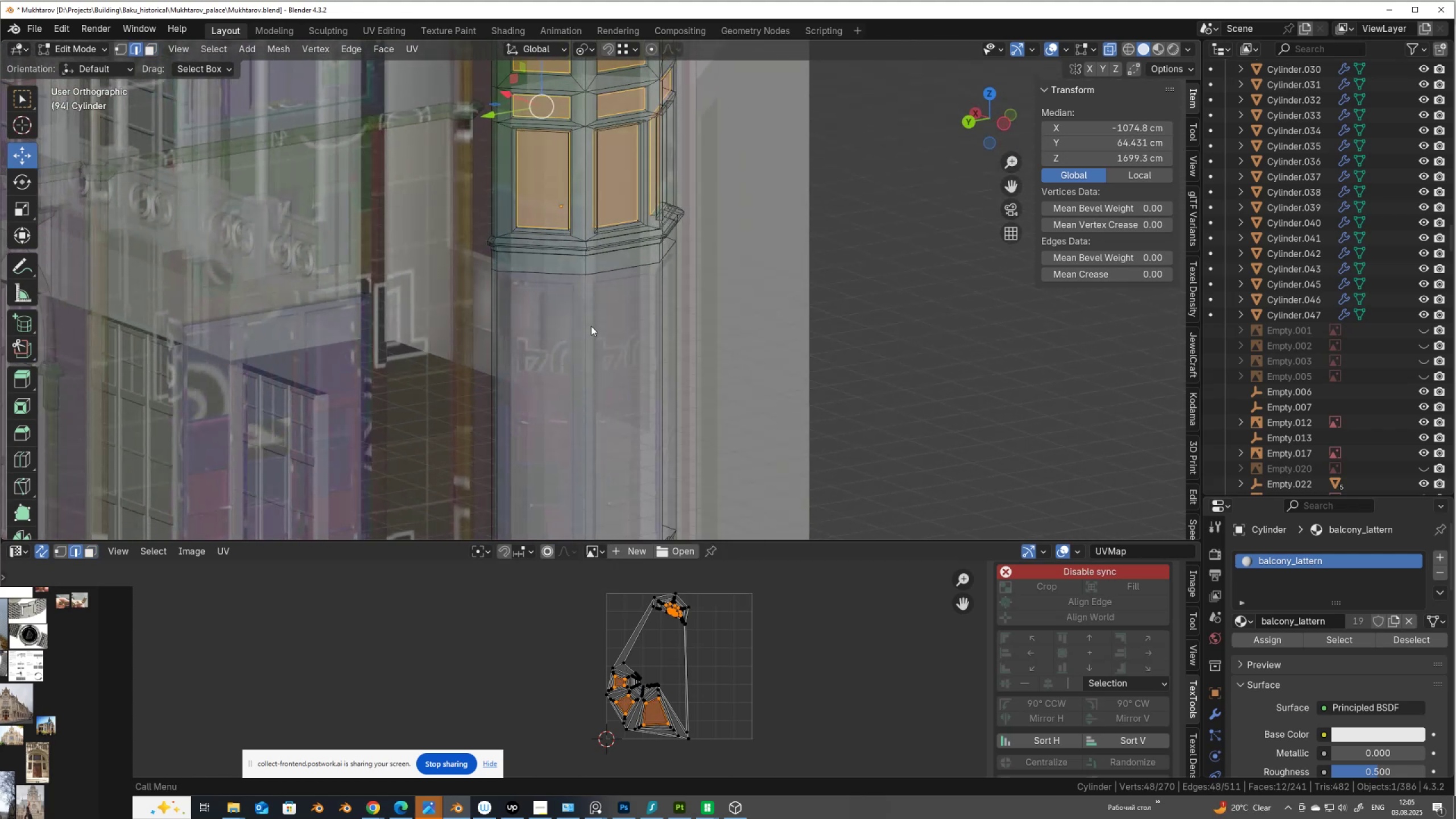 
right_click([591, 326])
 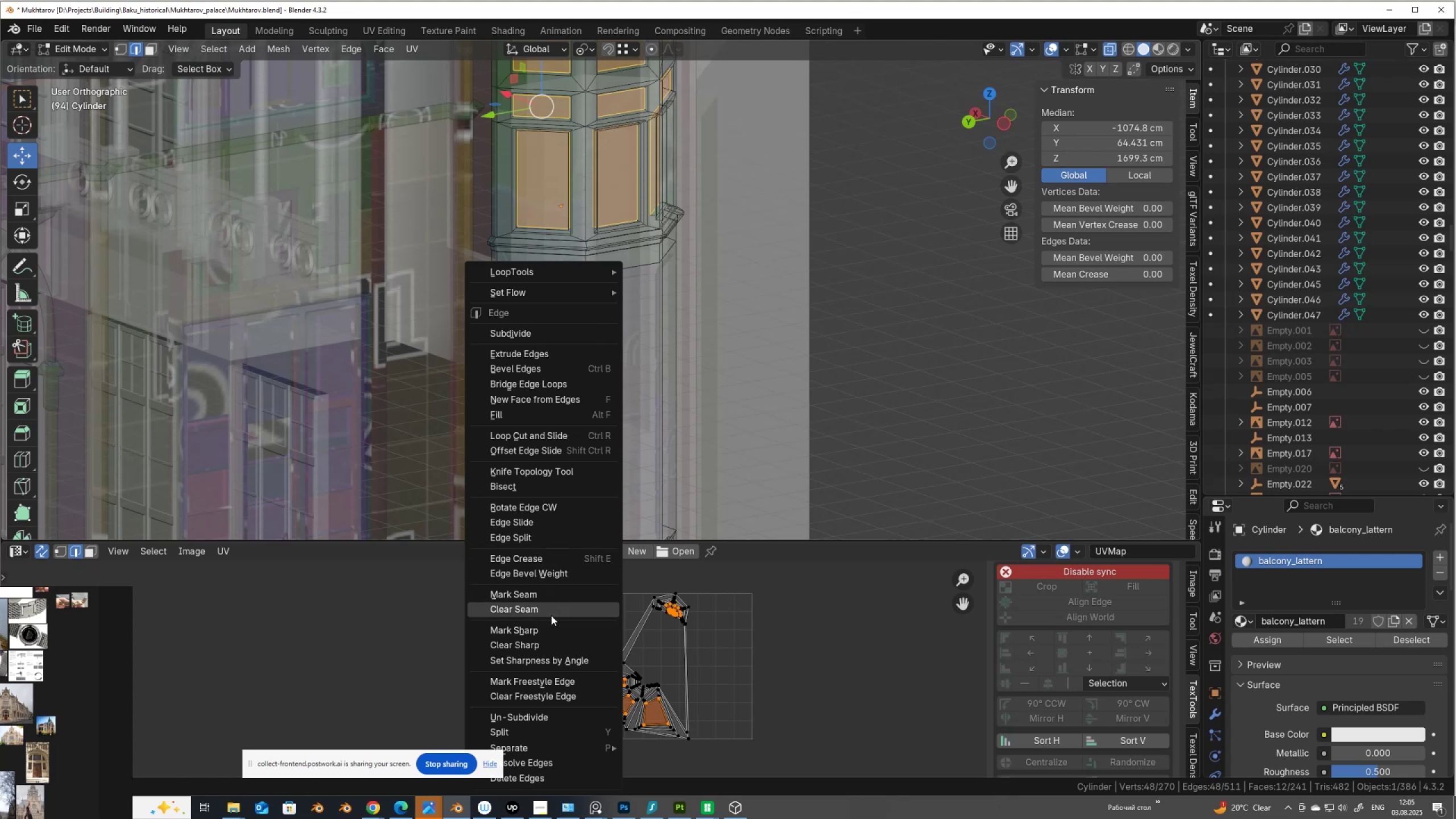 
left_click([551, 592])
 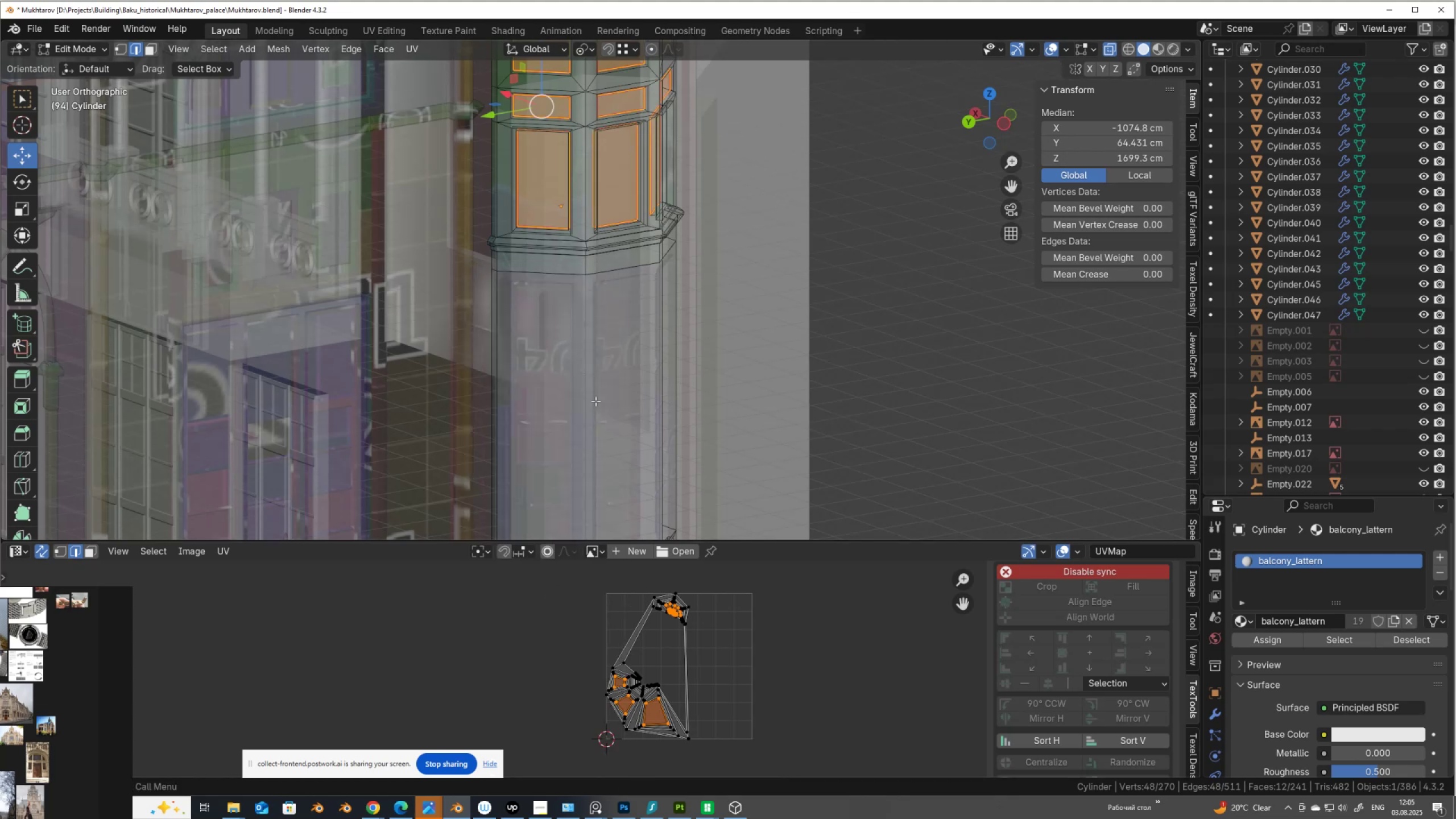 
scroll: coordinate [595, 400], scroll_direction: down, amount: 2.0
 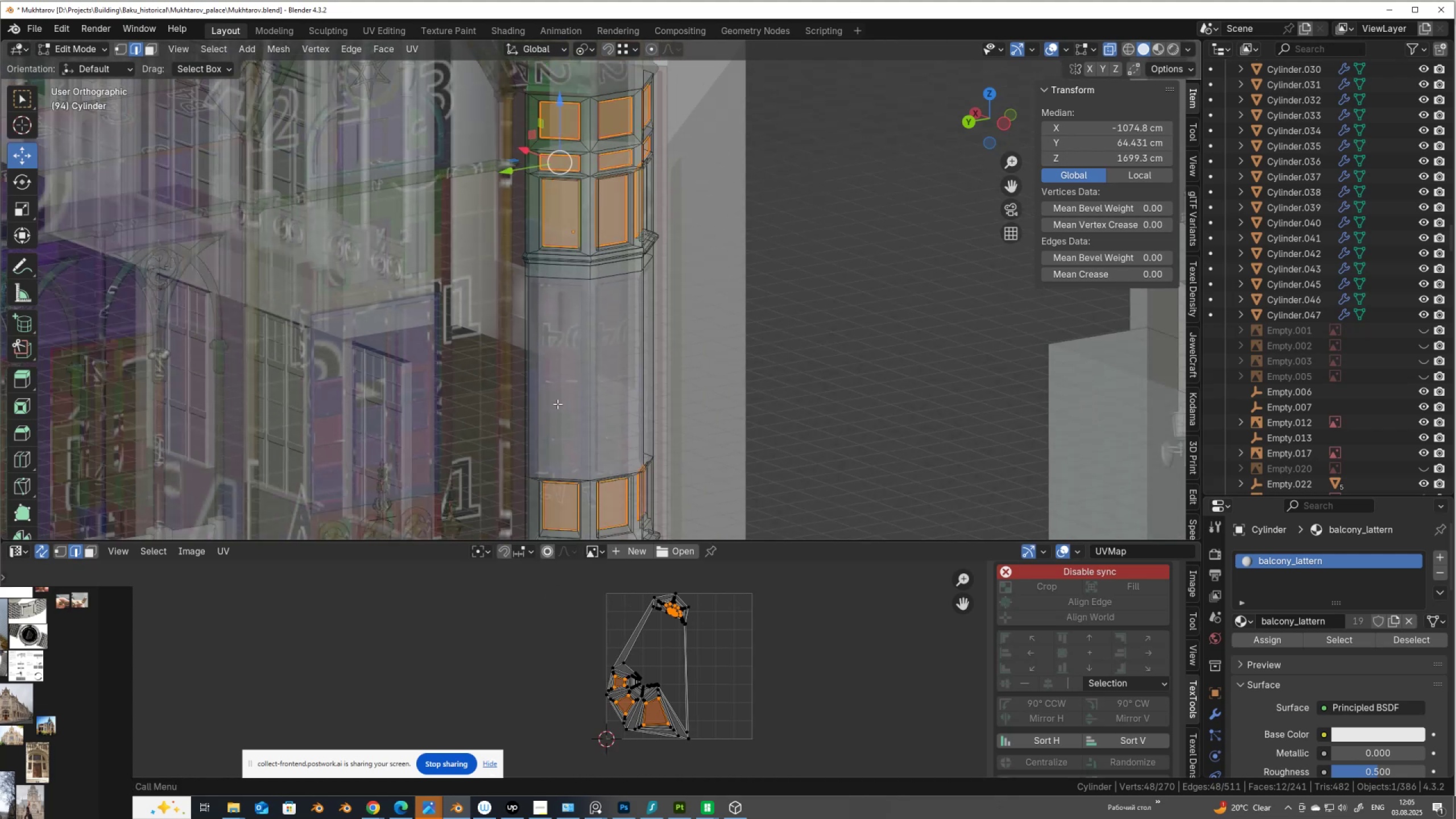 
key(3)
 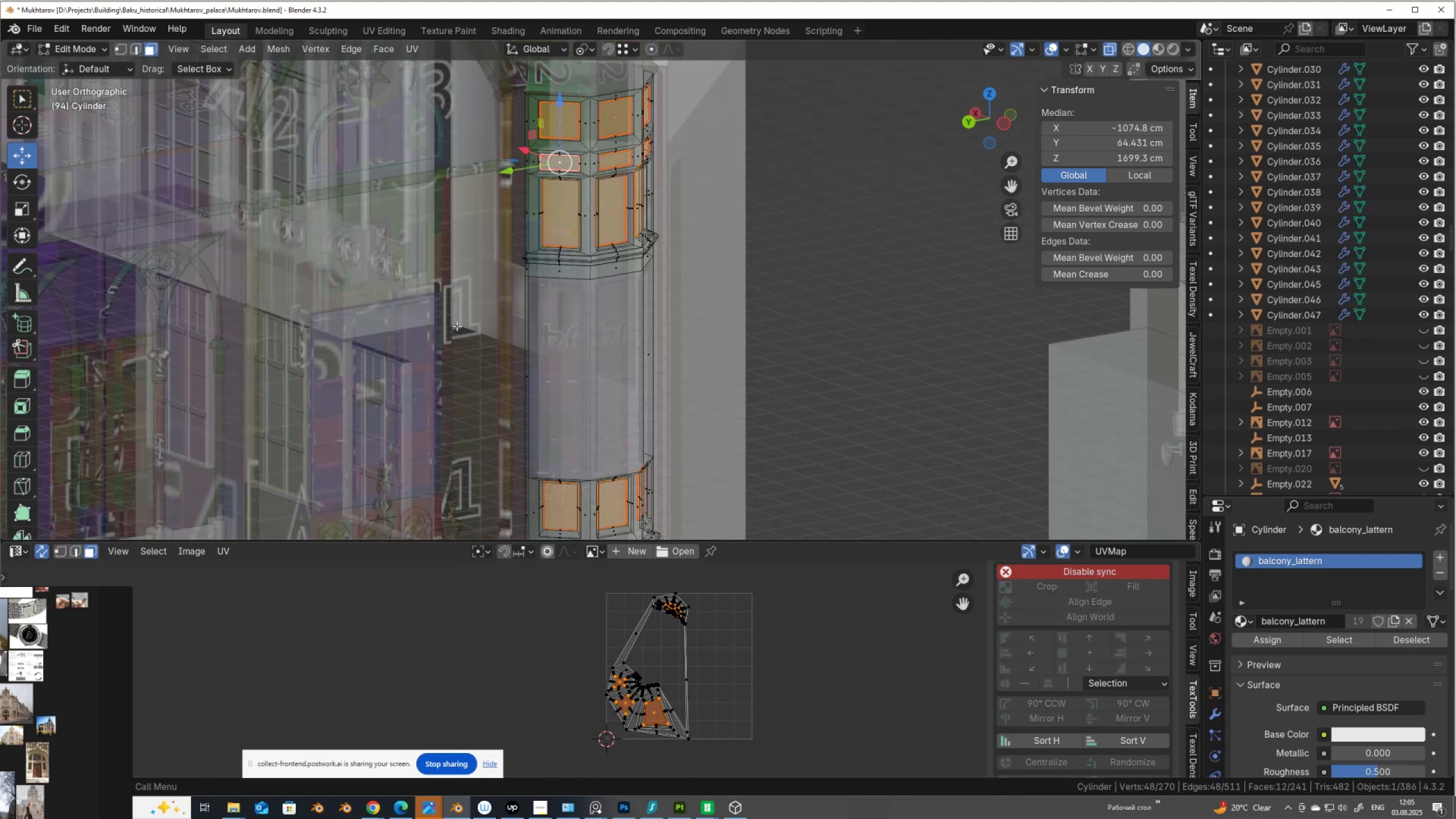 
left_click_drag(start_coordinate=[465, 332], to_coordinate=[700, 417])
 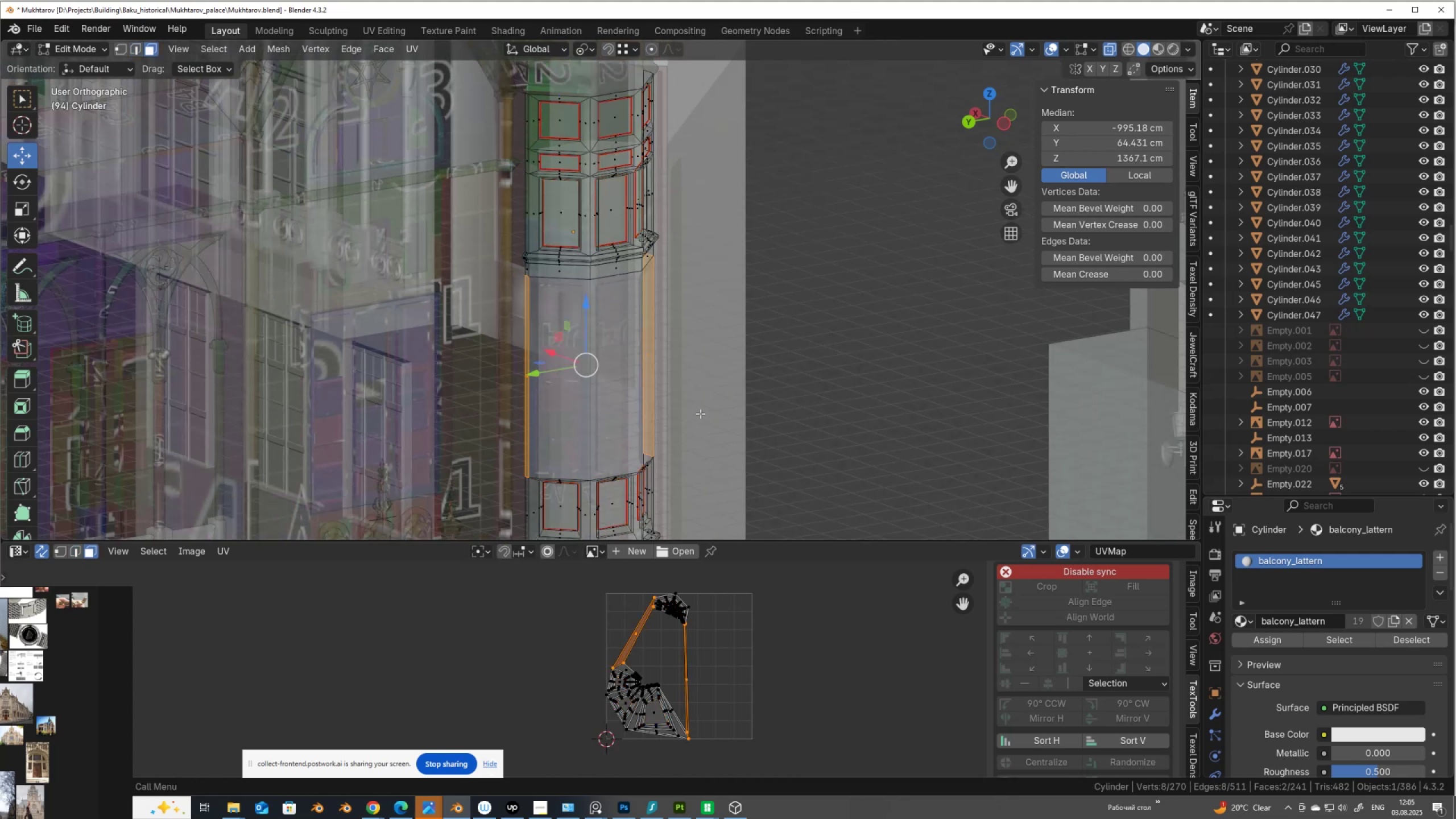 
key(Alt+AltLeft)
 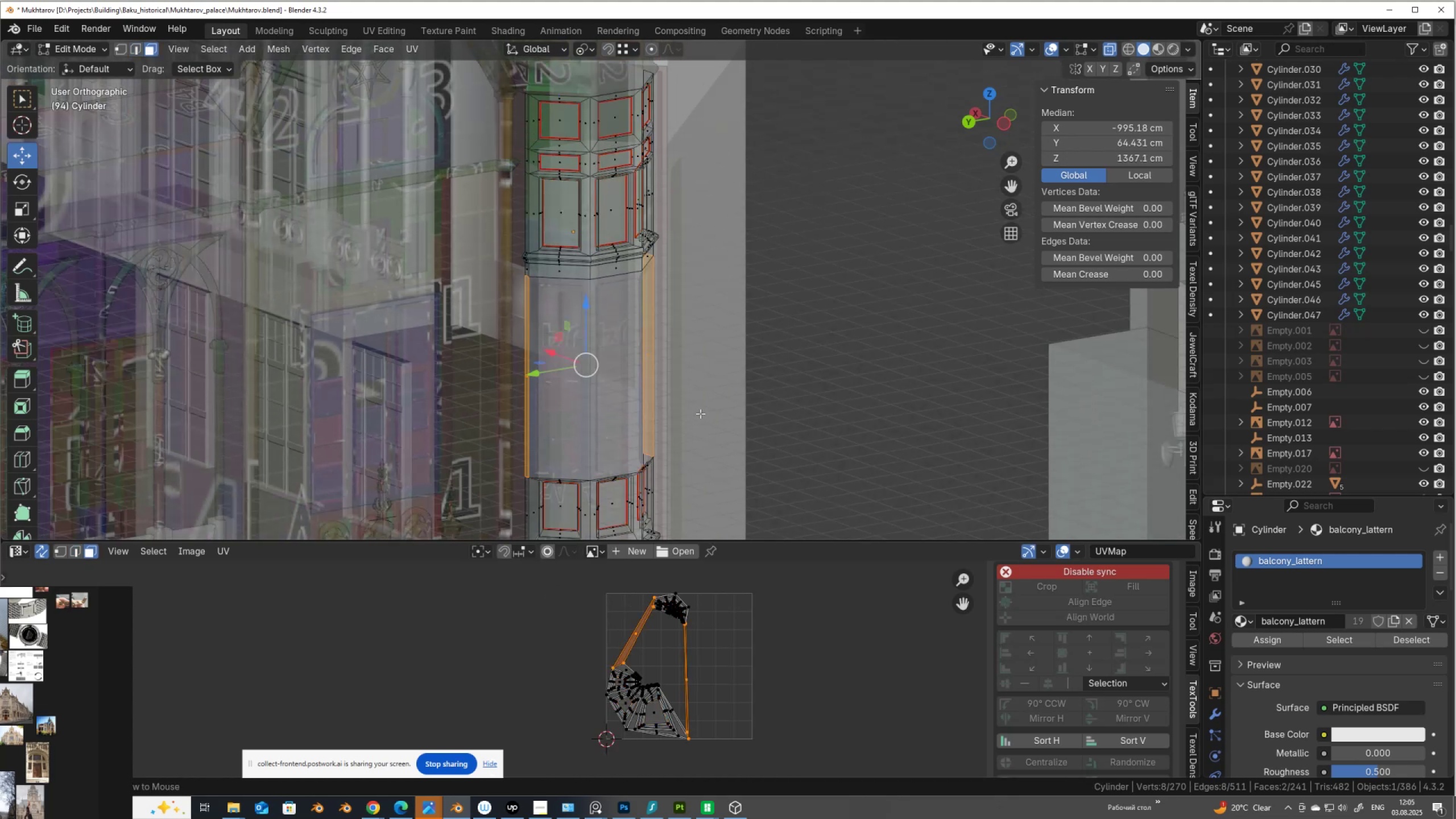 
key(Alt+Z)
 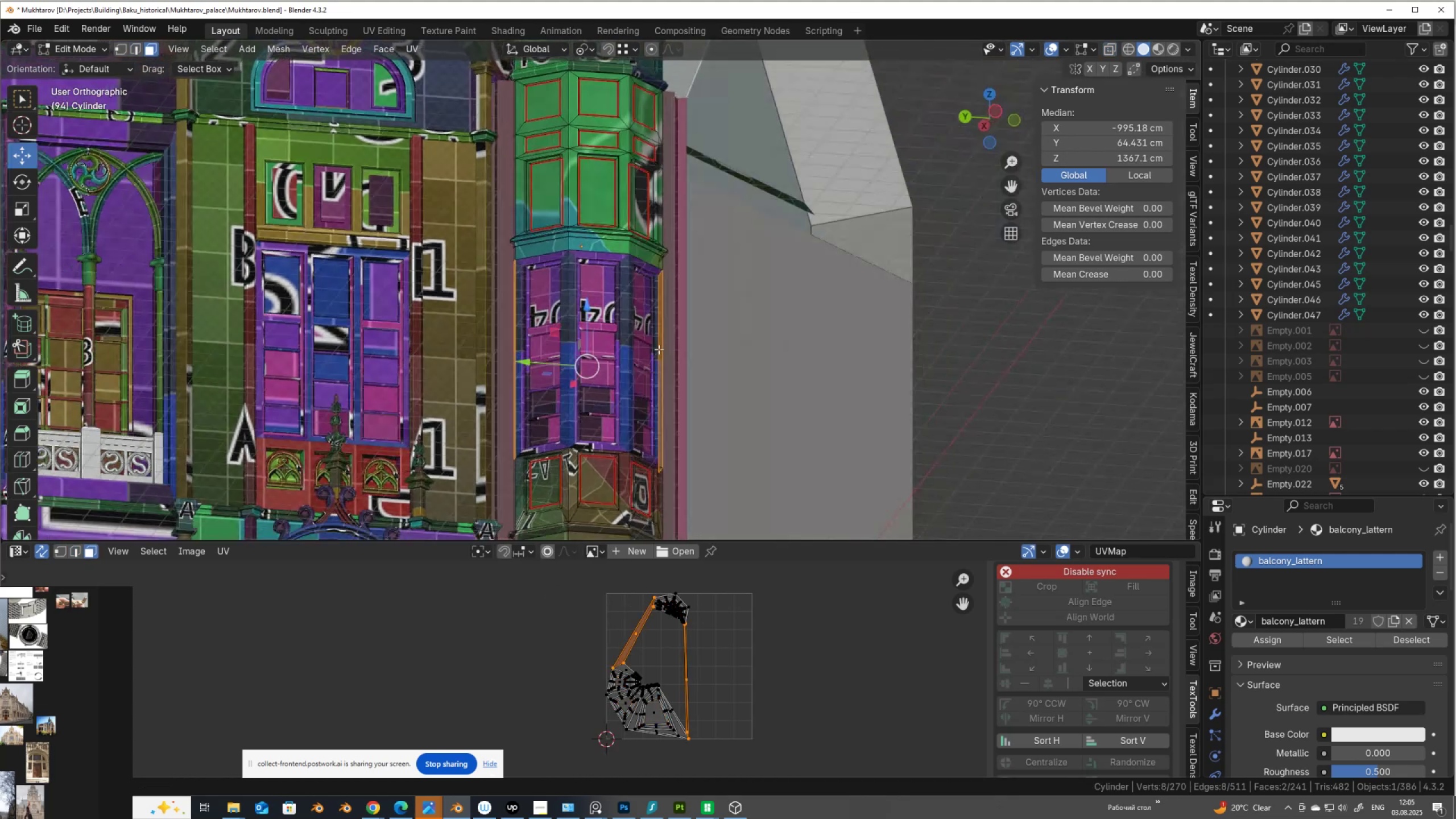 
scroll: coordinate [684, 348], scroll_direction: up, amount: 4.0
 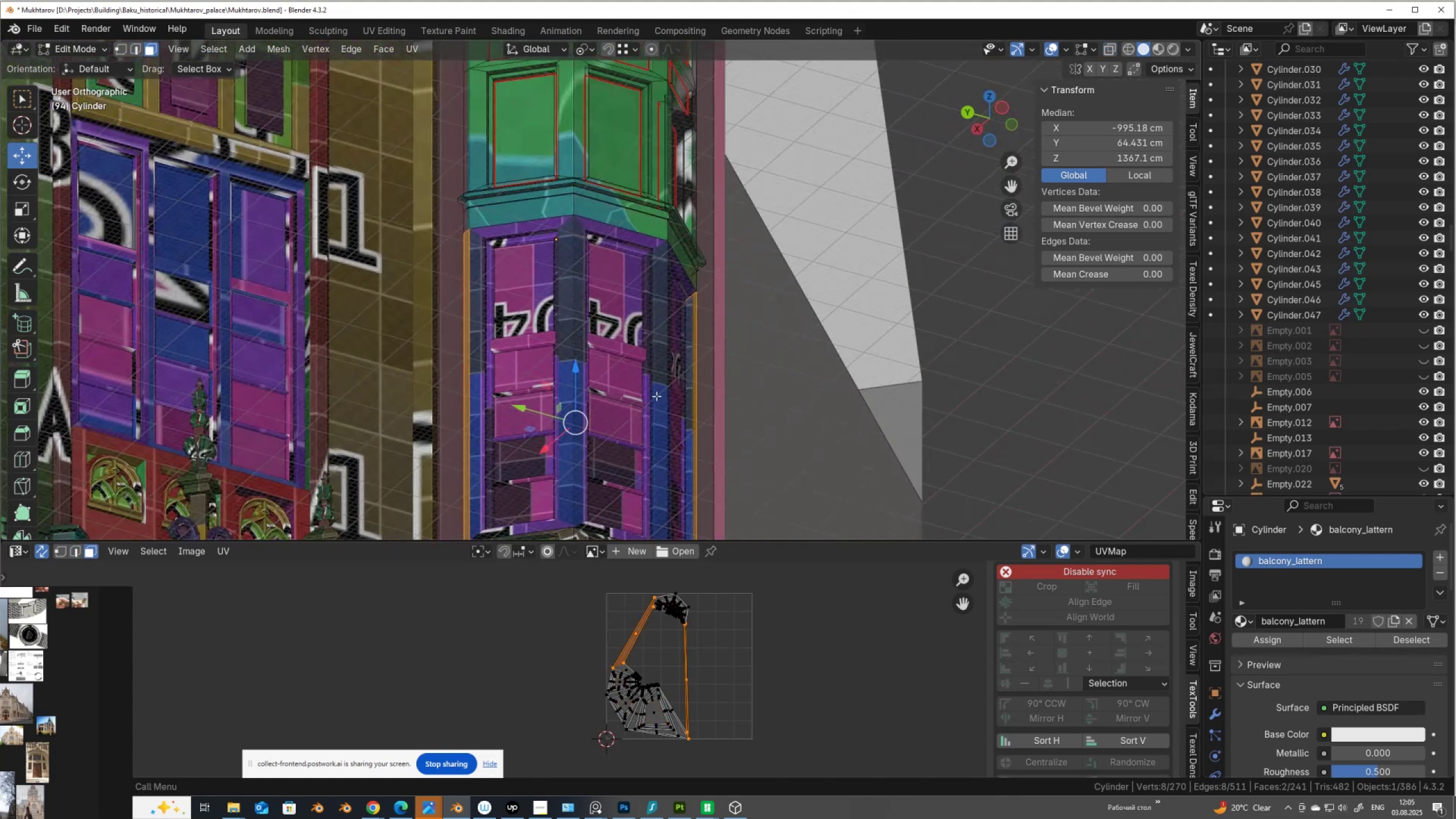 
hold_key(key=ShiftLeft, duration=0.42)
scroll: coordinate [672, 267], scroll_direction: up, amount: 5.0
 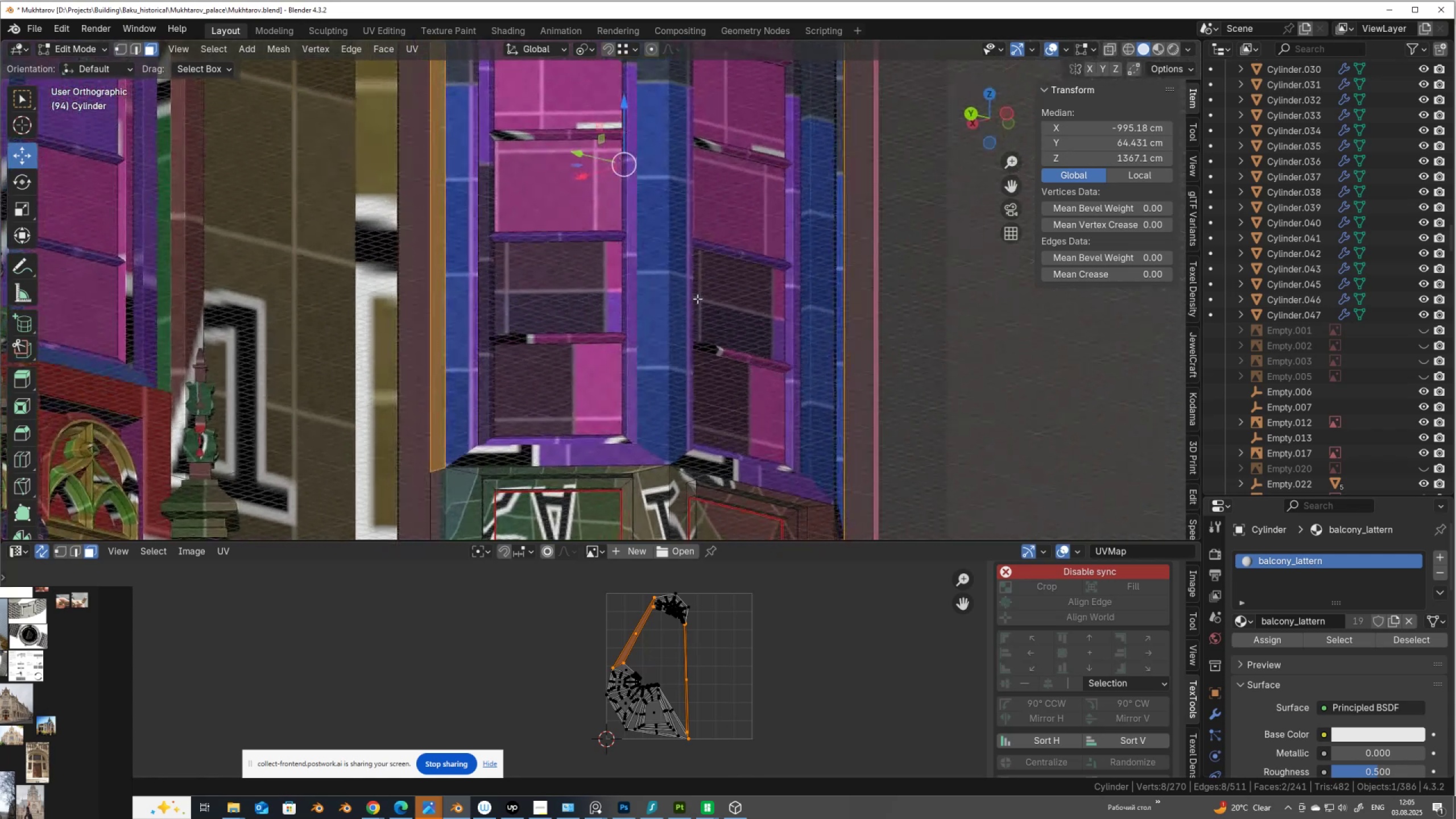 
key(Tab)
 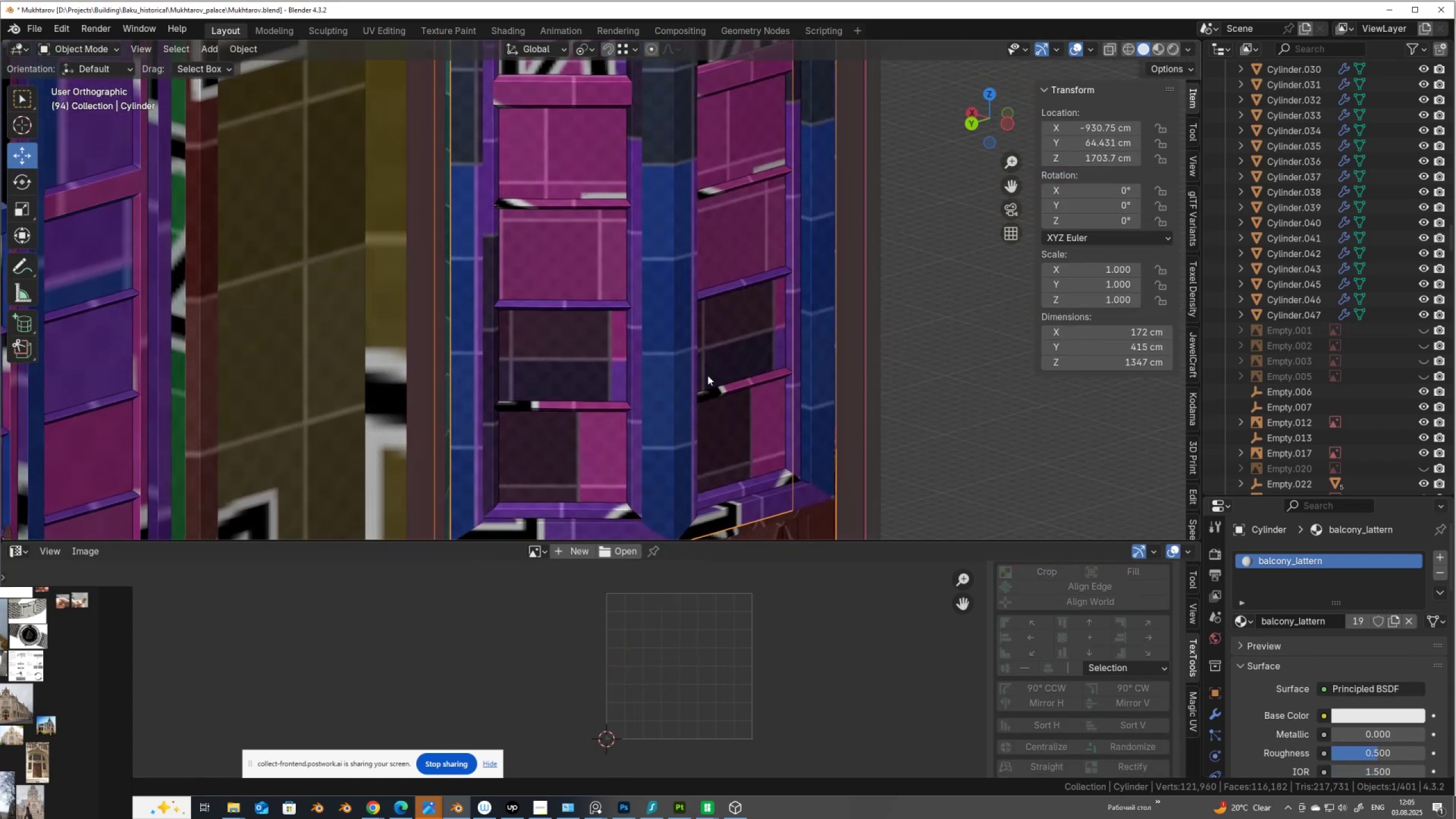 
scroll: coordinate [696, 374], scroll_direction: down, amount: 3.0
 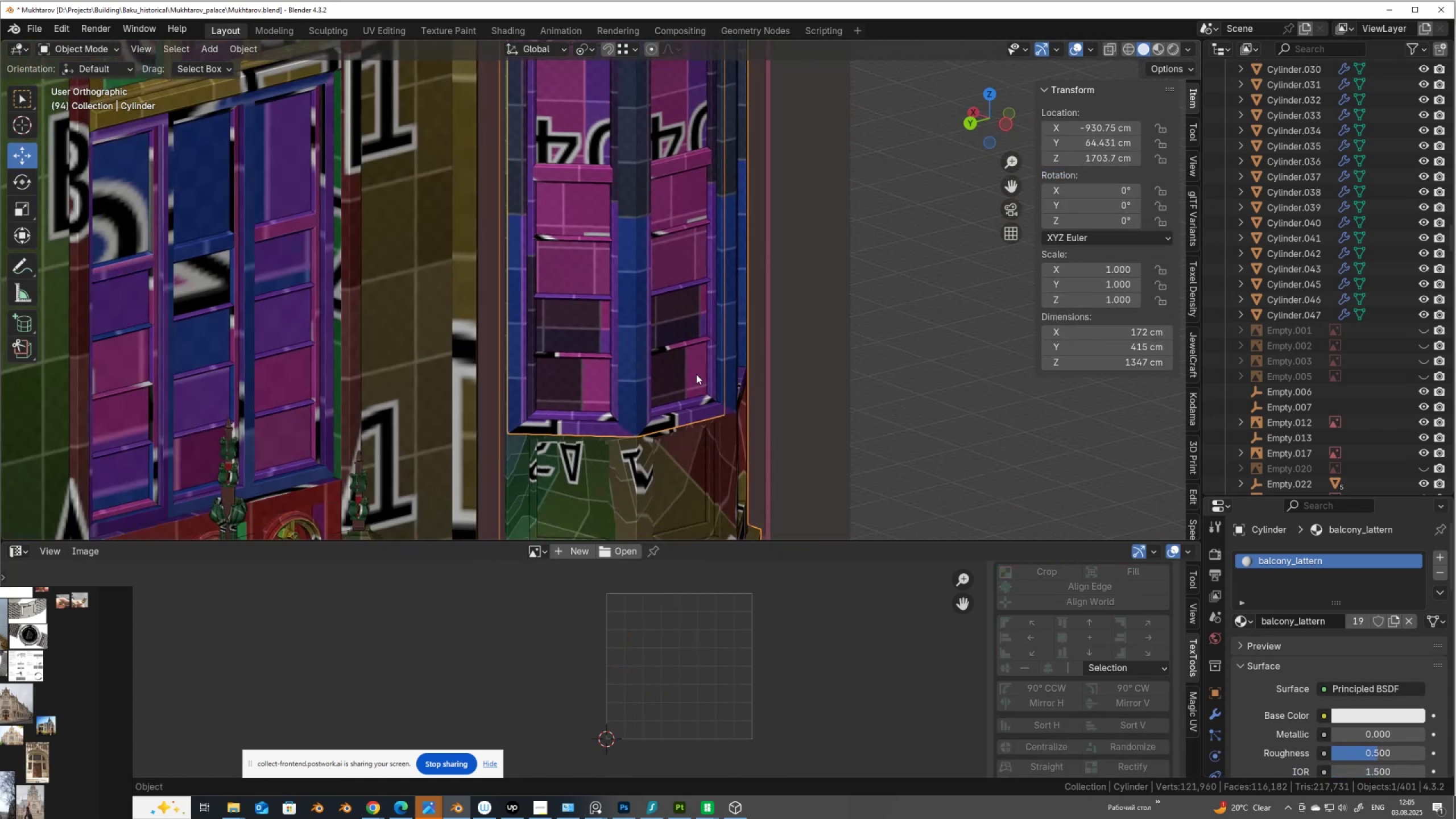 
key(Tab)
 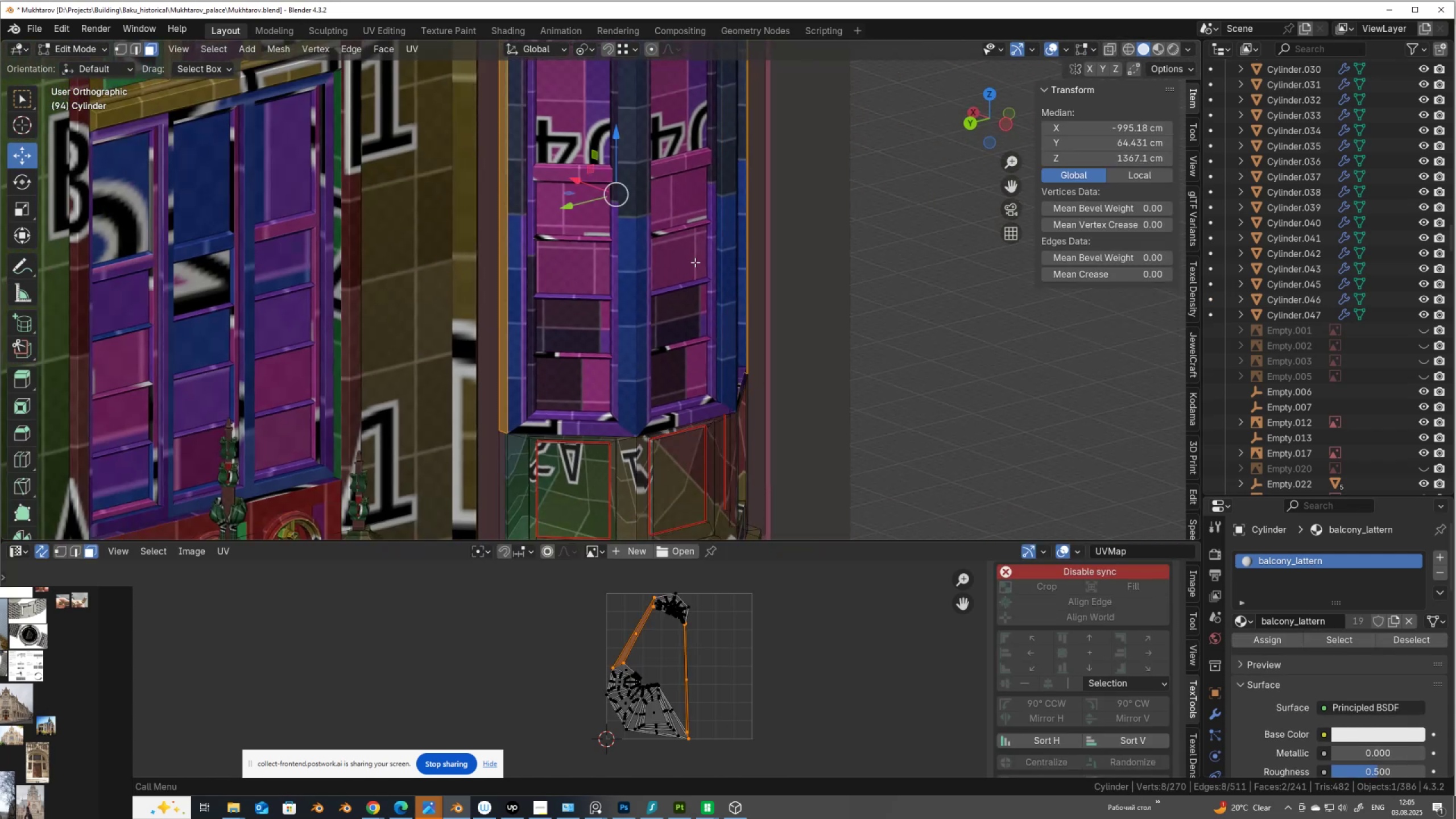 
scroll: coordinate [692, 256], scroll_direction: down, amount: 2.0
 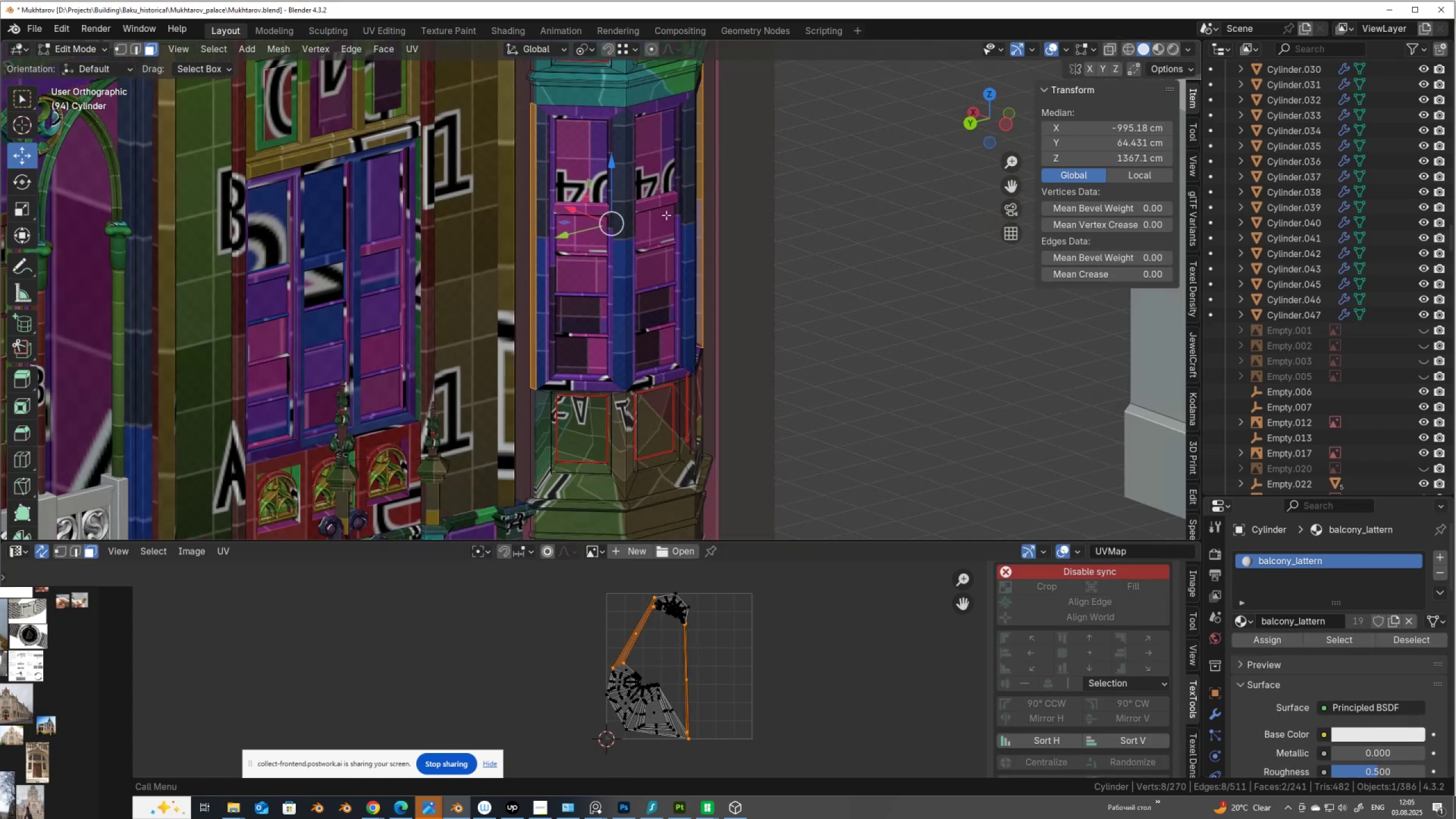 
hold_key(key=ShiftLeft, duration=0.47)
 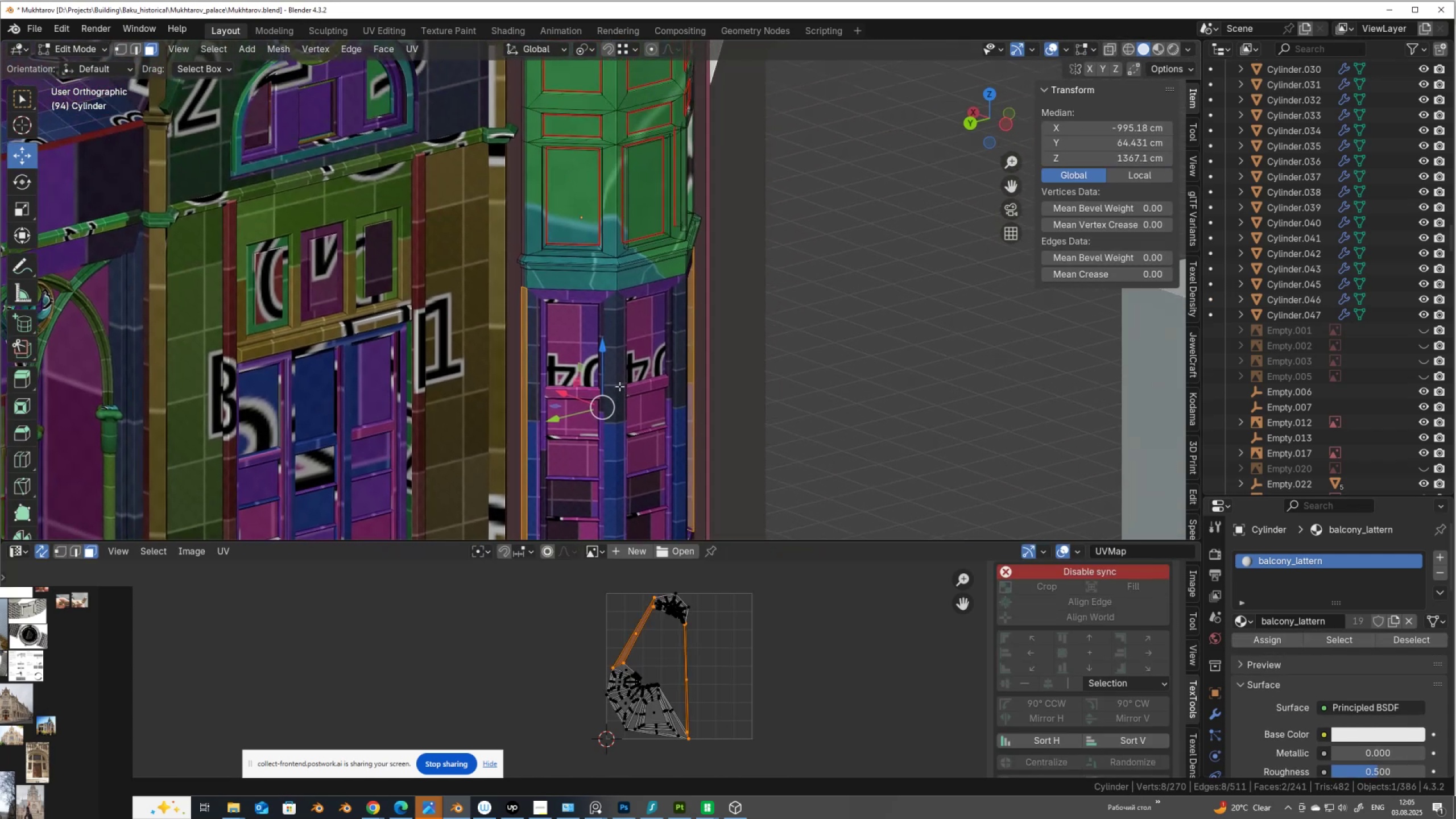 
scroll: coordinate [619, 386], scroll_direction: up, amount: 3.0
 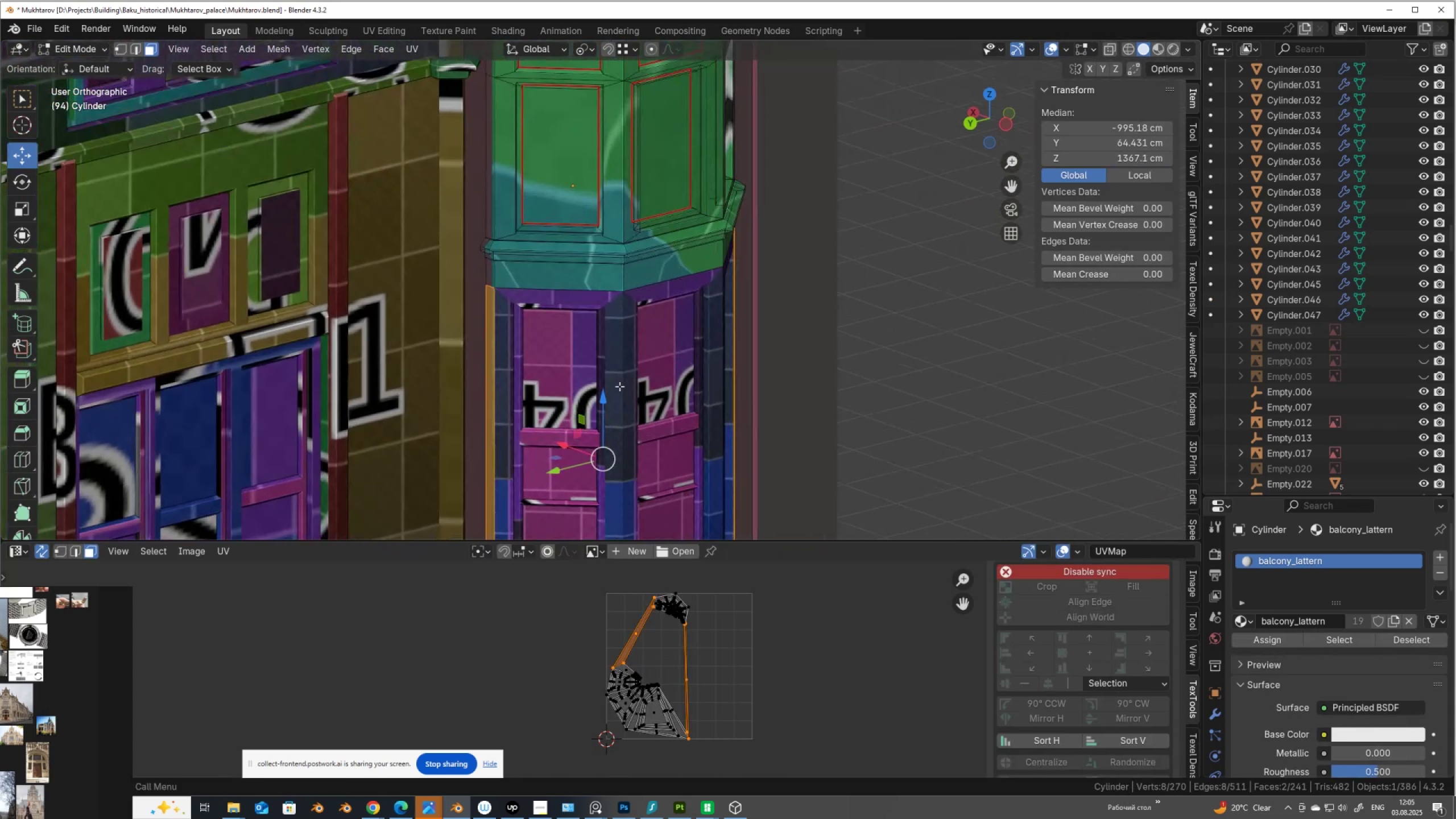 
key(Alt+AltLeft)
 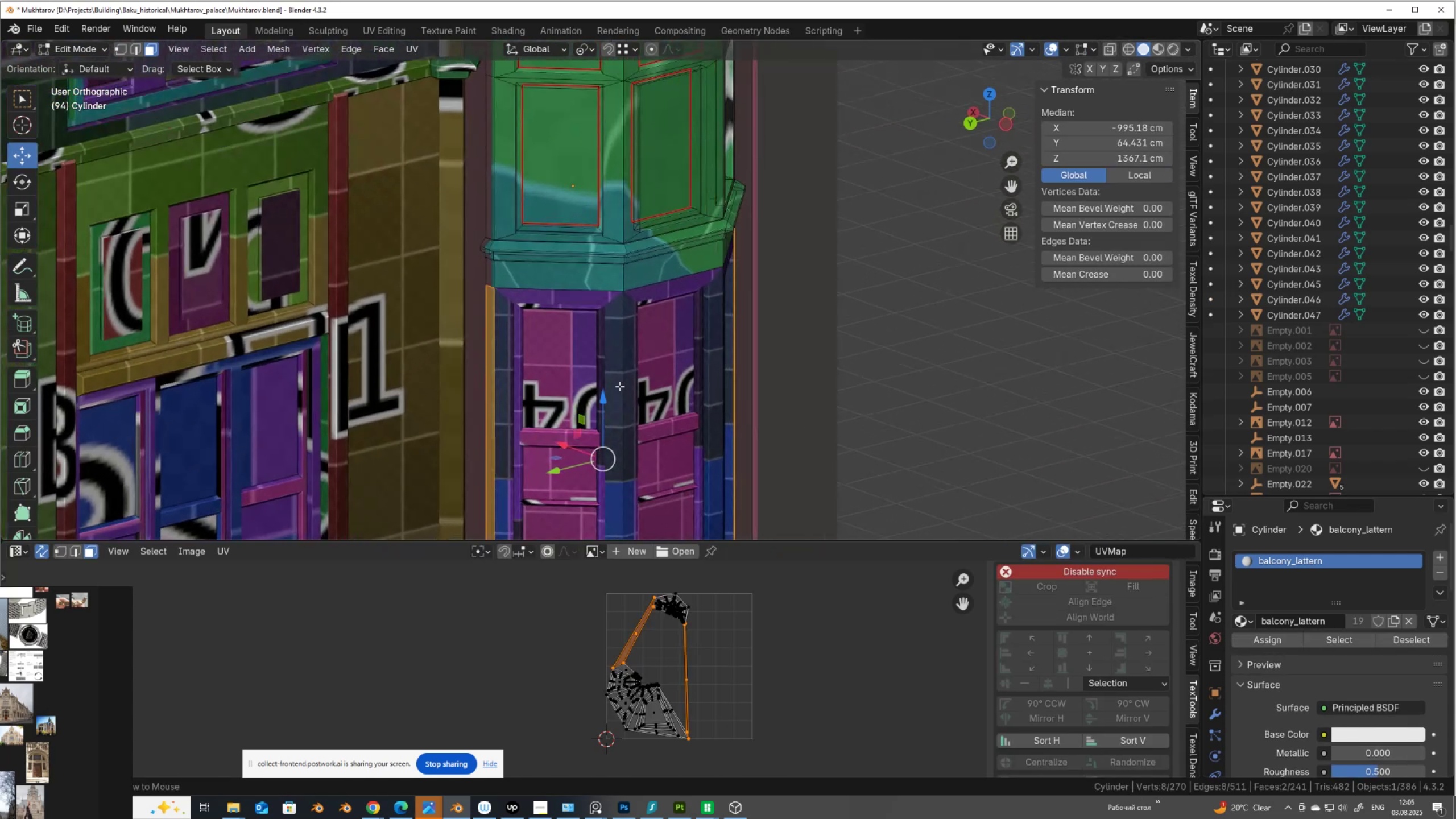 
key(Alt+Z)
 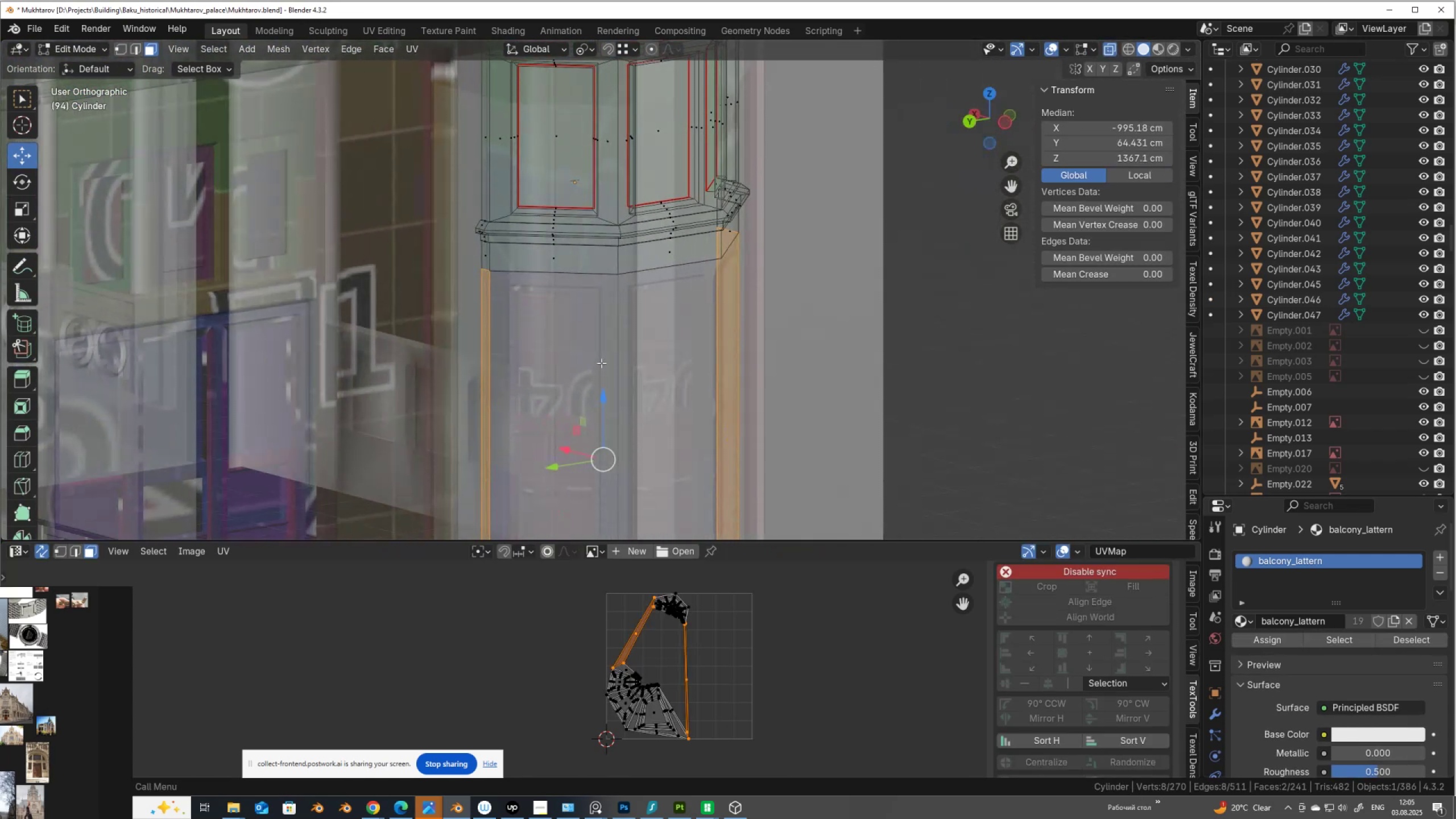 
key(2)
 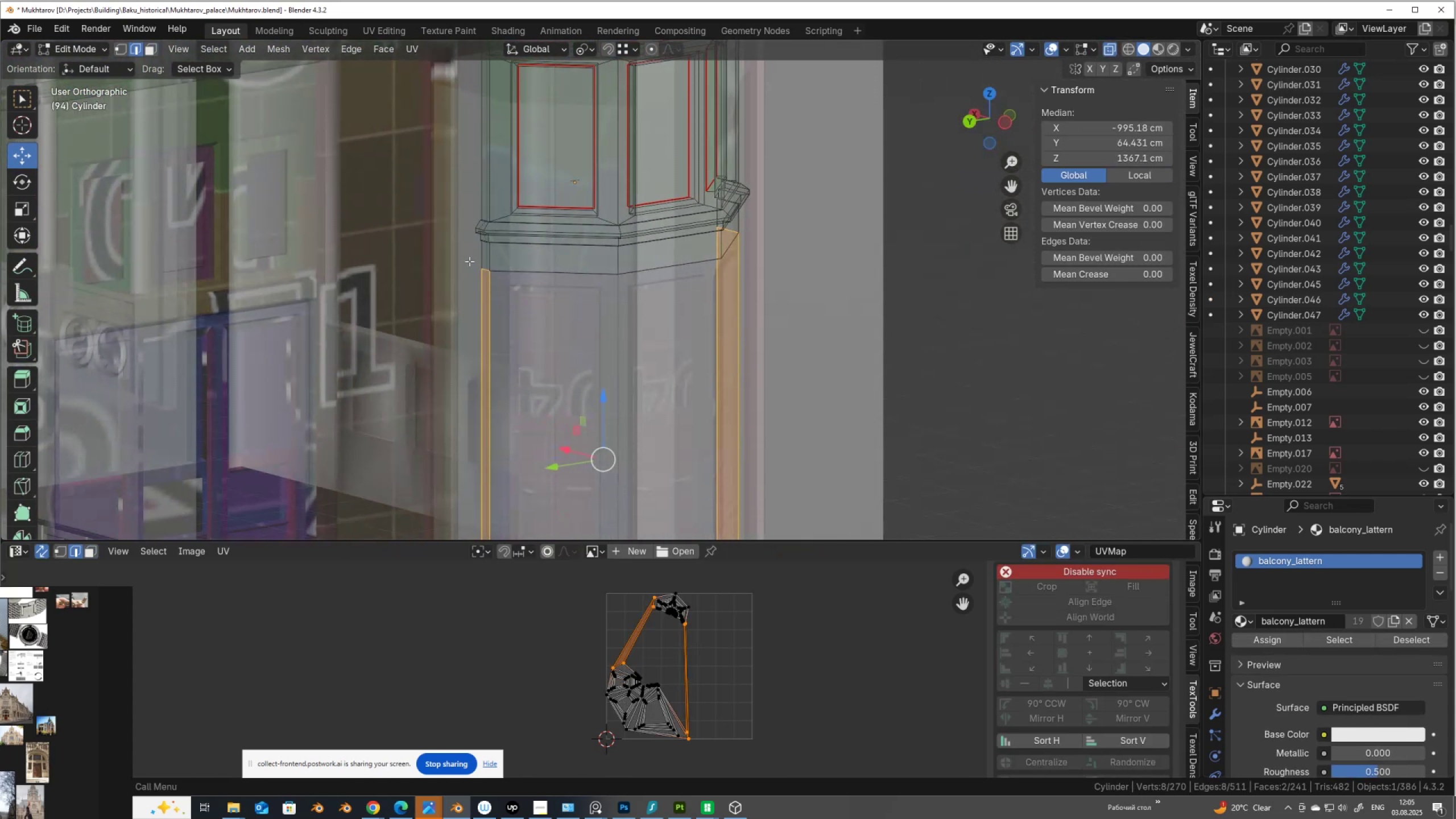 
left_click_drag(start_coordinate=[469, 261], to_coordinate=[511, 296])
 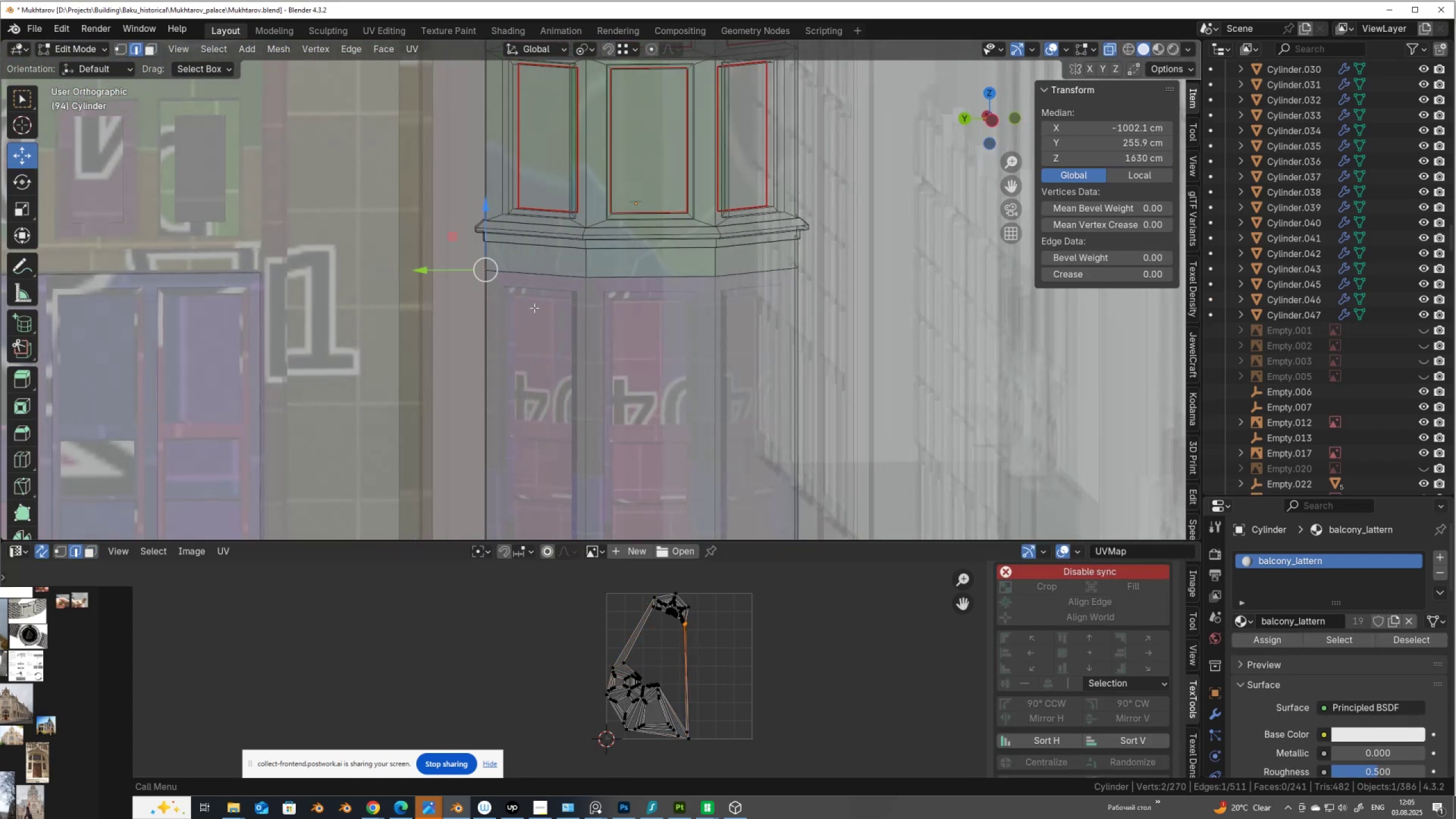 
hold_key(key=ShiftLeft, duration=0.69)
left_click_drag(start_coordinate=[814, 287], to_coordinate=[787, 258])
 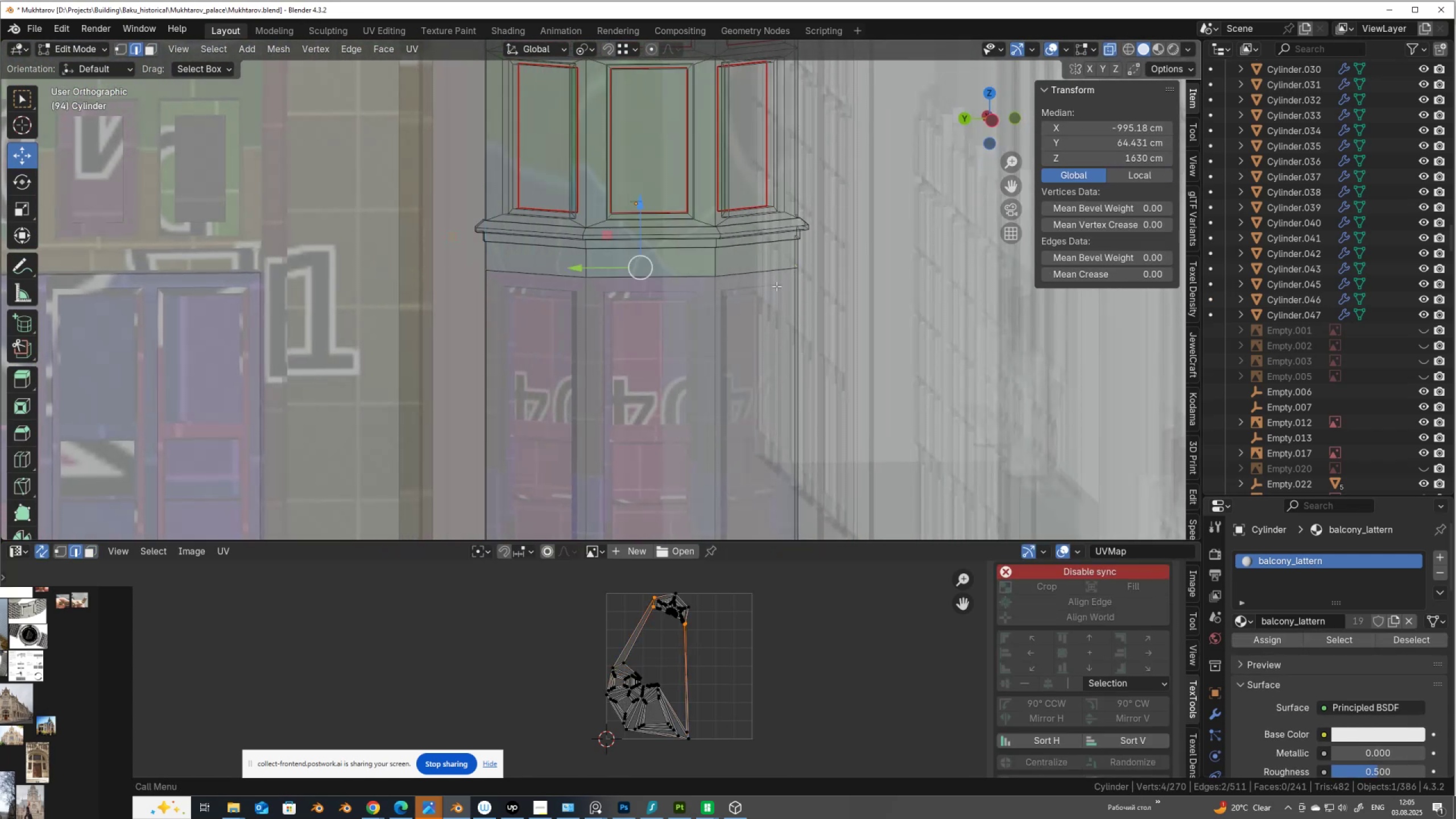 
scroll: coordinate [767, 336], scroll_direction: down, amount: 3.0
 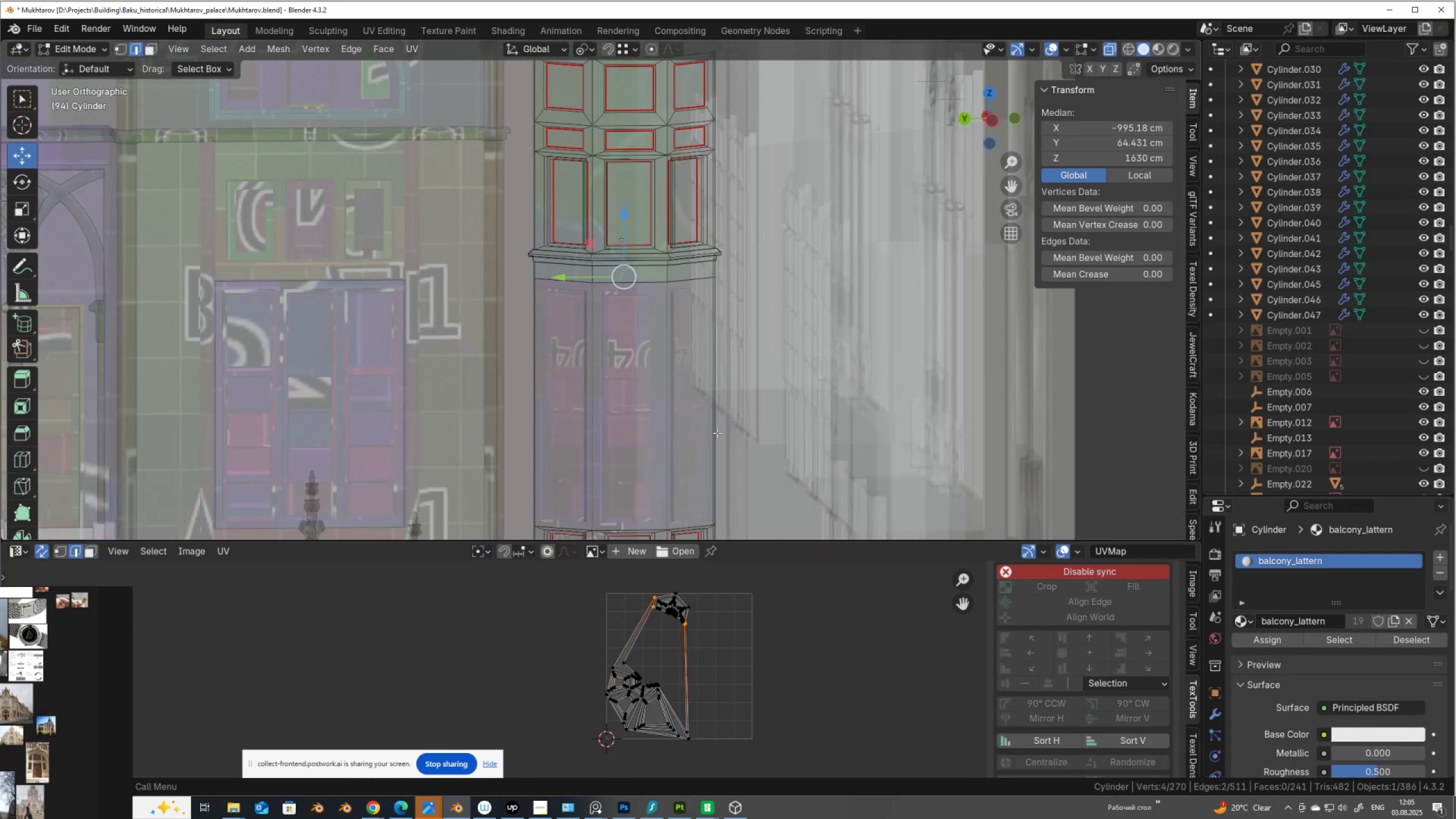 
hold_key(key=ShiftLeft, duration=0.47)
 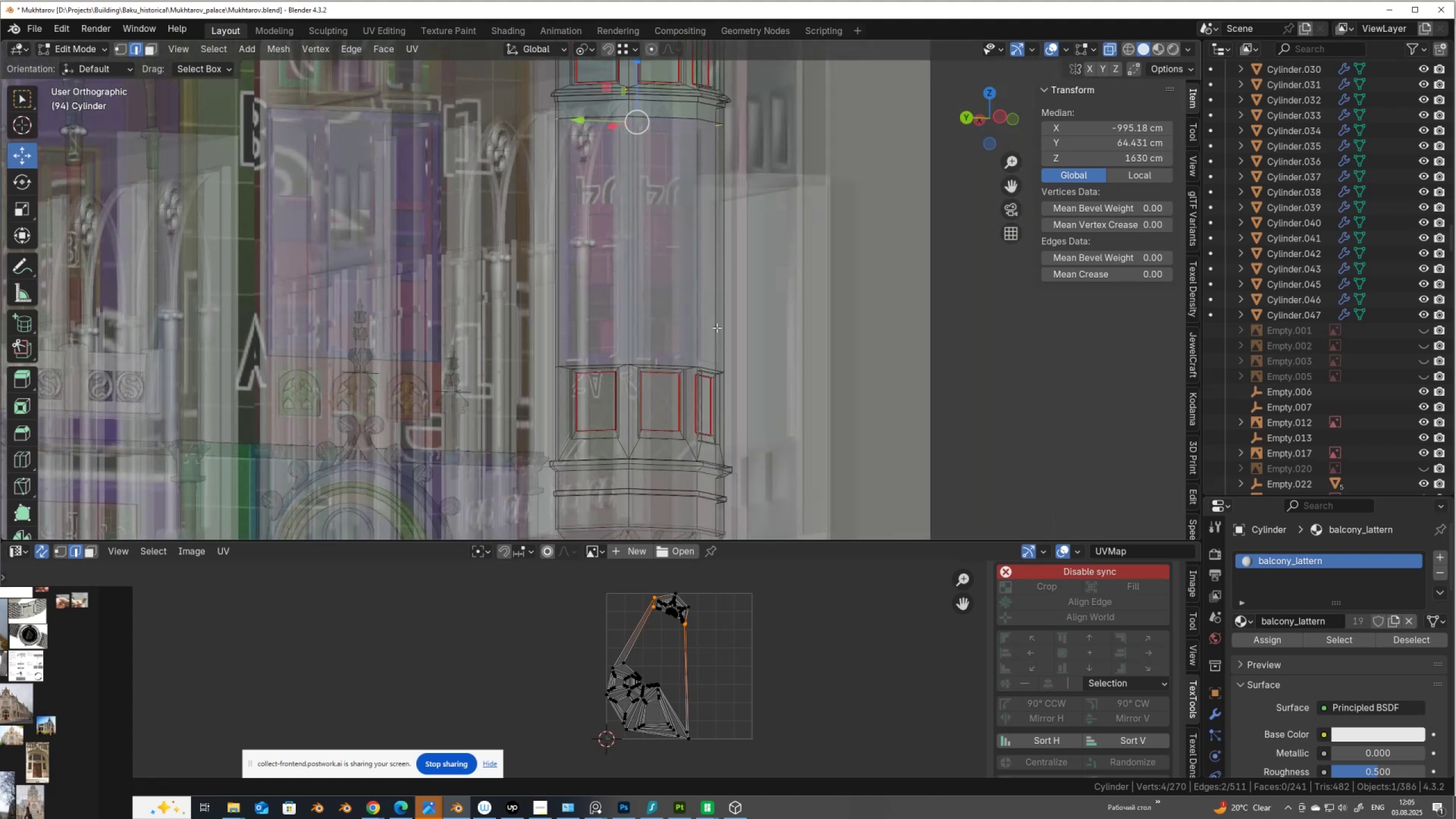 
scroll: coordinate [545, 368], scroll_direction: up, amount: 2.0
 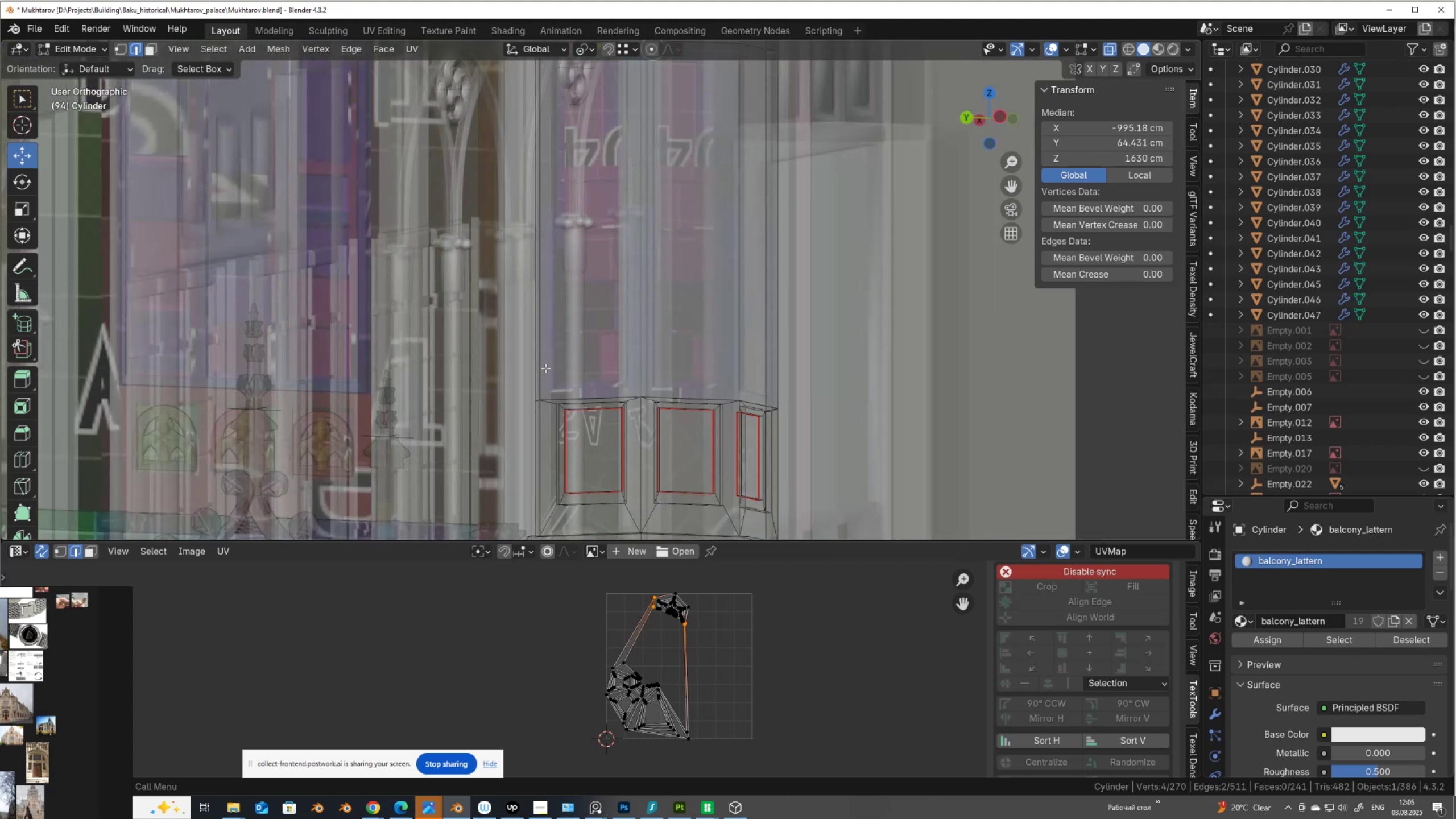 
hold_key(key=ShiftLeft, duration=0.81)
left_click_drag(start_coordinate=[513, 387], to_coordinate=[541, 416])
 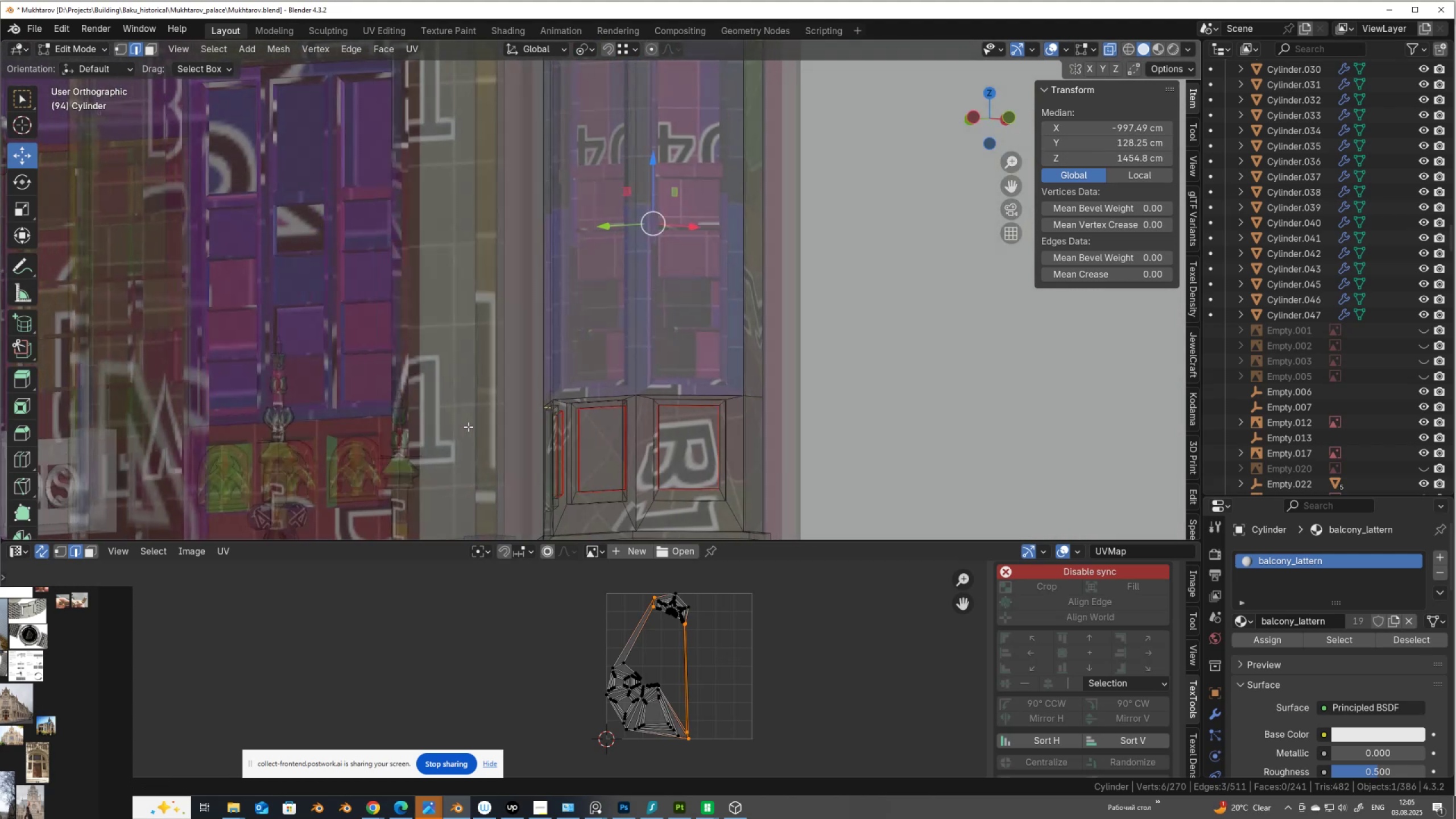 
hold_key(key=ShiftLeft, duration=1.3)
left_click([750, 397])
 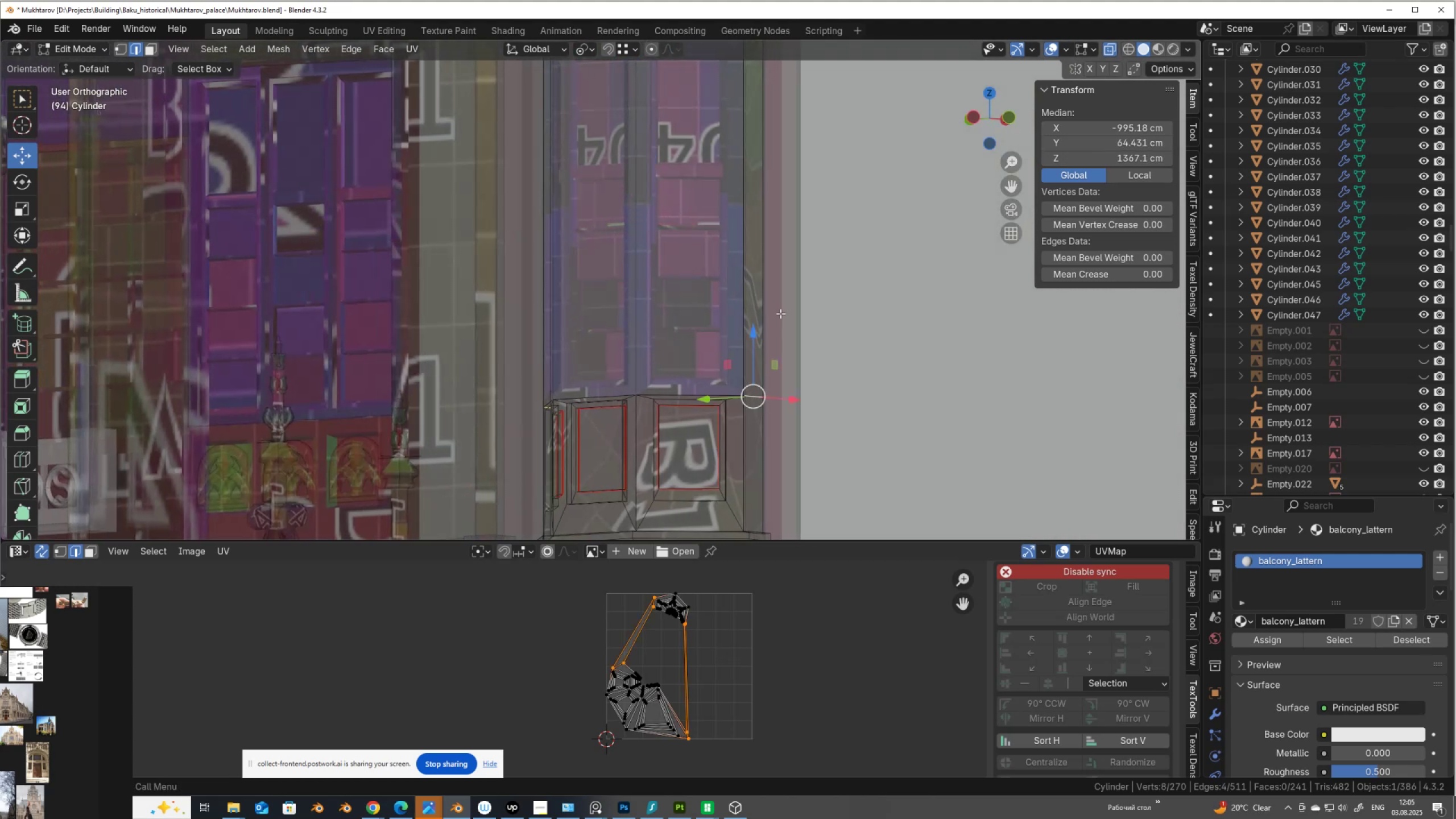 
right_click([780, 313])
 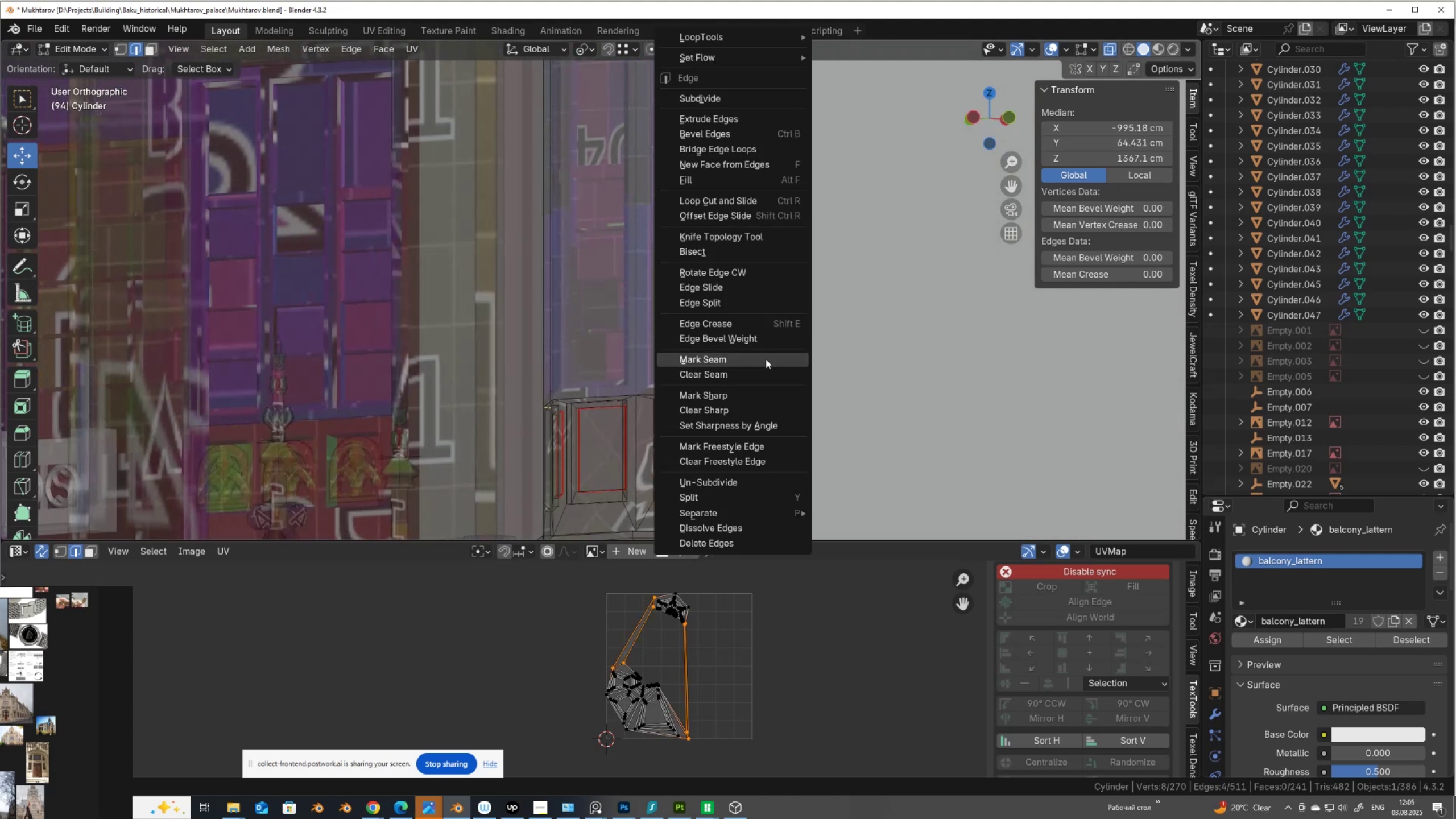 
left_click([766, 359])
 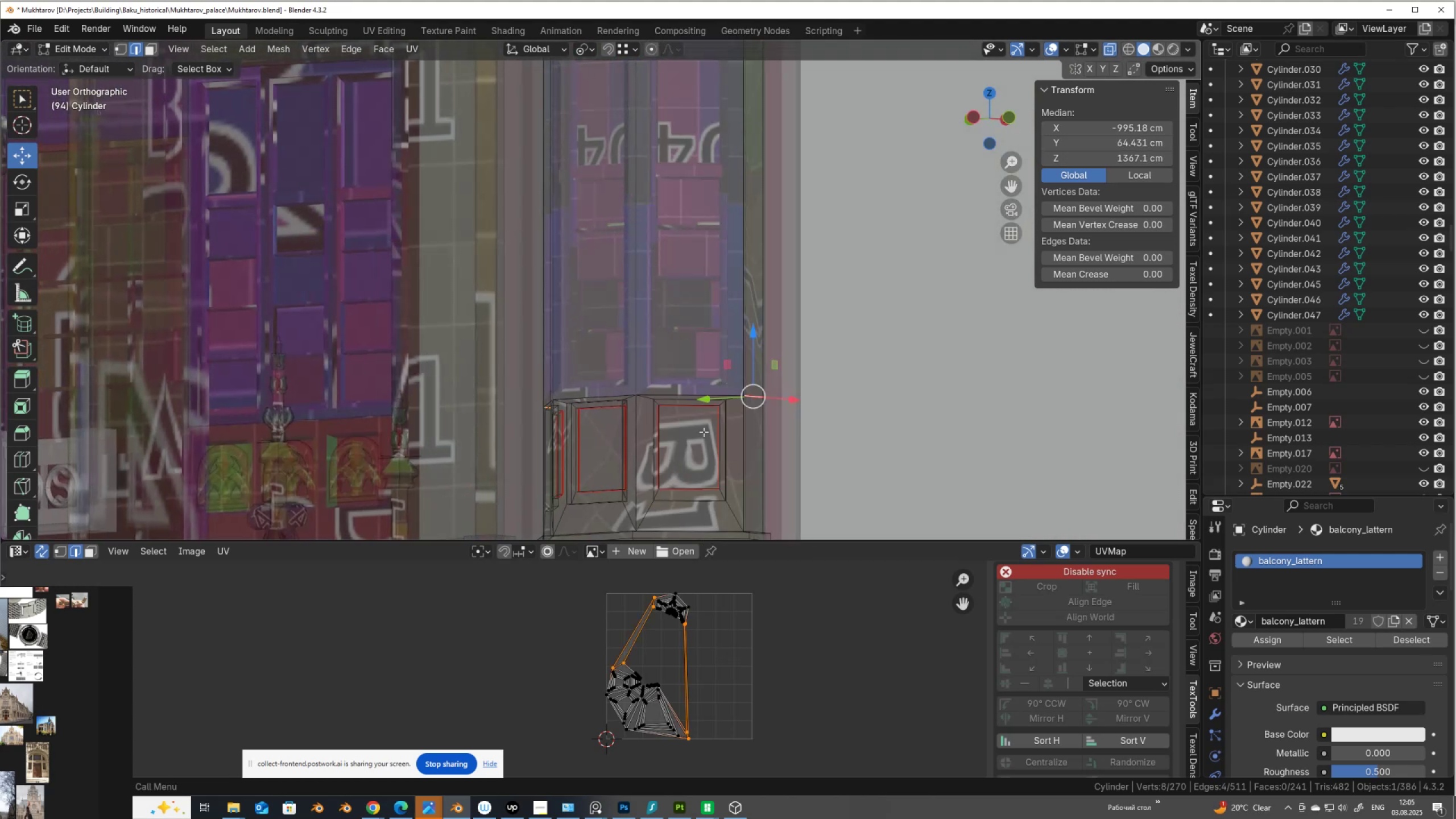 
hold_key(key=ShiftLeft, duration=0.48)
 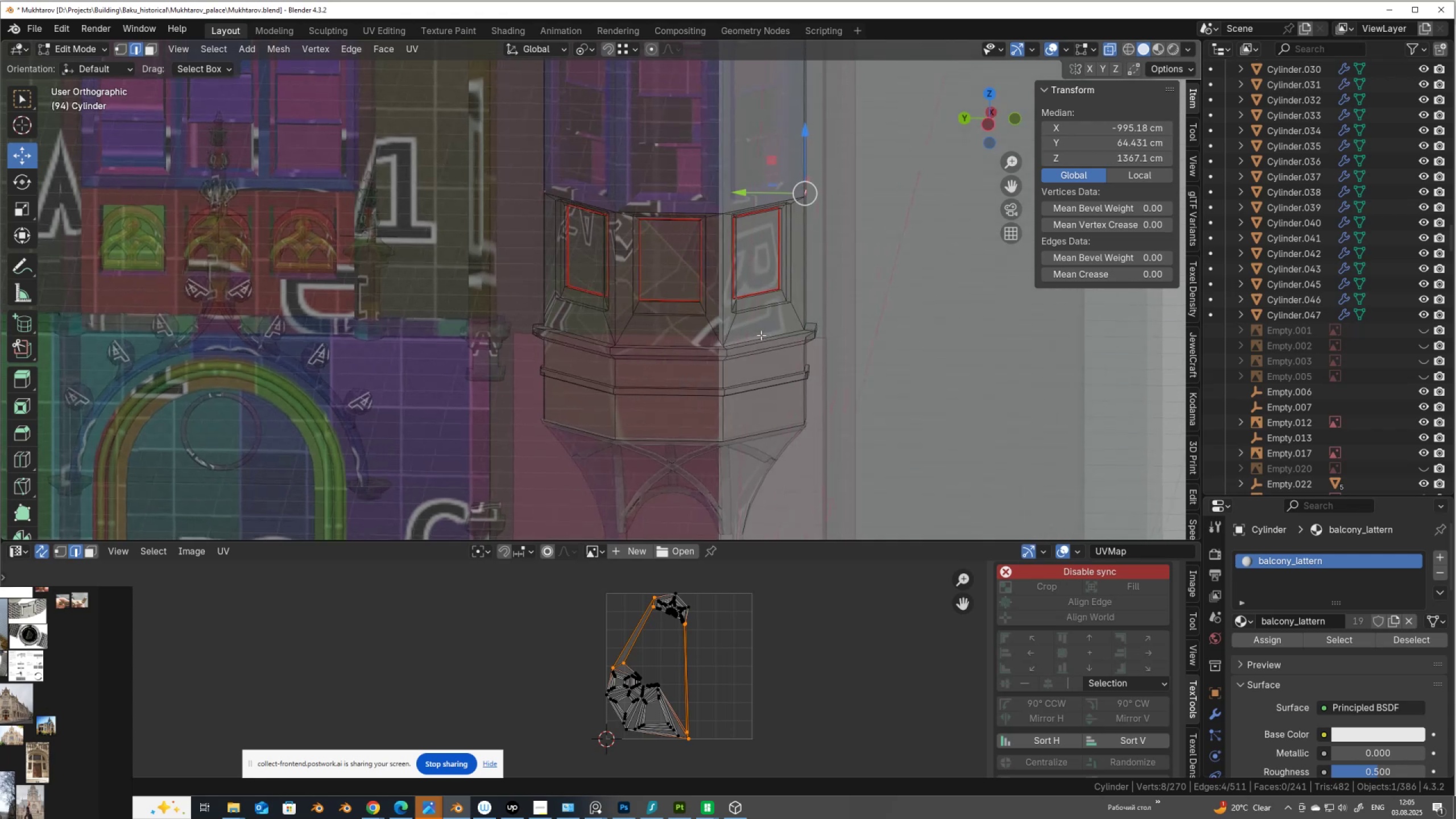 
key(2)
 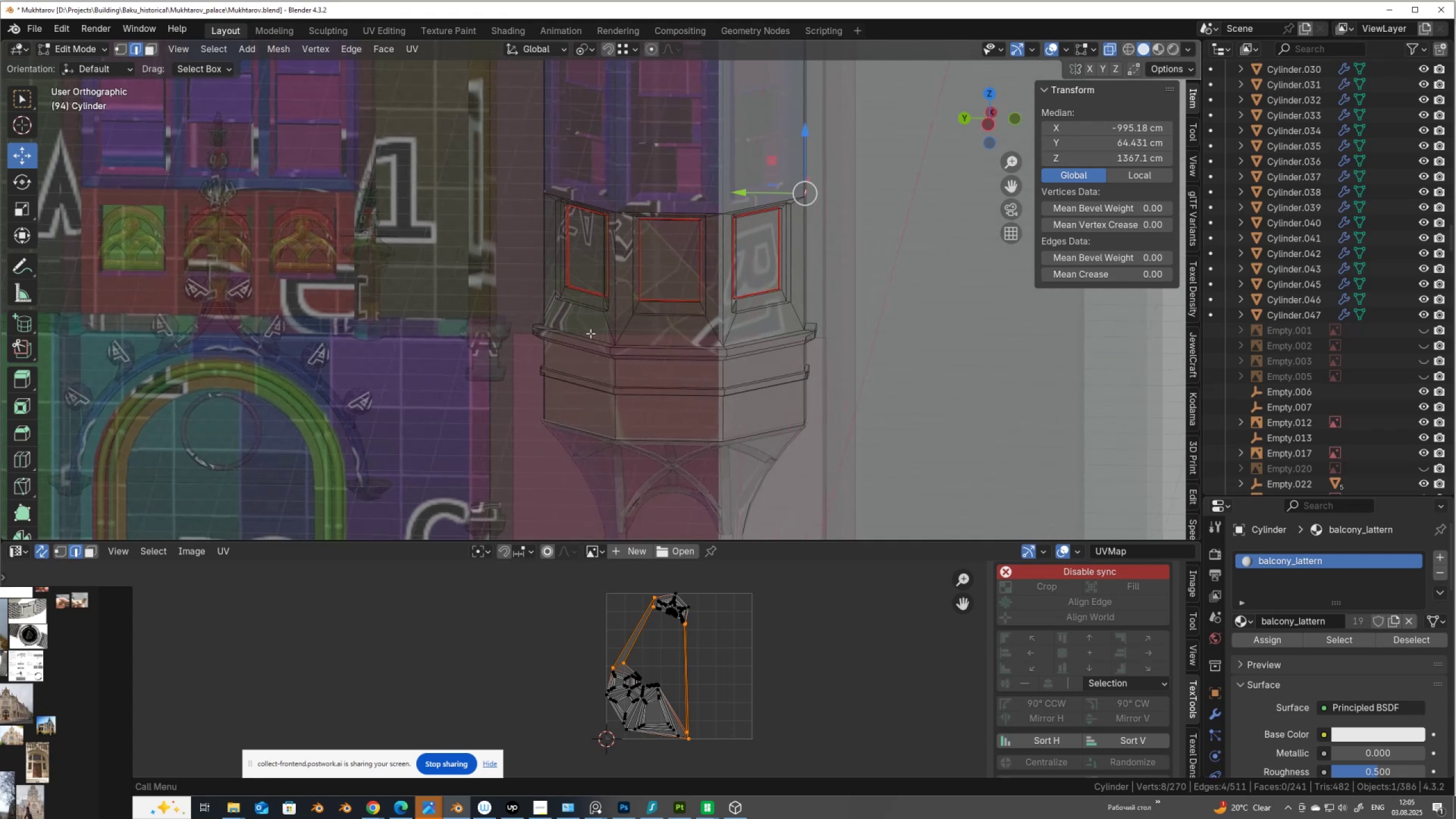 
left_click([590, 333])
 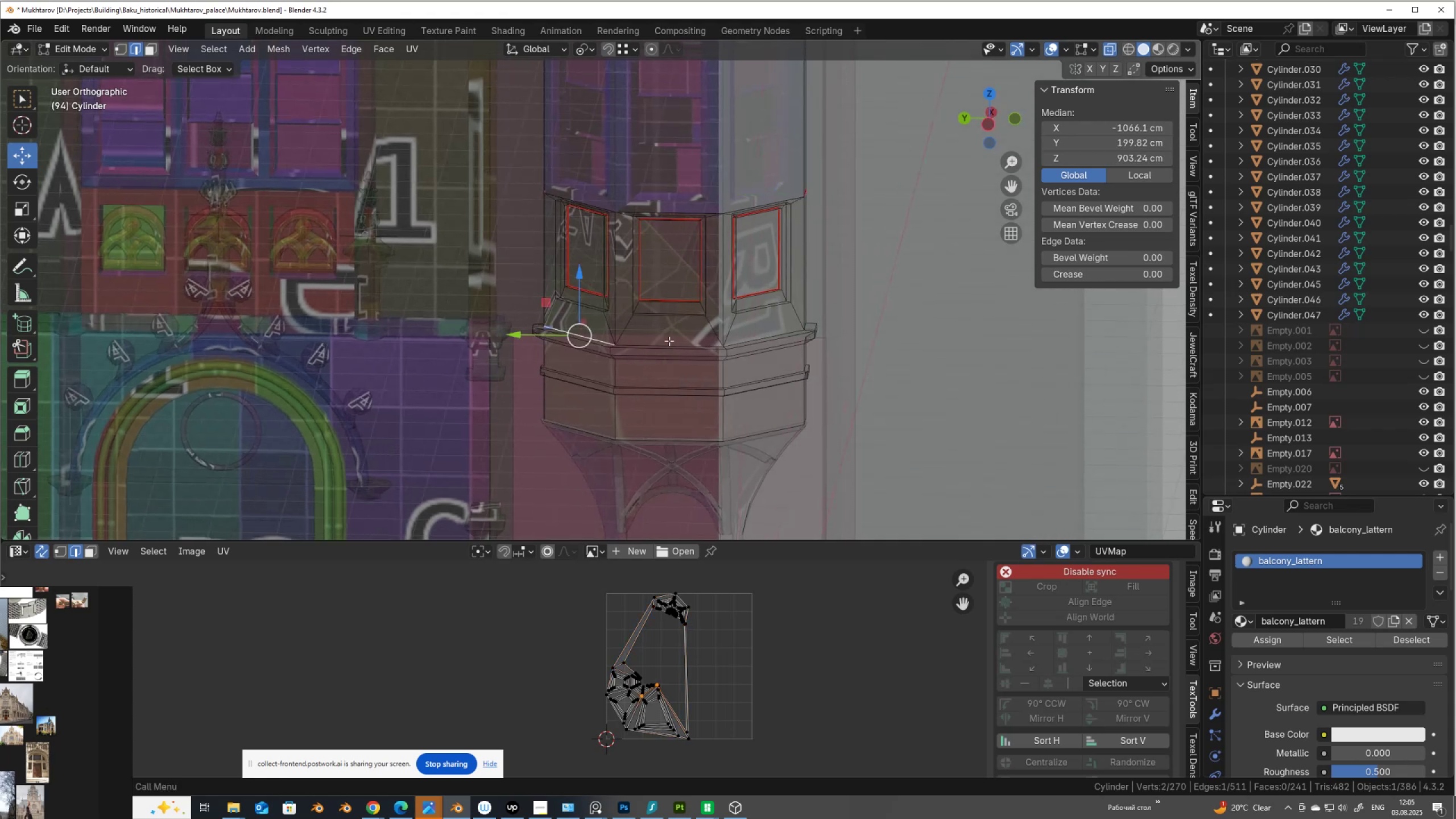 
hold_key(key=ShiftLeft, duration=1.22)
left_click([664, 345])
 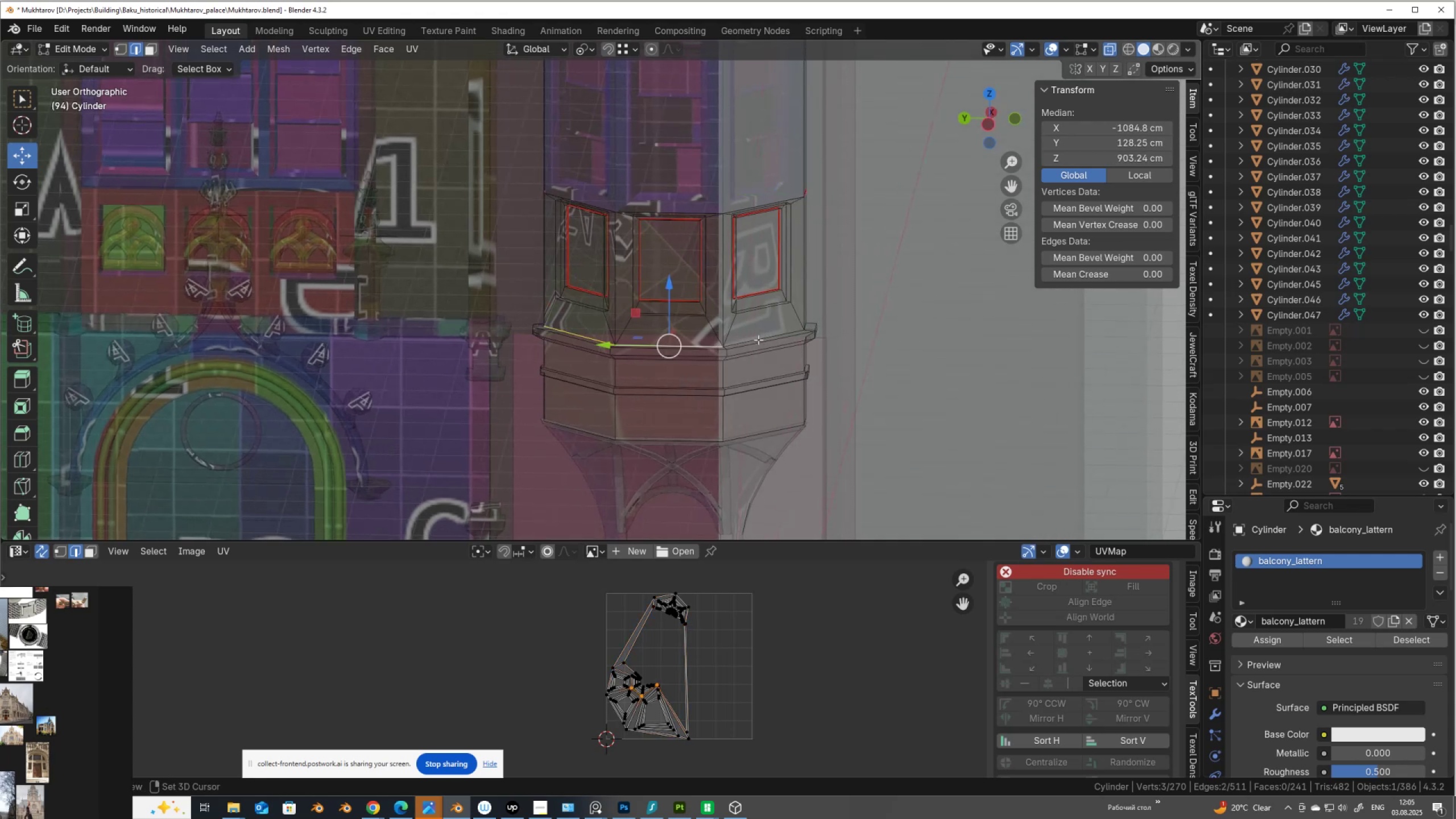 
left_click([758, 340])
 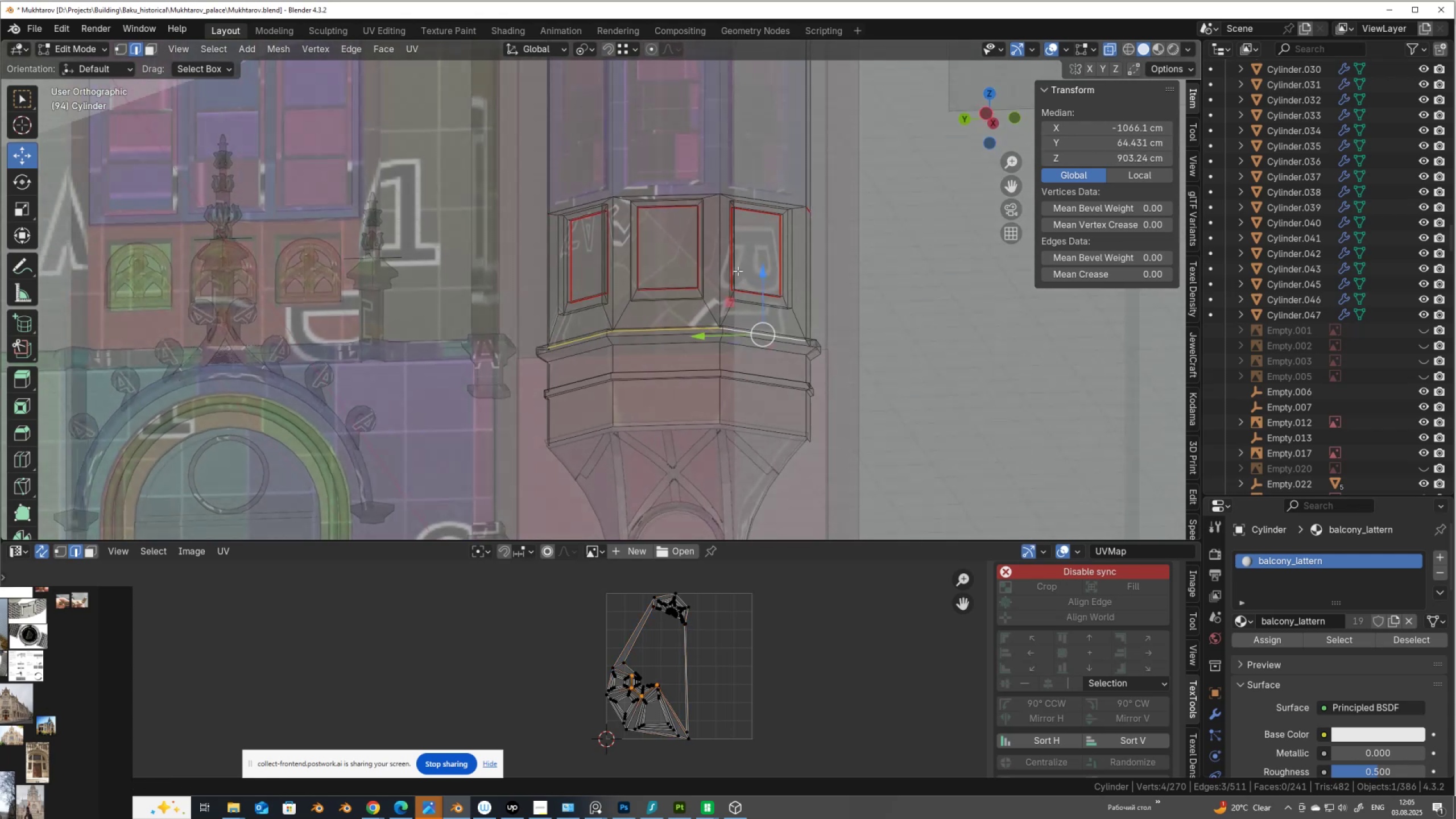 
hold_key(key=ShiftLeft, duration=1.43)
left_click([722, 230])
 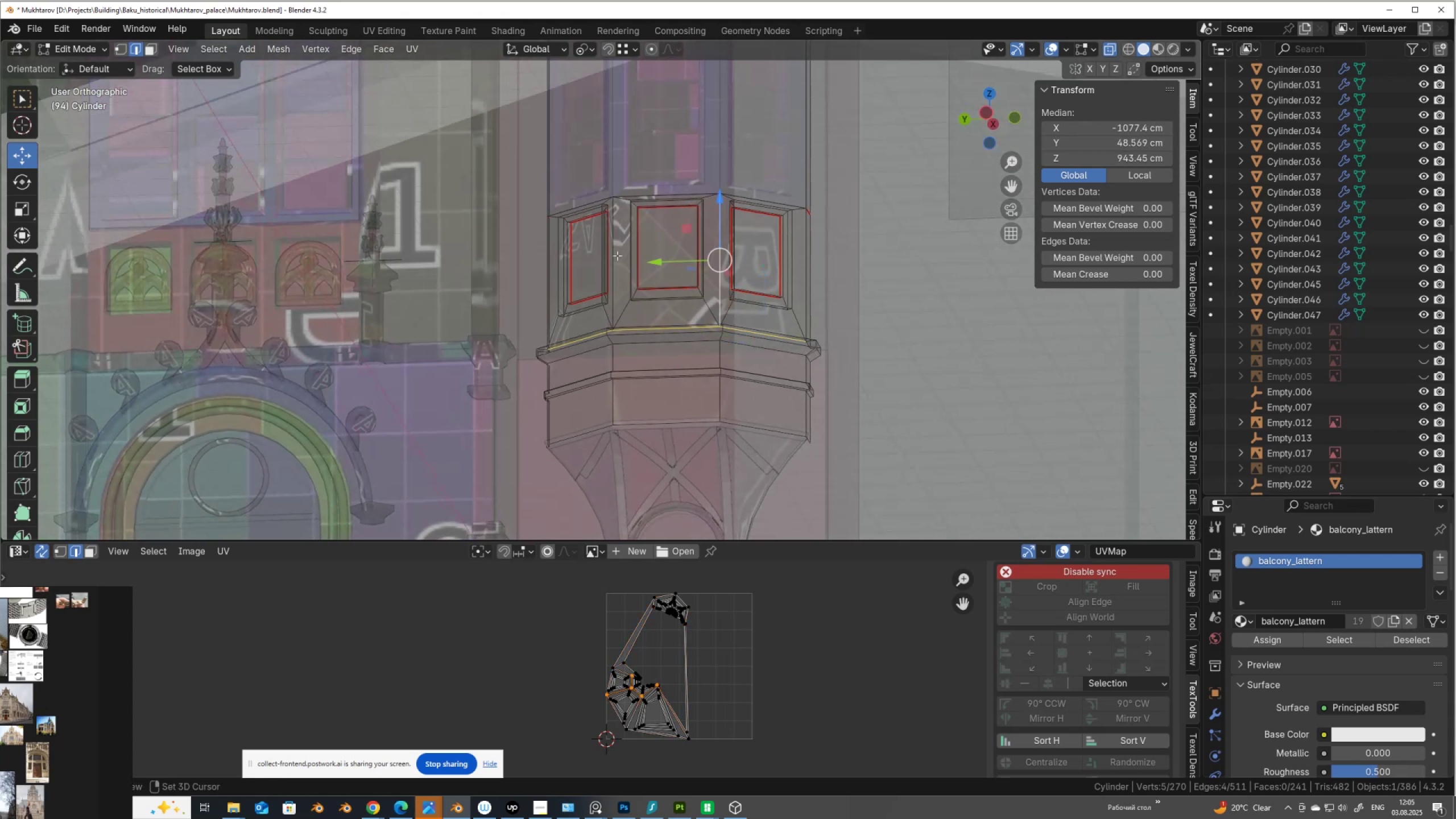 
left_click([616, 255])
 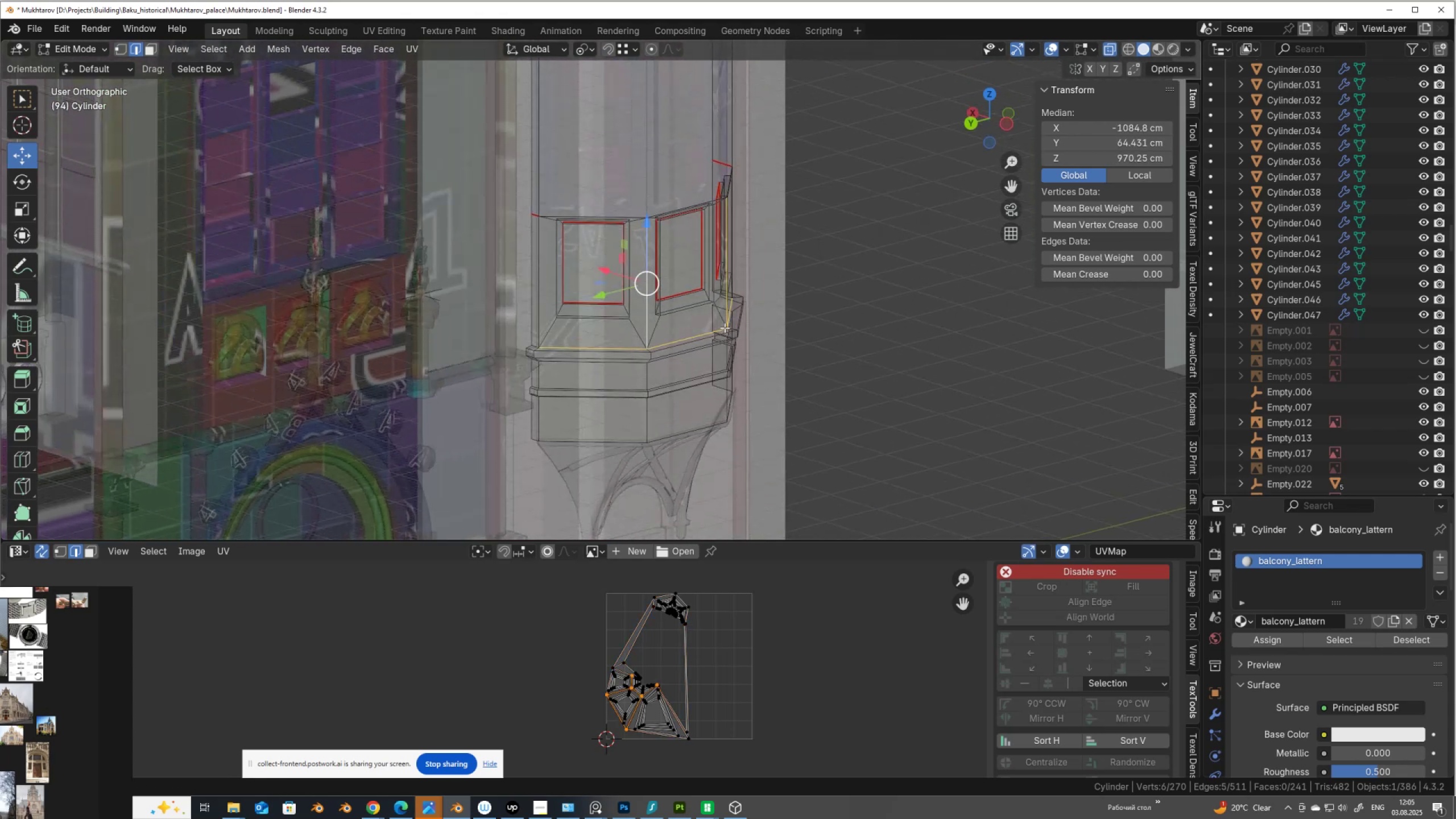 
hold_key(key=ShiftLeft, duration=1.01)
left_click([535, 345])
 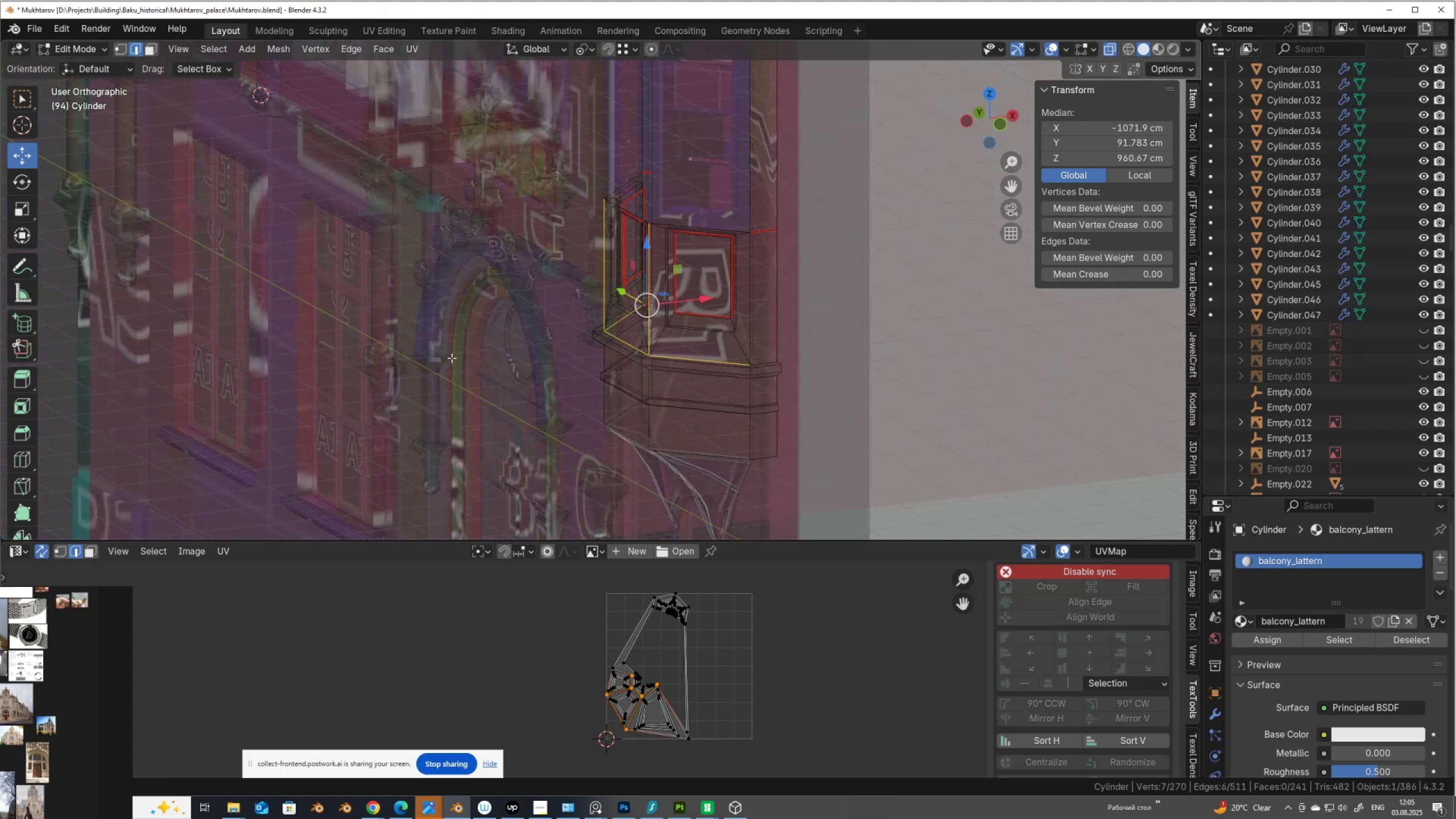 
hold_key(key=ShiftLeft, duration=0.98)
left_click([764, 359])
 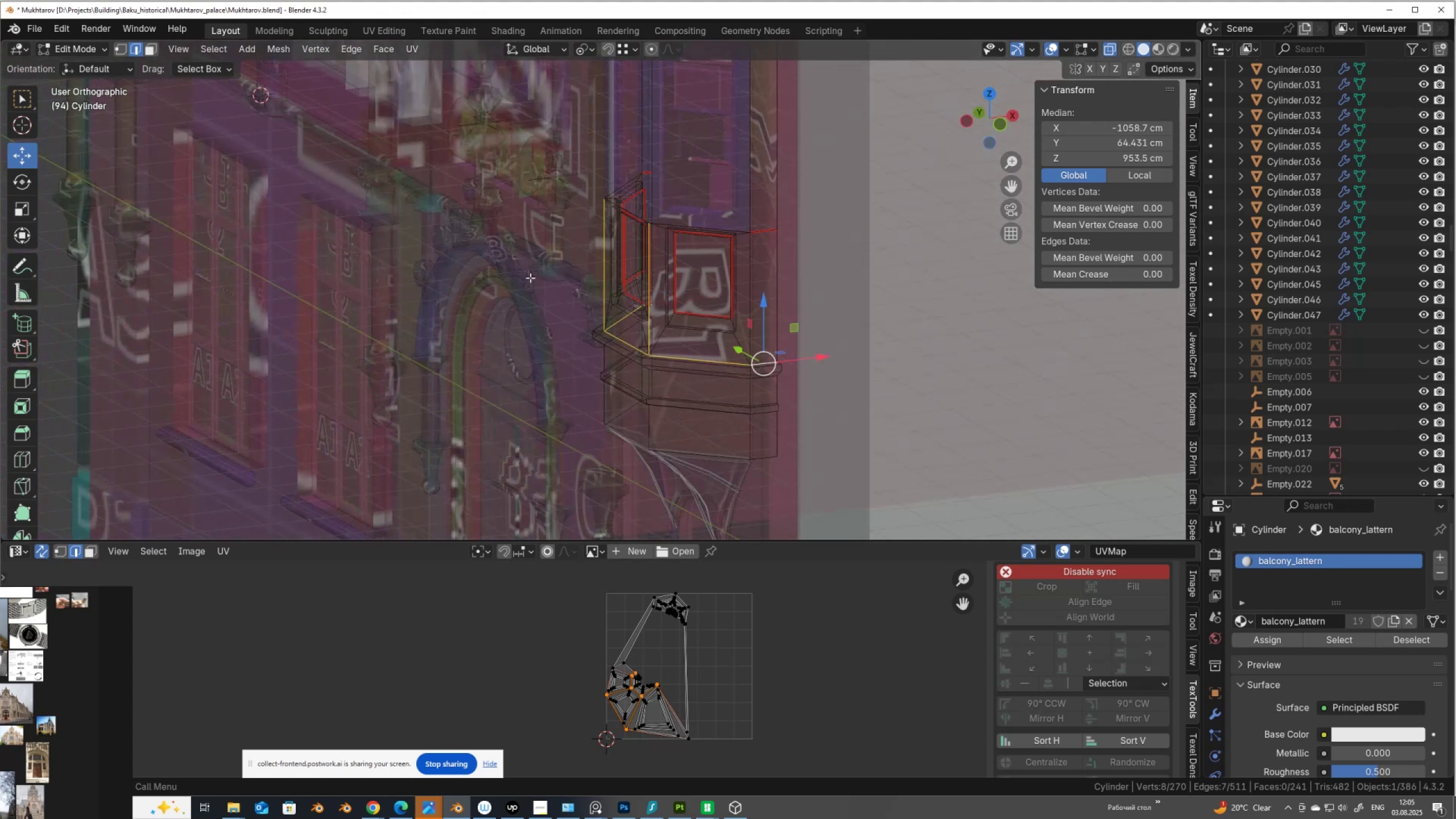 
right_click([530, 278])
 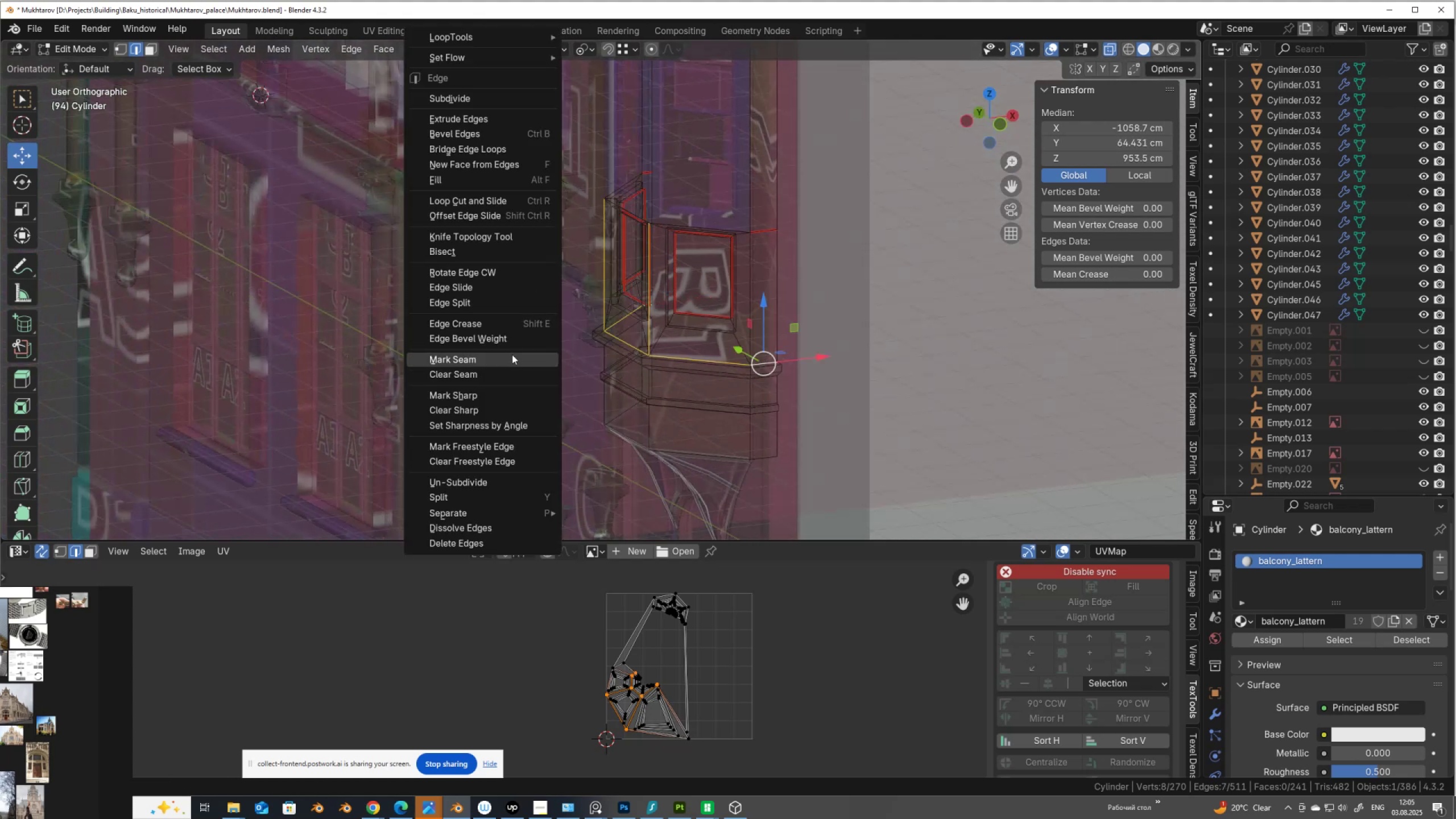 
left_click([512, 354])
 